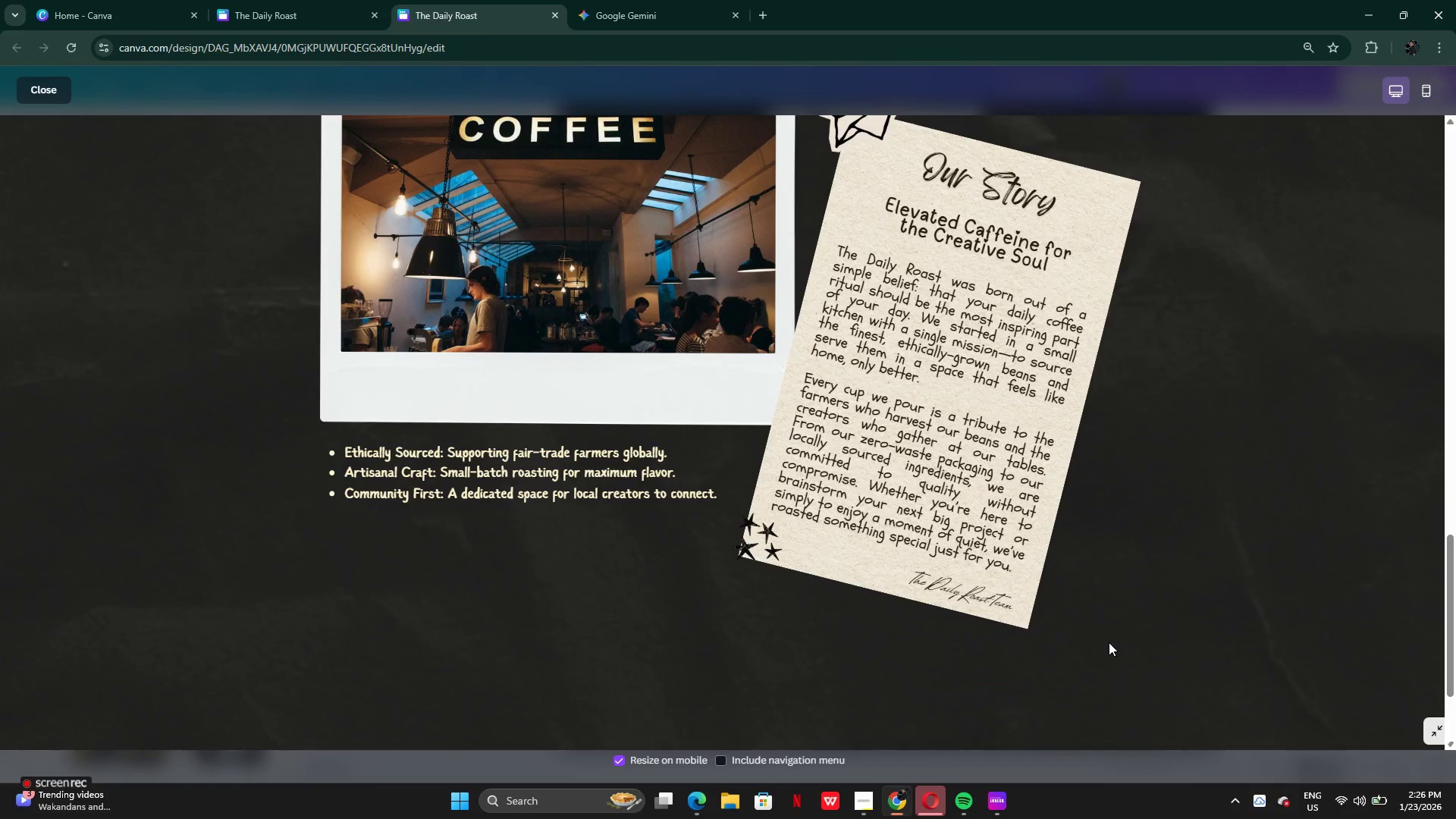 
left_click([30, 83])
 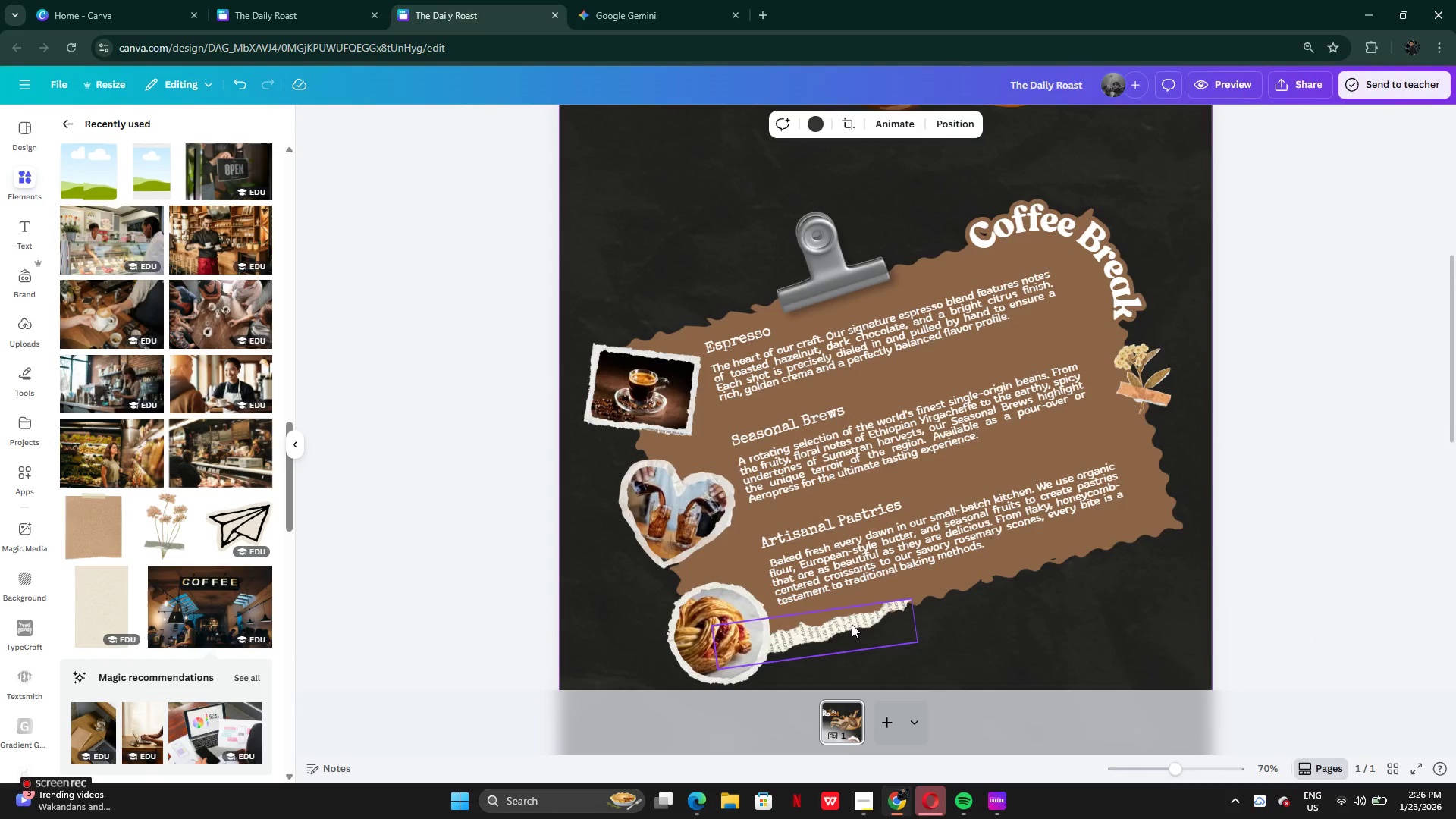 
scroll: coordinate [871, 590], scroll_direction: down, amount: 8.0
 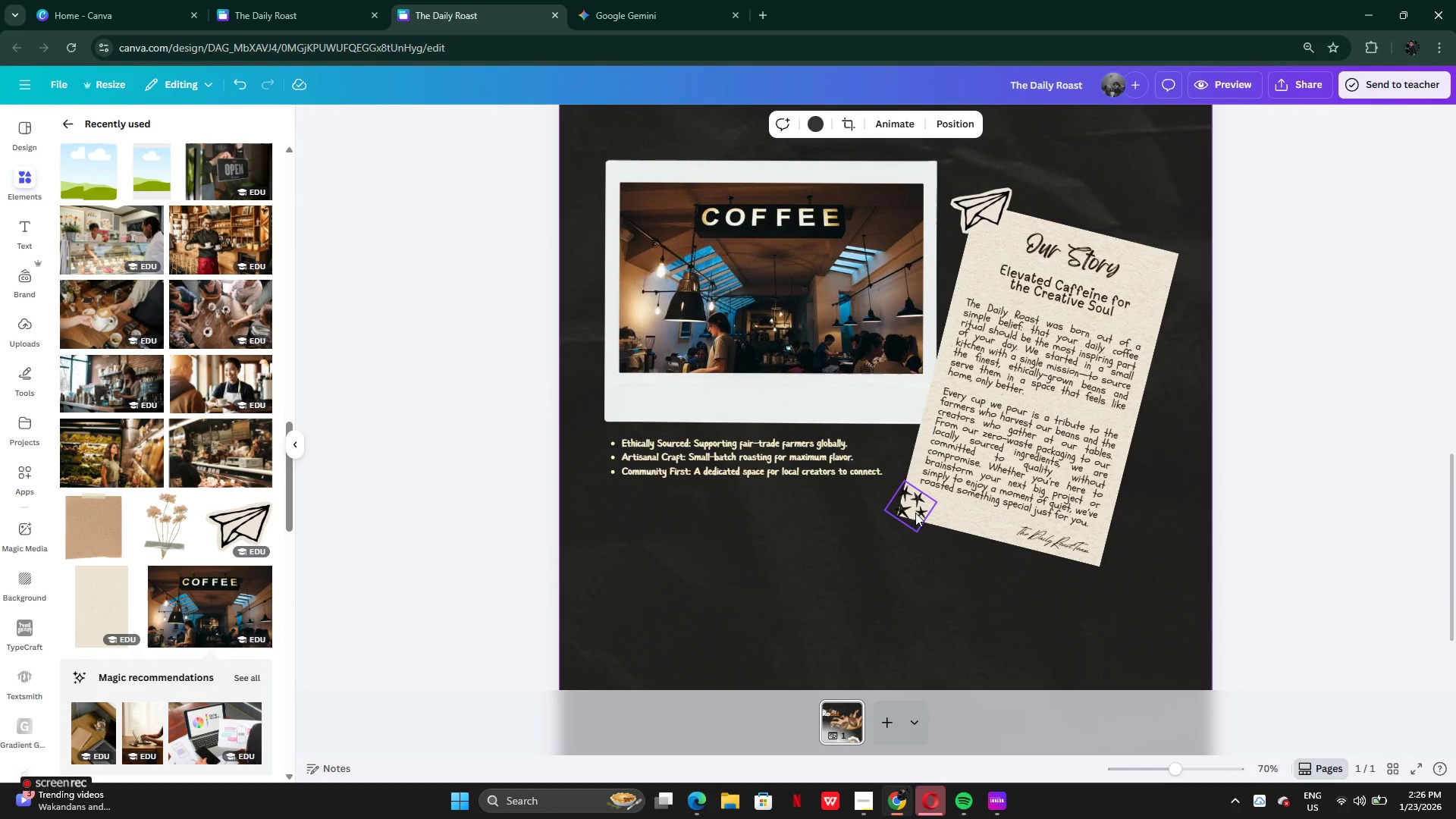 
left_click_drag(start_coordinate=[913, 512], to_coordinate=[922, 517])
 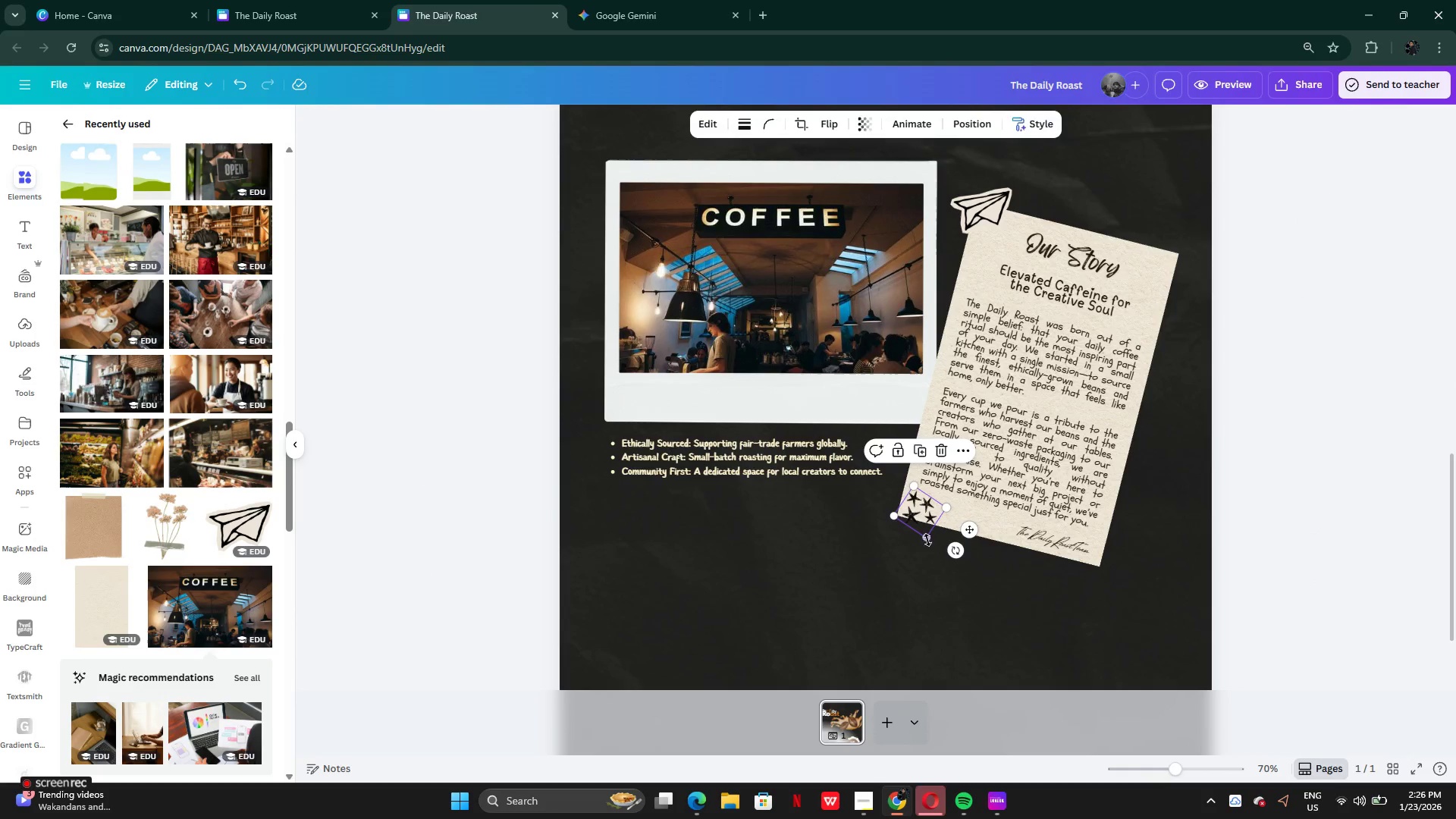 
left_click_drag(start_coordinate=[925, 537], to_coordinate=[921, 526])
 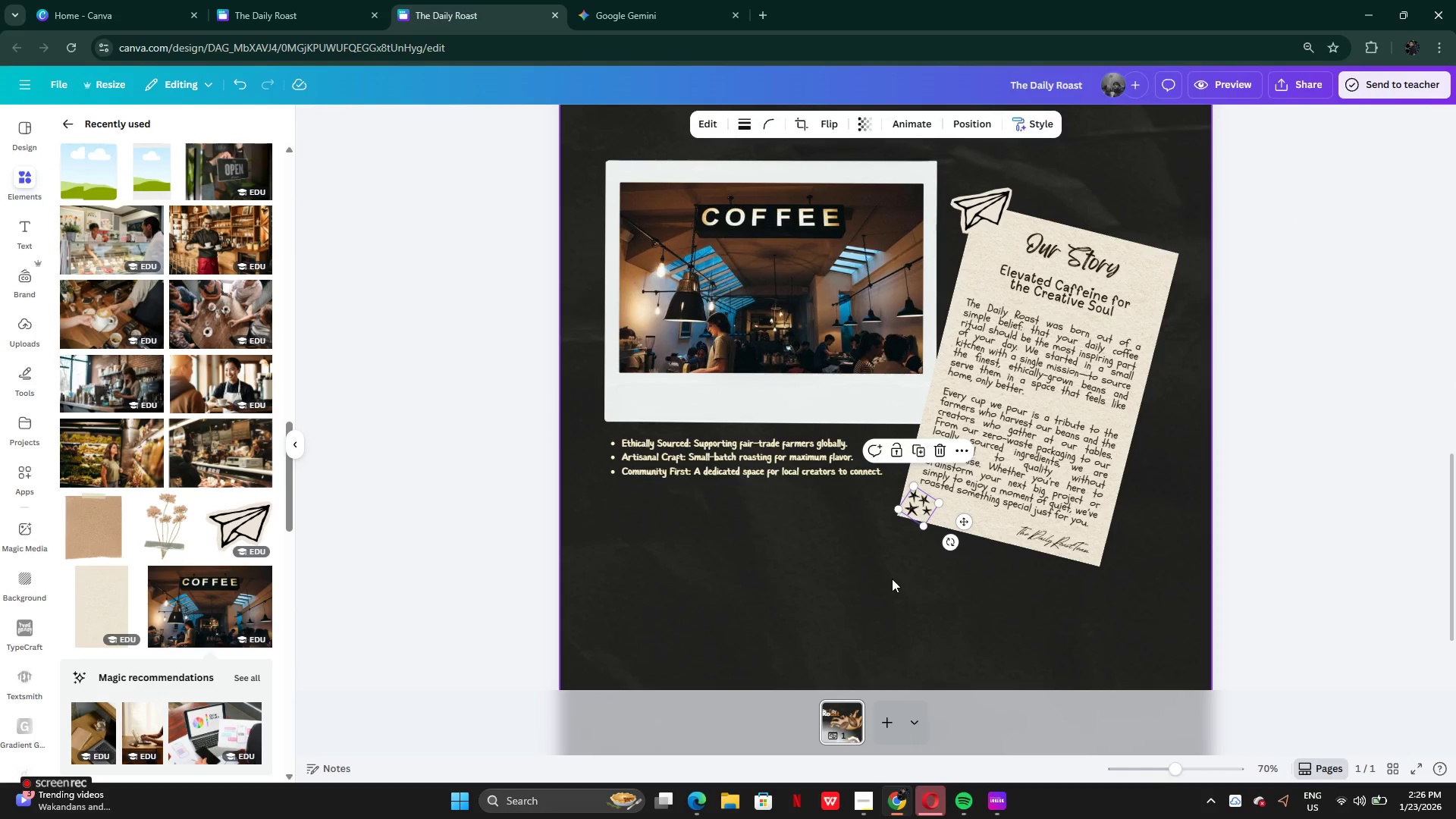 
left_click([892, 579])
 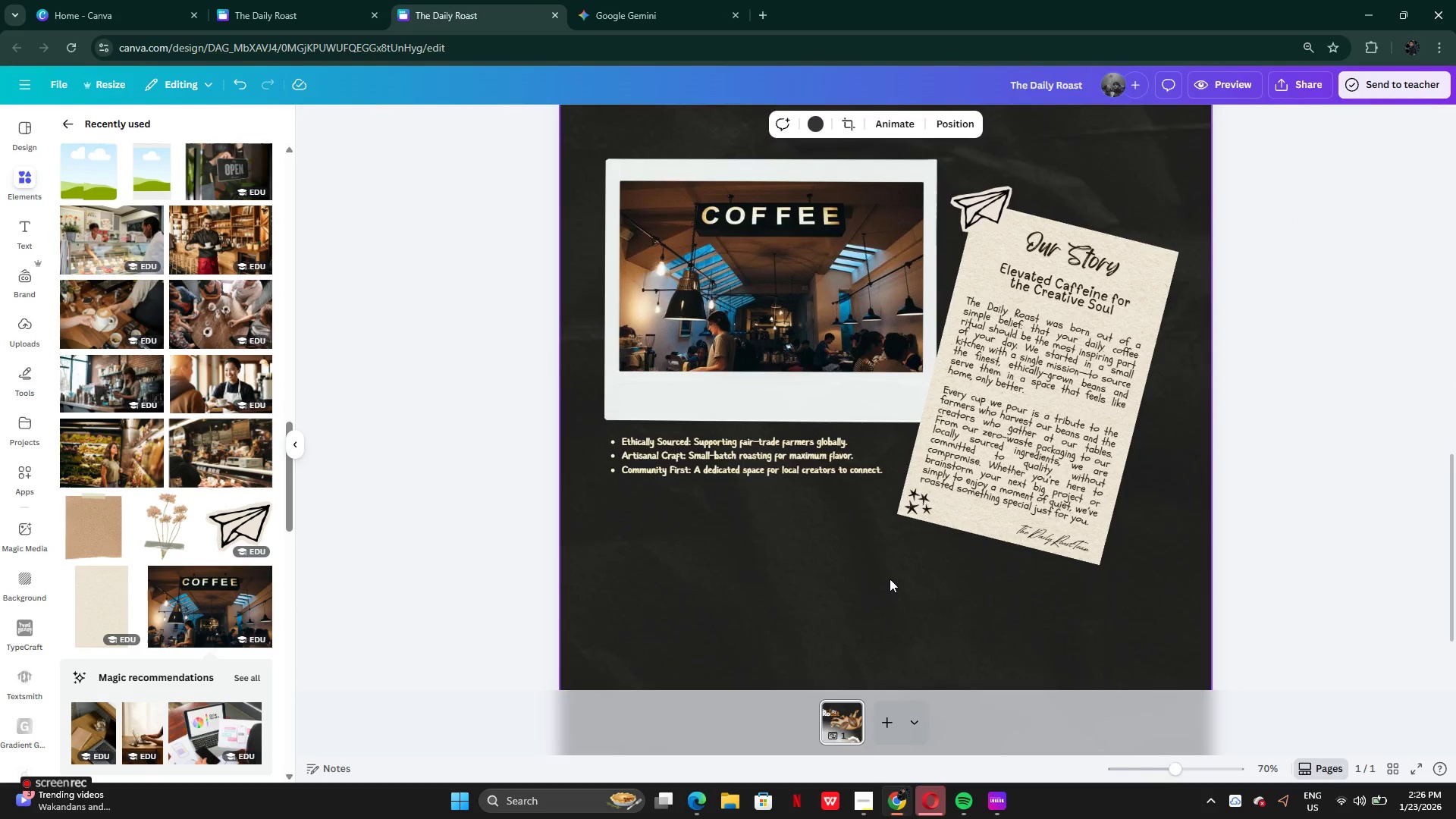 
scroll: coordinate [890, 579], scroll_direction: down, amount: 3.0
 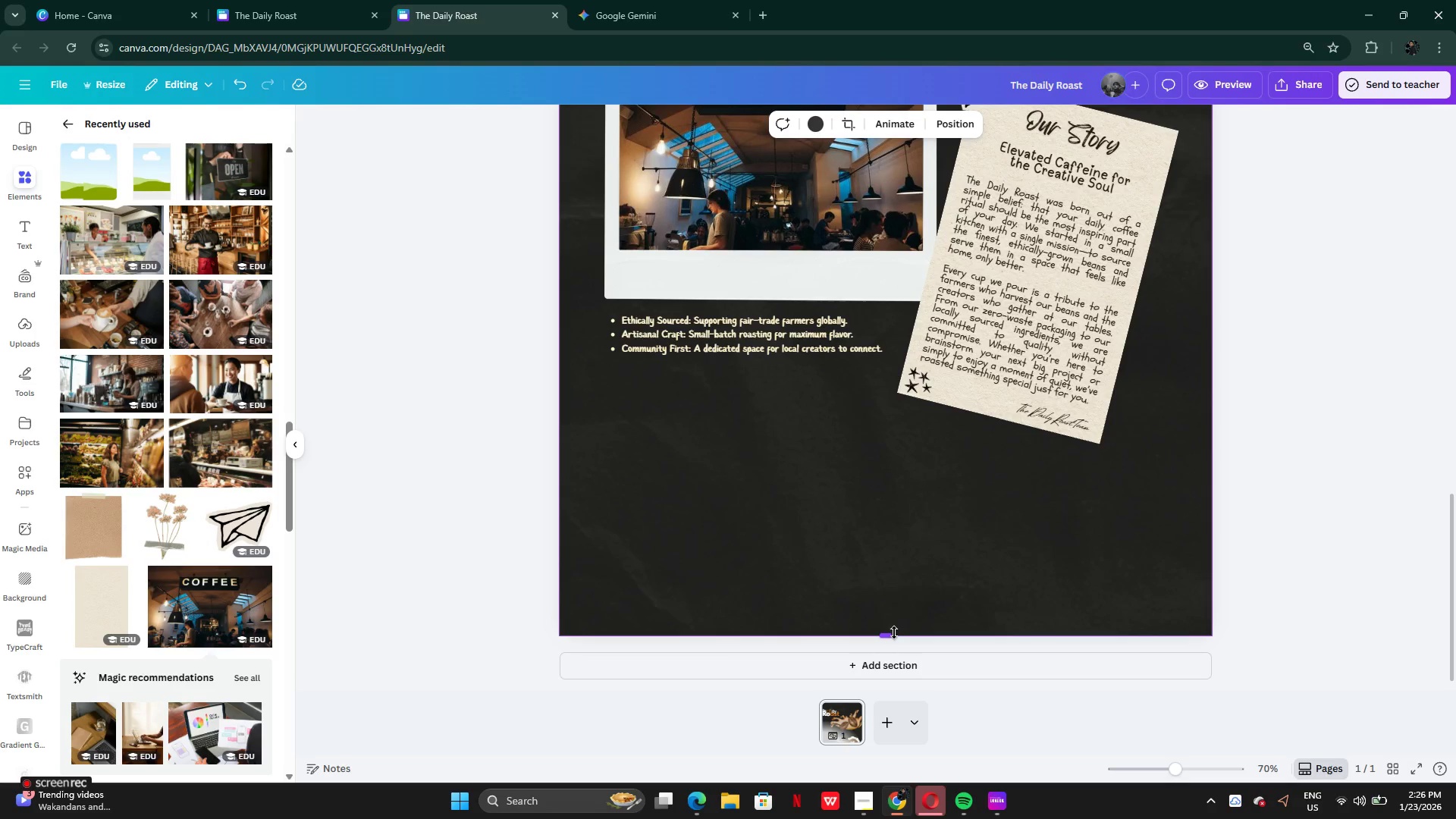 
left_click_drag(start_coordinate=[894, 635], to_coordinate=[912, 817])
 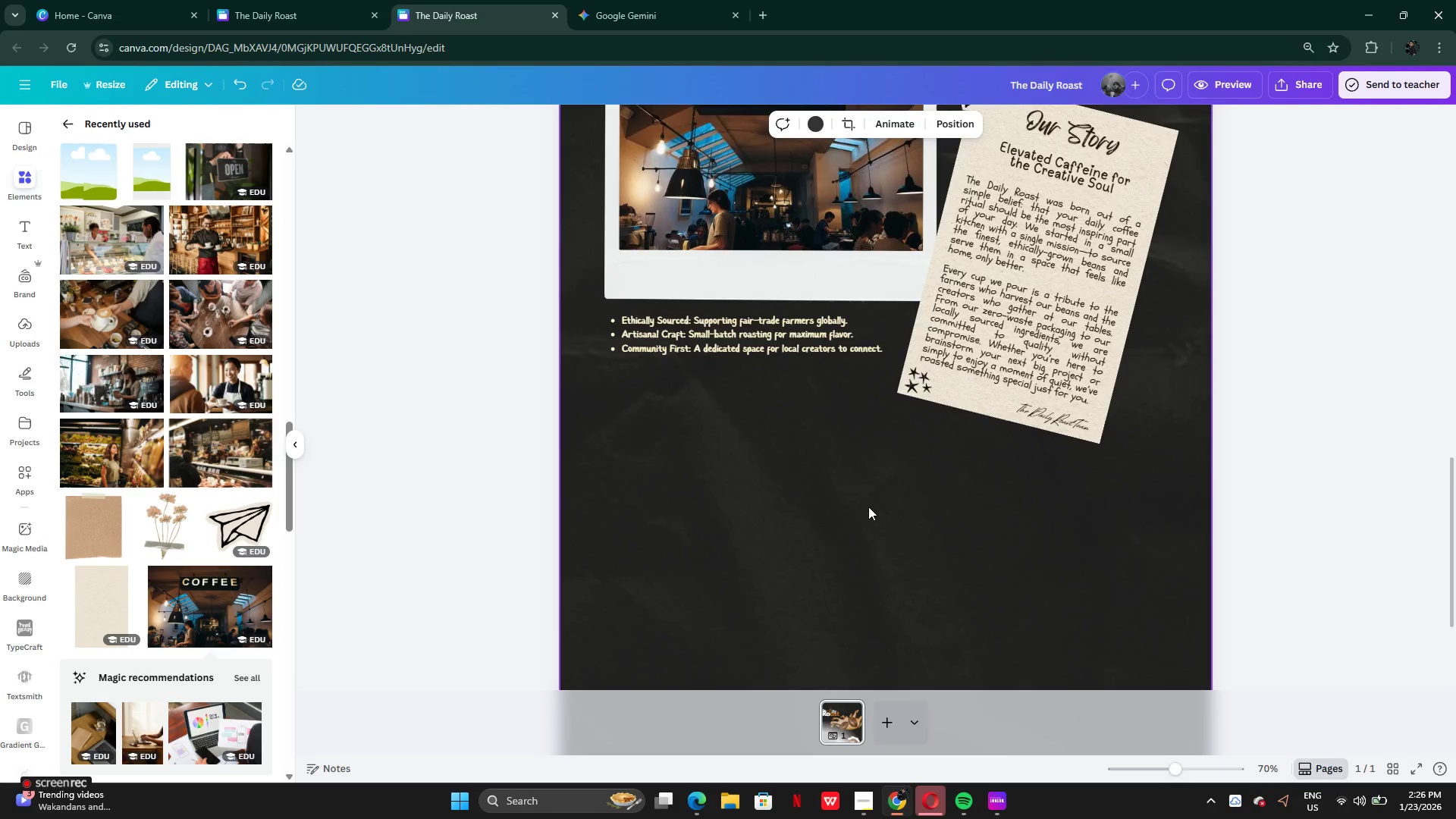 
scroll: coordinate [868, 506], scroll_direction: down, amount: 5.0
 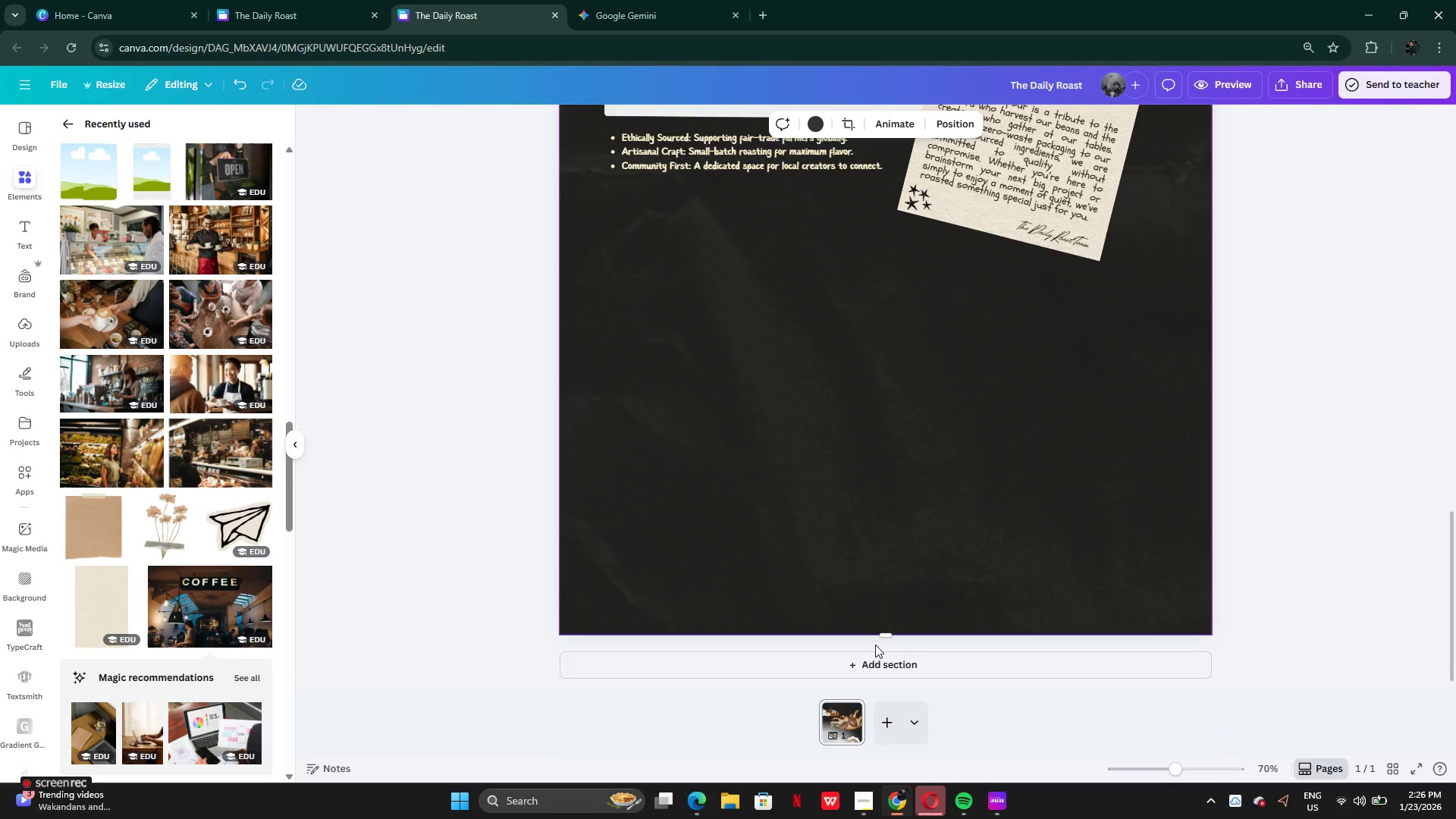 
left_click_drag(start_coordinate=[887, 632], to_coordinate=[903, 817])
 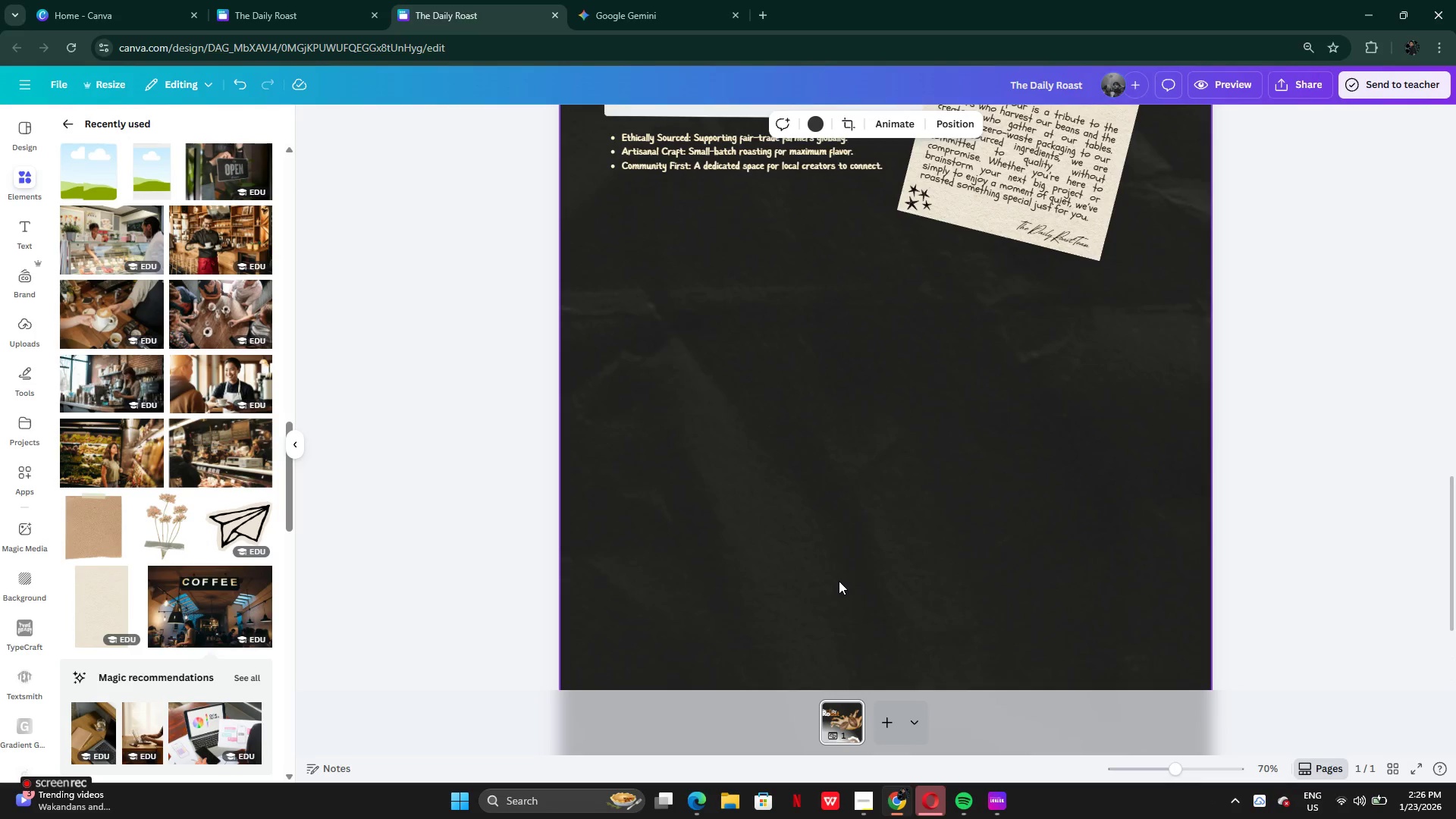 
scroll: coordinate [839, 581], scroll_direction: down, amount: 7.0
 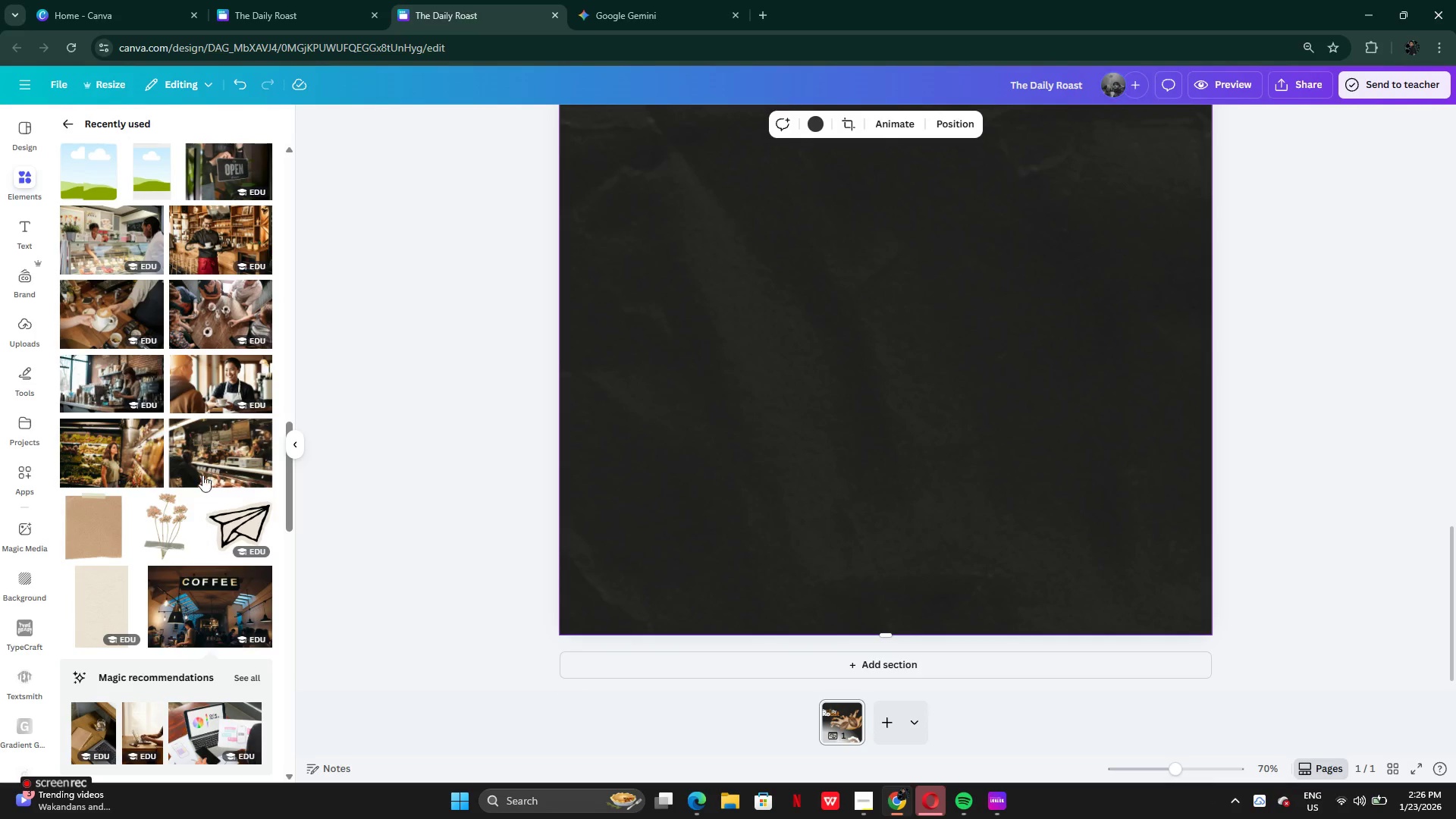 
scroll: coordinate [196, 410], scroll_direction: up, amount: 3.0
 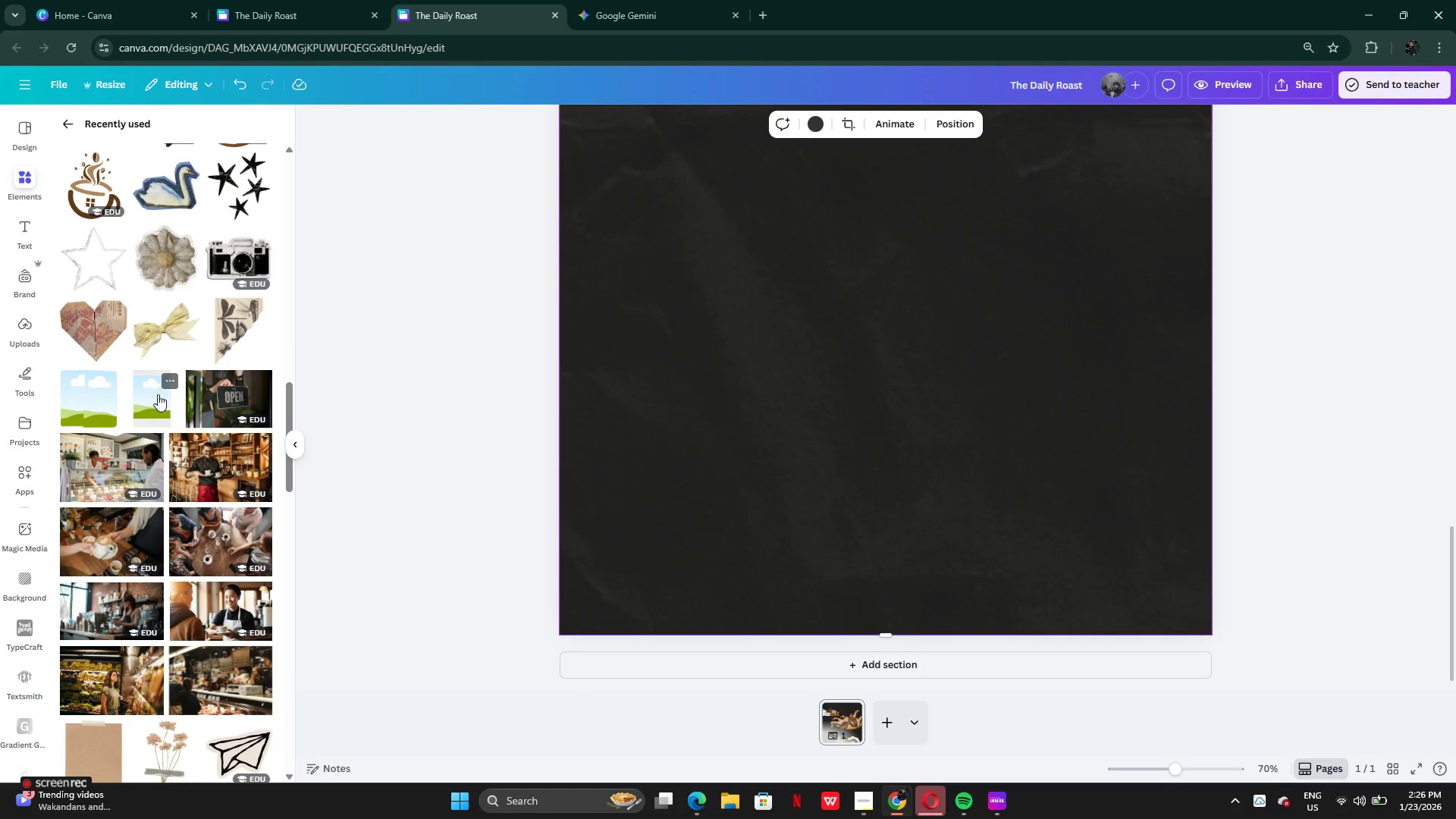 
left_click([155, 396])
 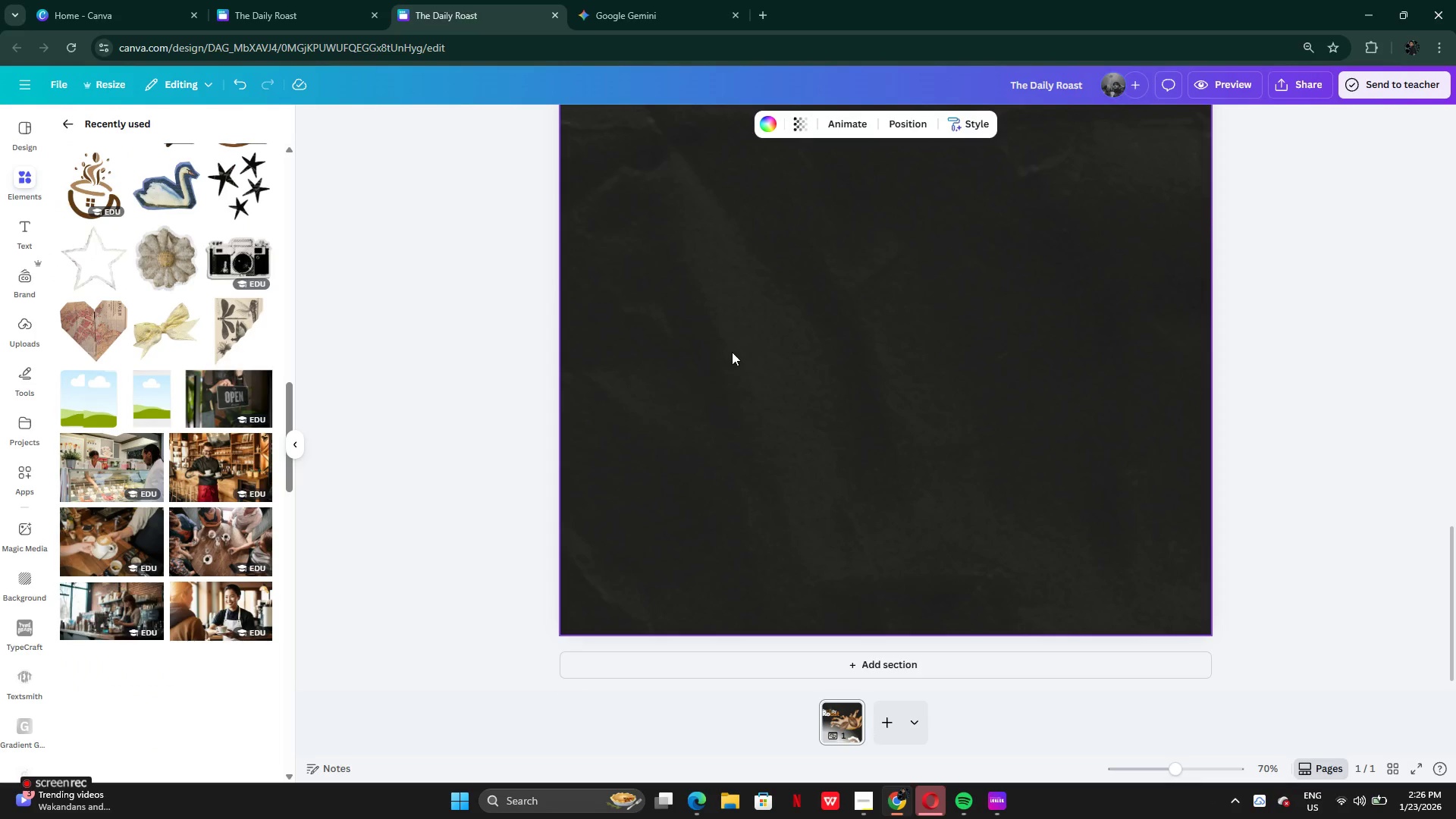 
left_click_drag(start_coordinate=[822, 291], to_coordinate=[819, 482])
 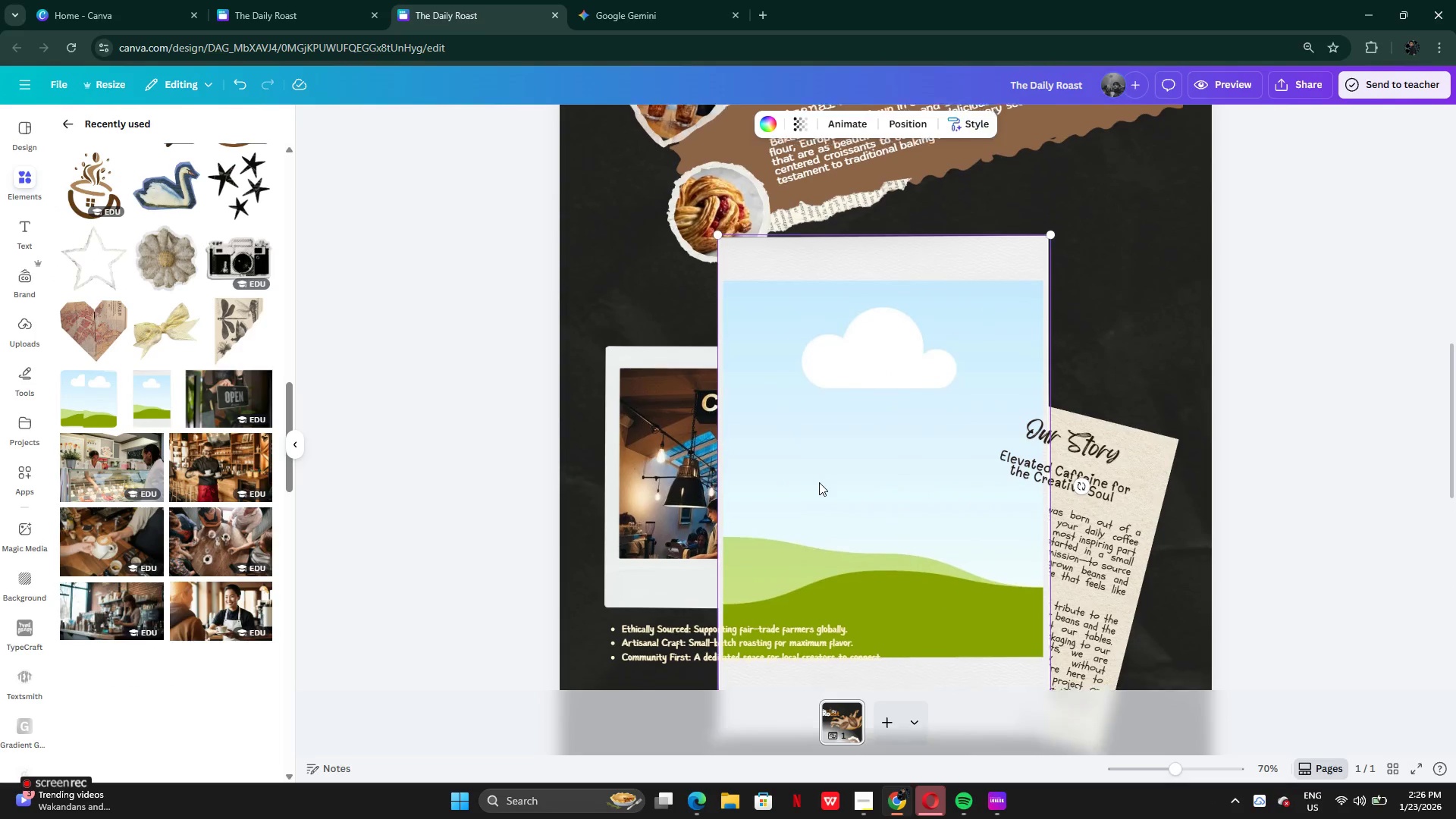 
scroll: coordinate [736, 344], scroll_direction: up, amount: 9.0
 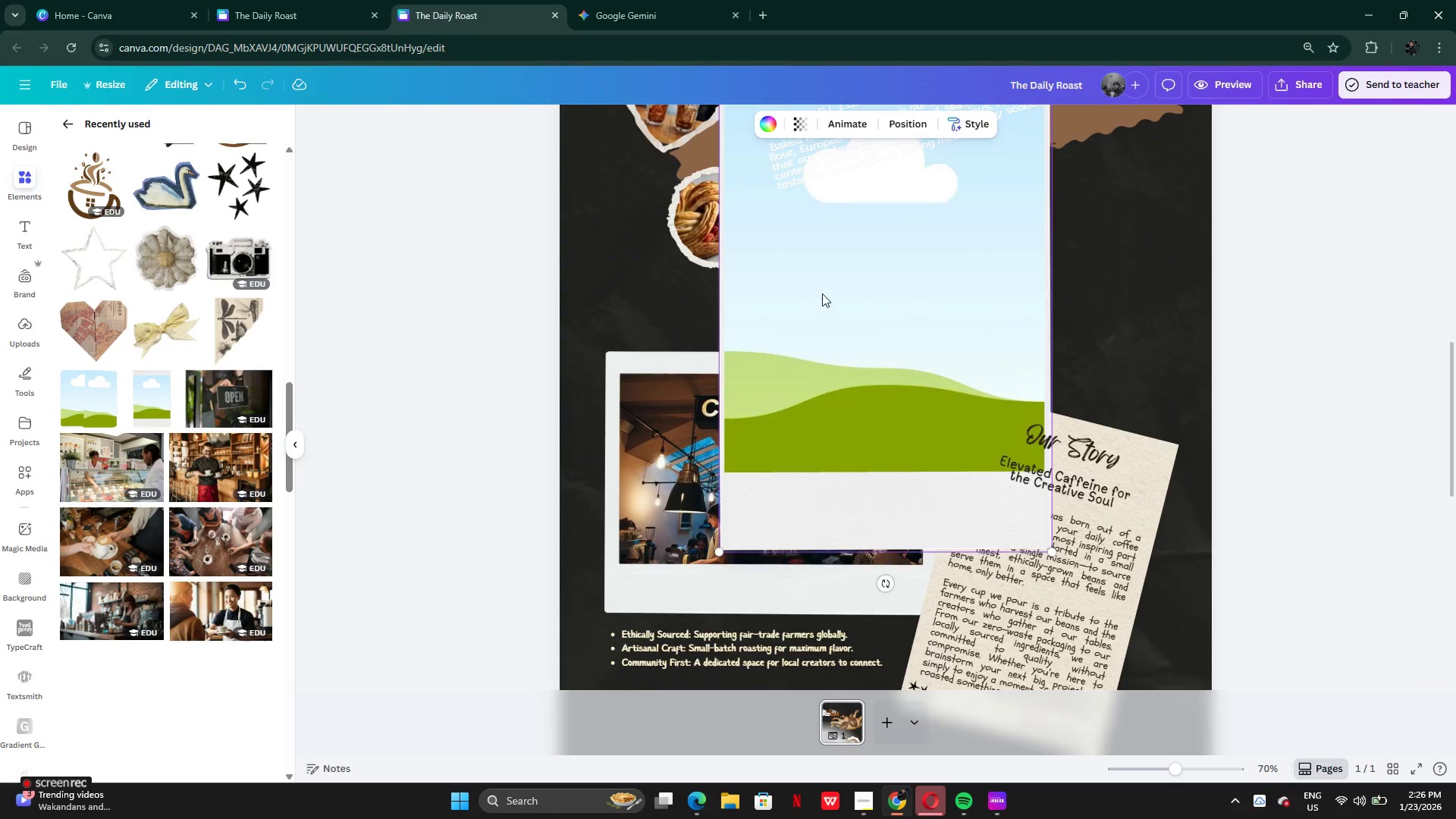 
scroll: coordinate [819, 482], scroll_direction: down, amount: 3.0
 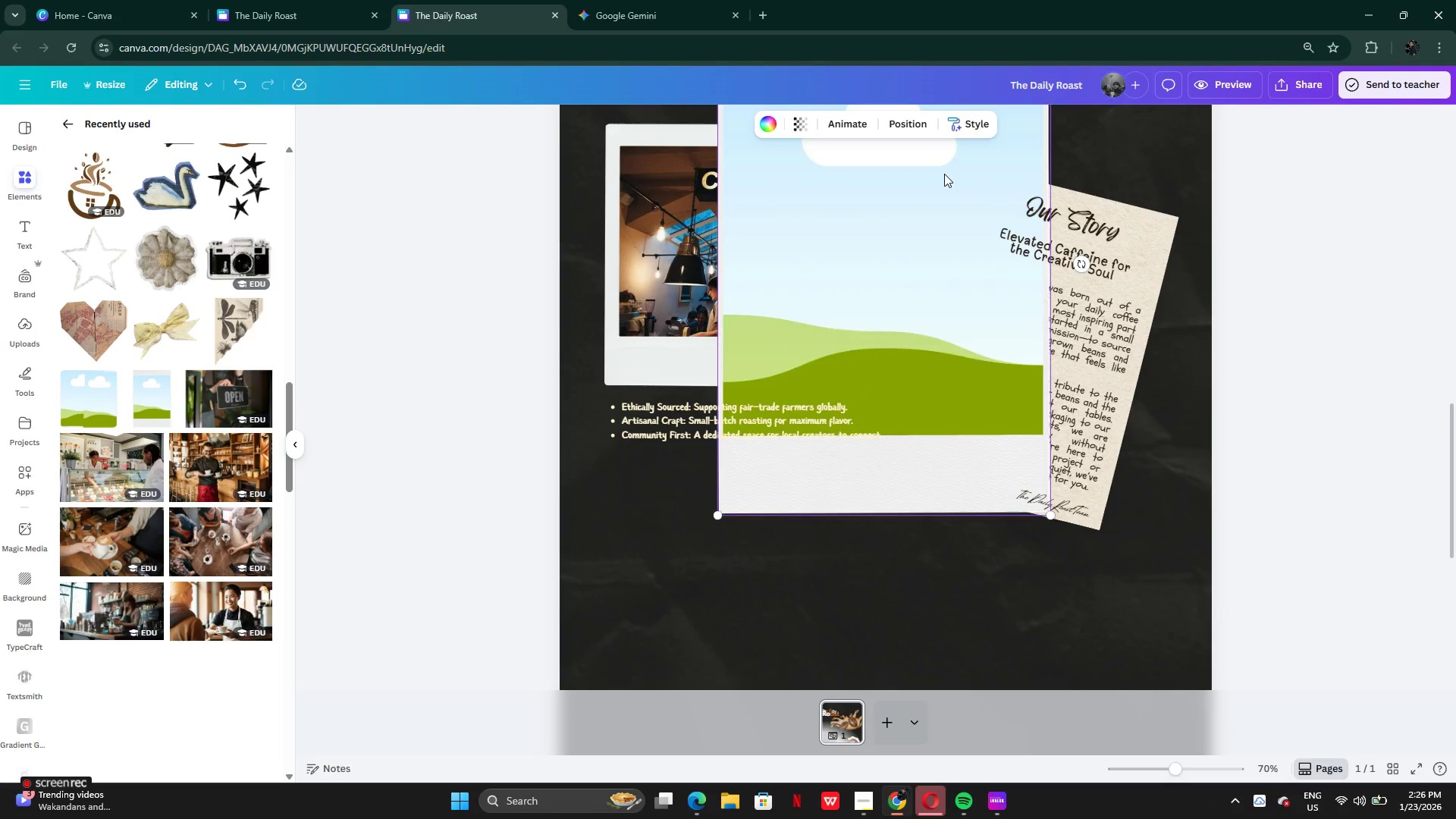 
scroll: coordinate [944, 174], scroll_direction: up, amount: 3.0
 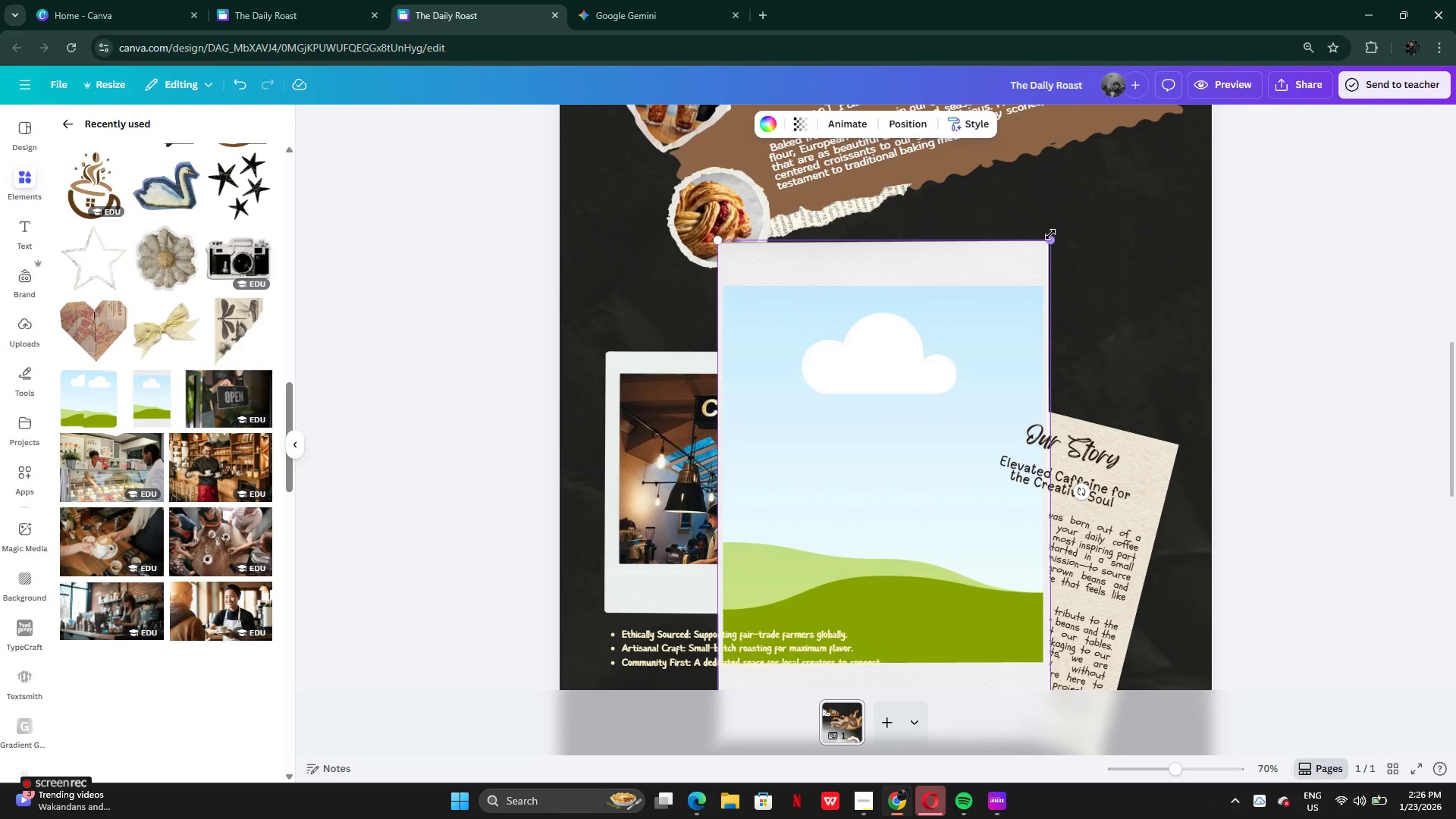 
left_click_drag(start_coordinate=[1050, 234], to_coordinate=[899, 507])
 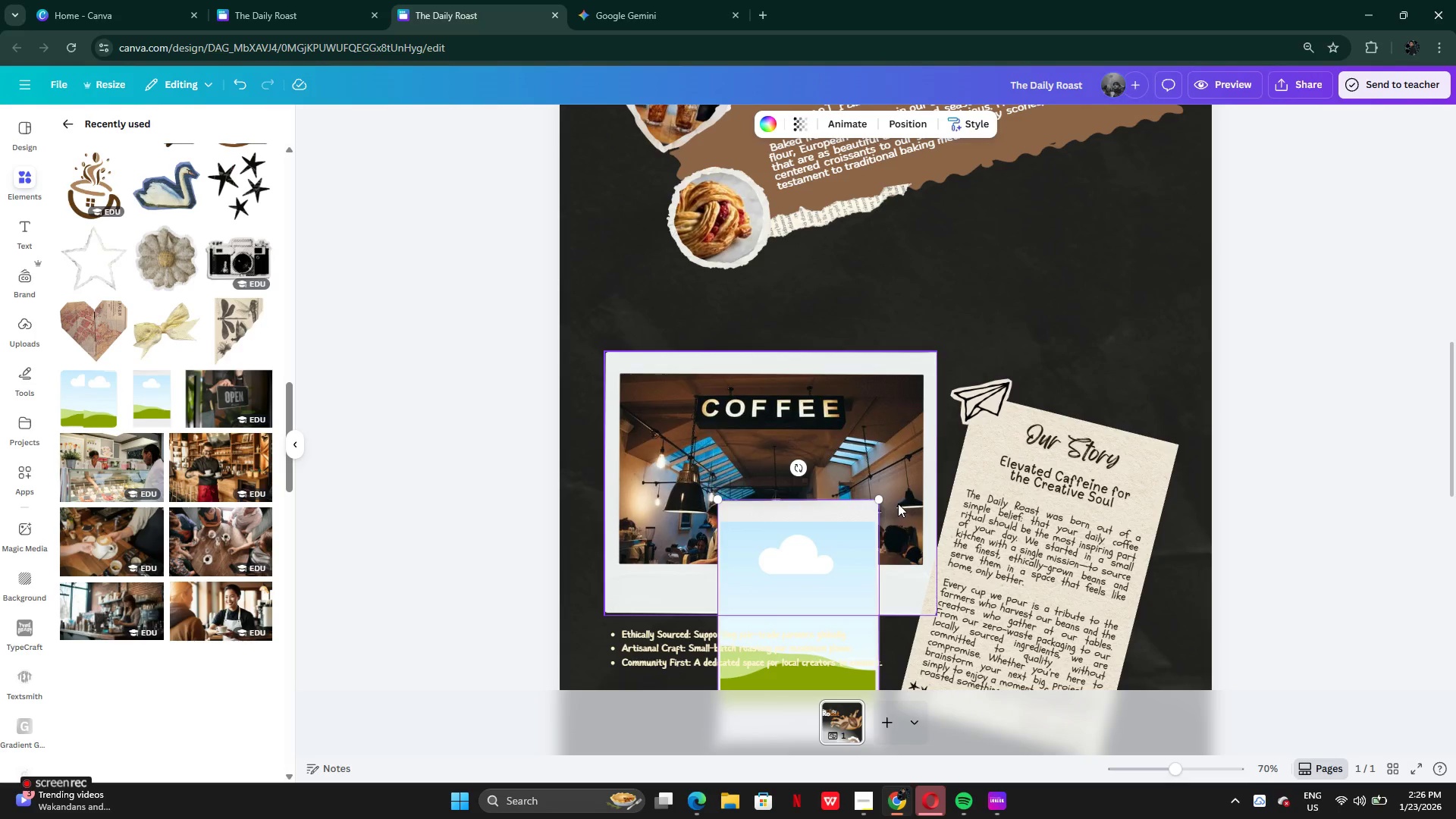 
scroll: coordinate [898, 503], scroll_direction: down, amount: 3.0
 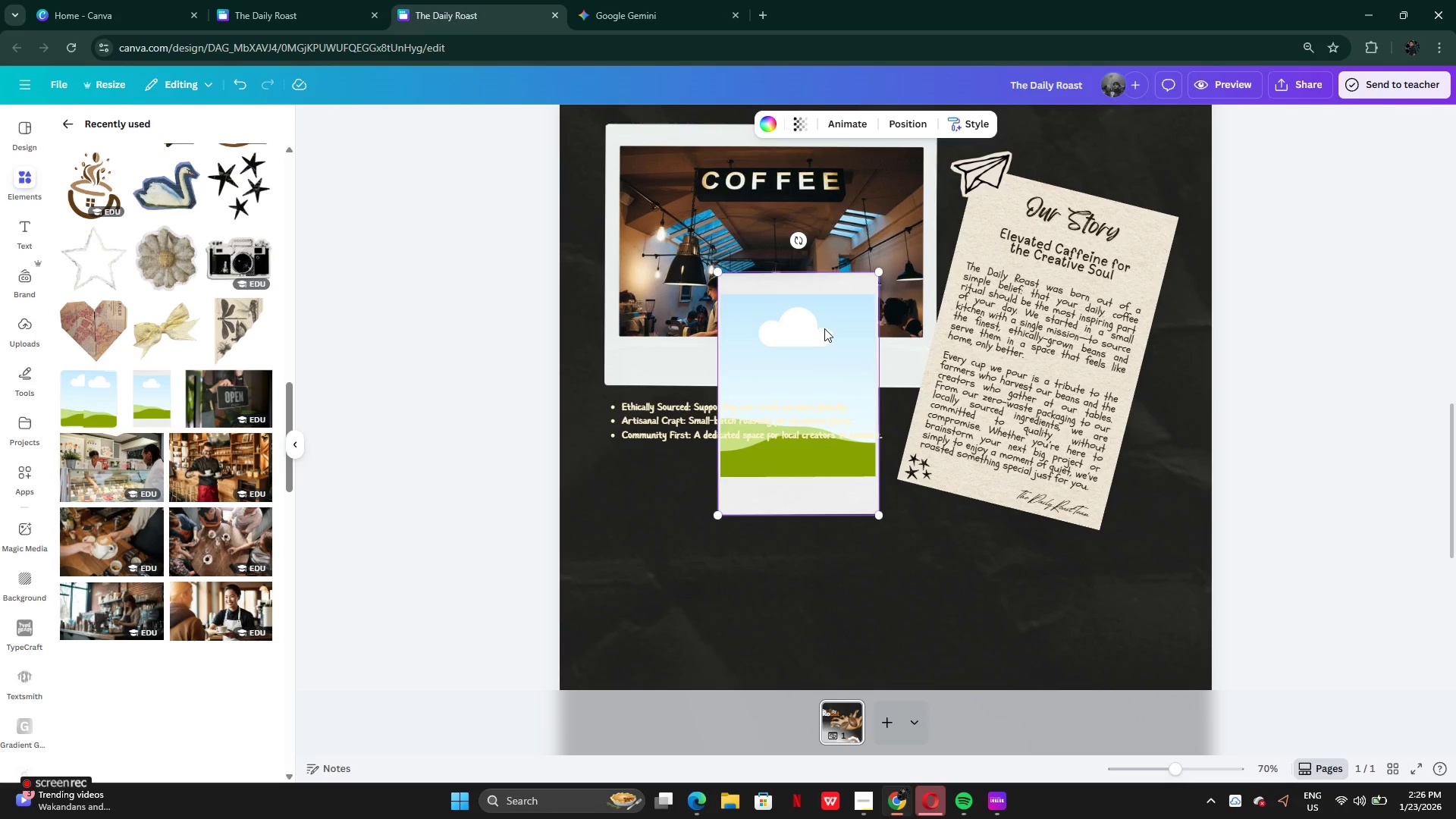 
left_click_drag(start_coordinate=[822, 328], to_coordinate=[708, 577])
 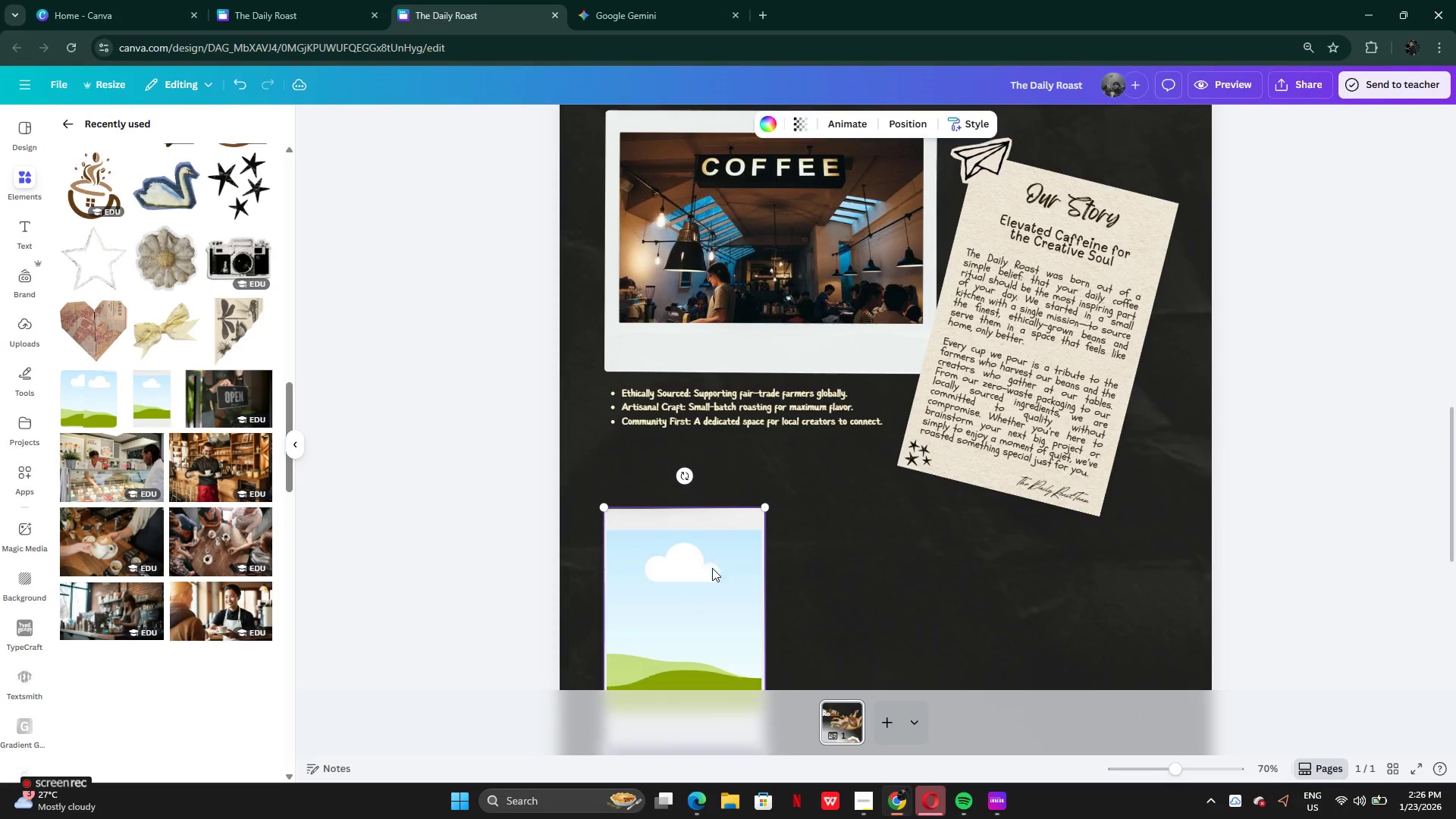 
scroll: coordinate [712, 568], scroll_direction: down, amount: 3.0
 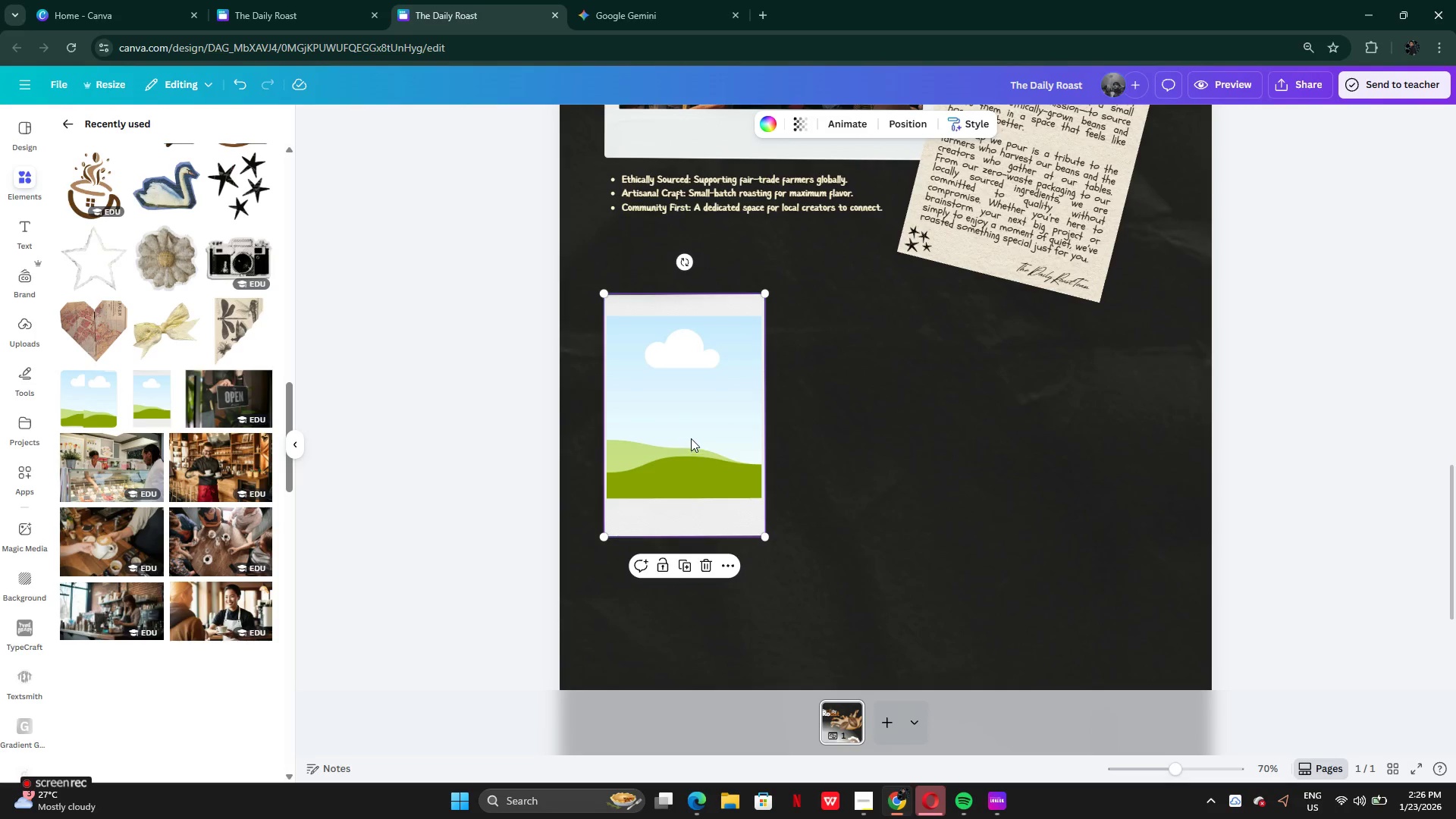 
left_click_drag(start_coordinate=[691, 438], to_coordinate=[693, 458])
 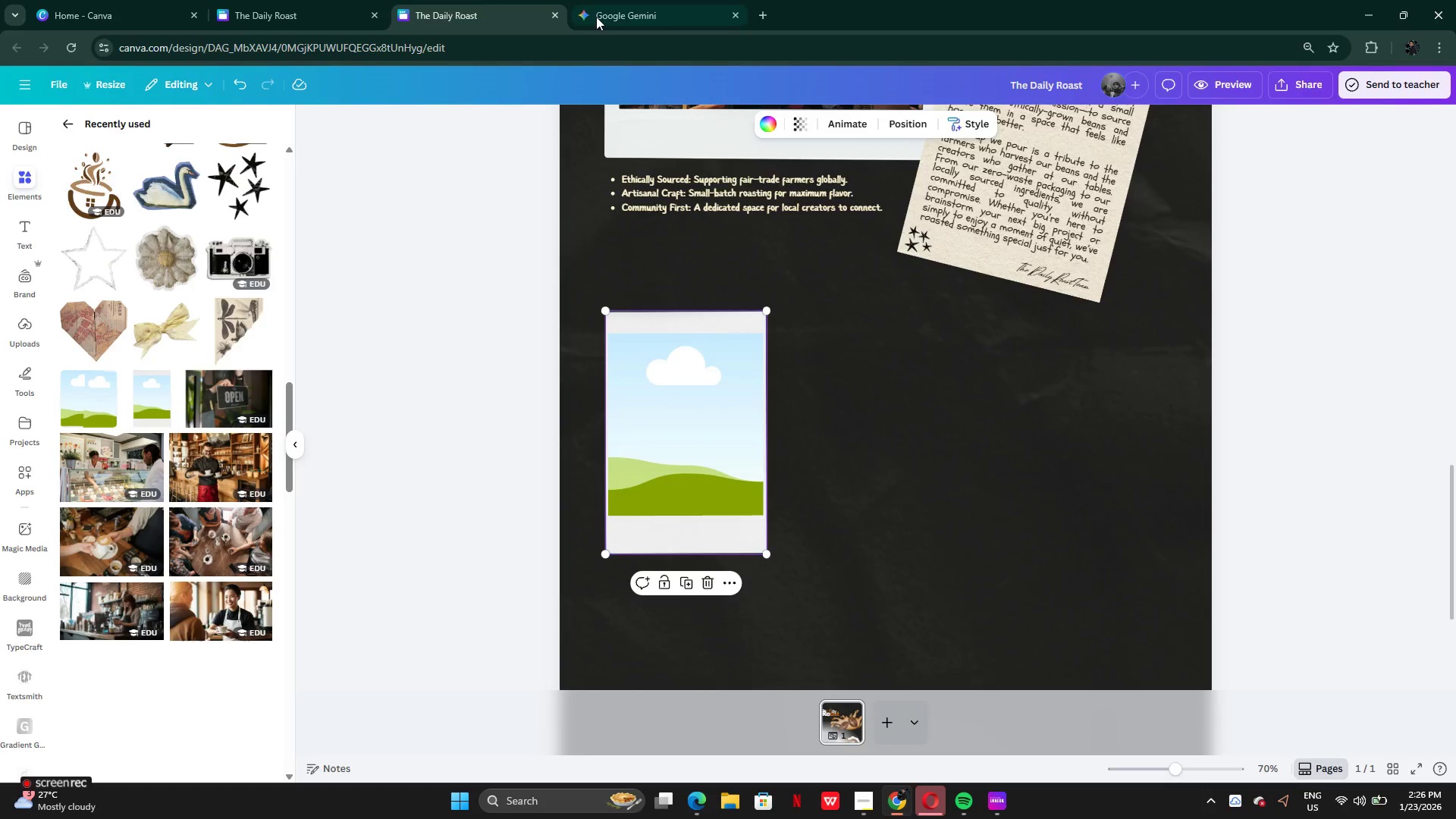 
left_click([595, 13])
 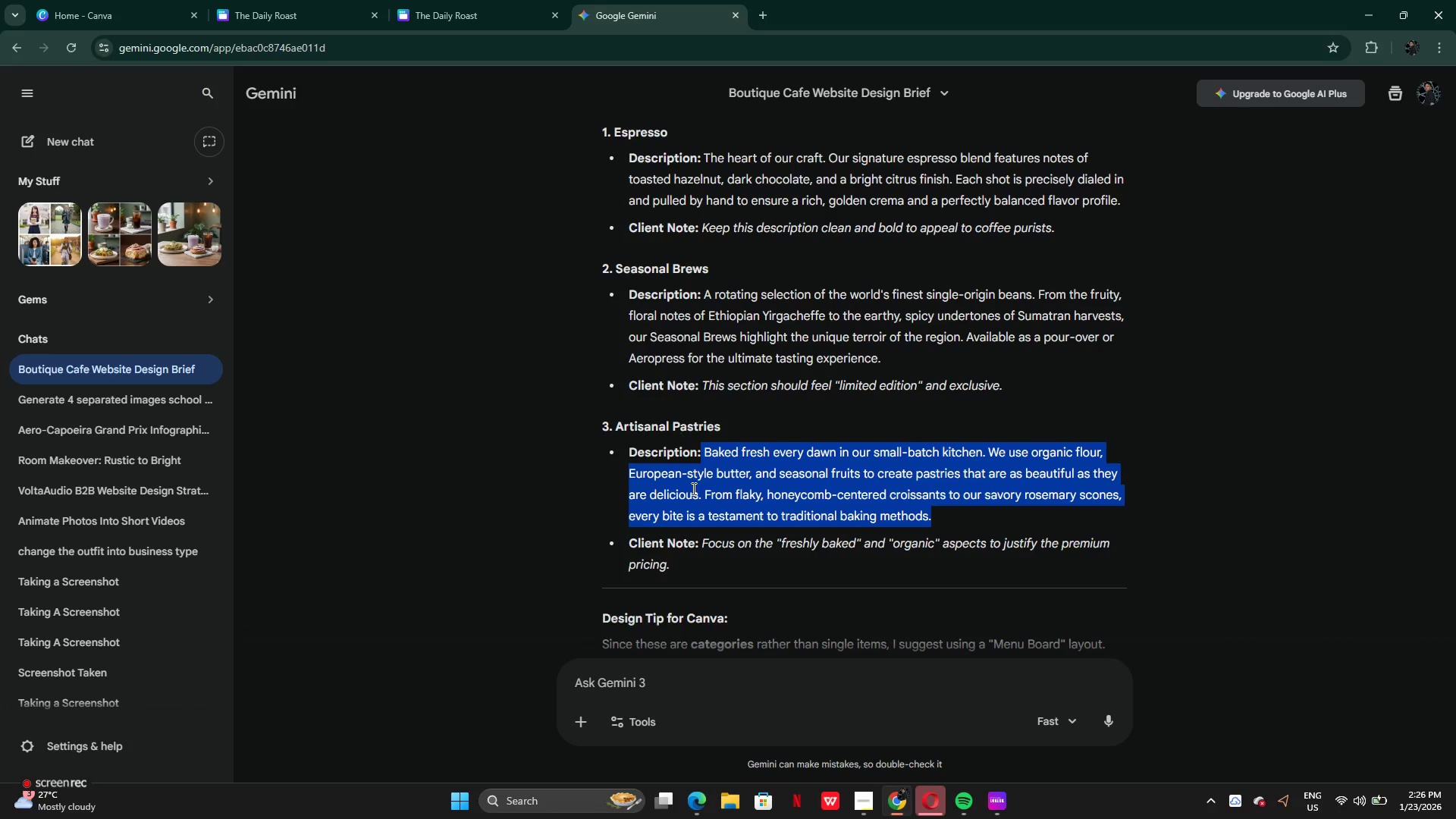 
scroll: coordinate [707, 530], scroll_direction: down, amount: 8.0
 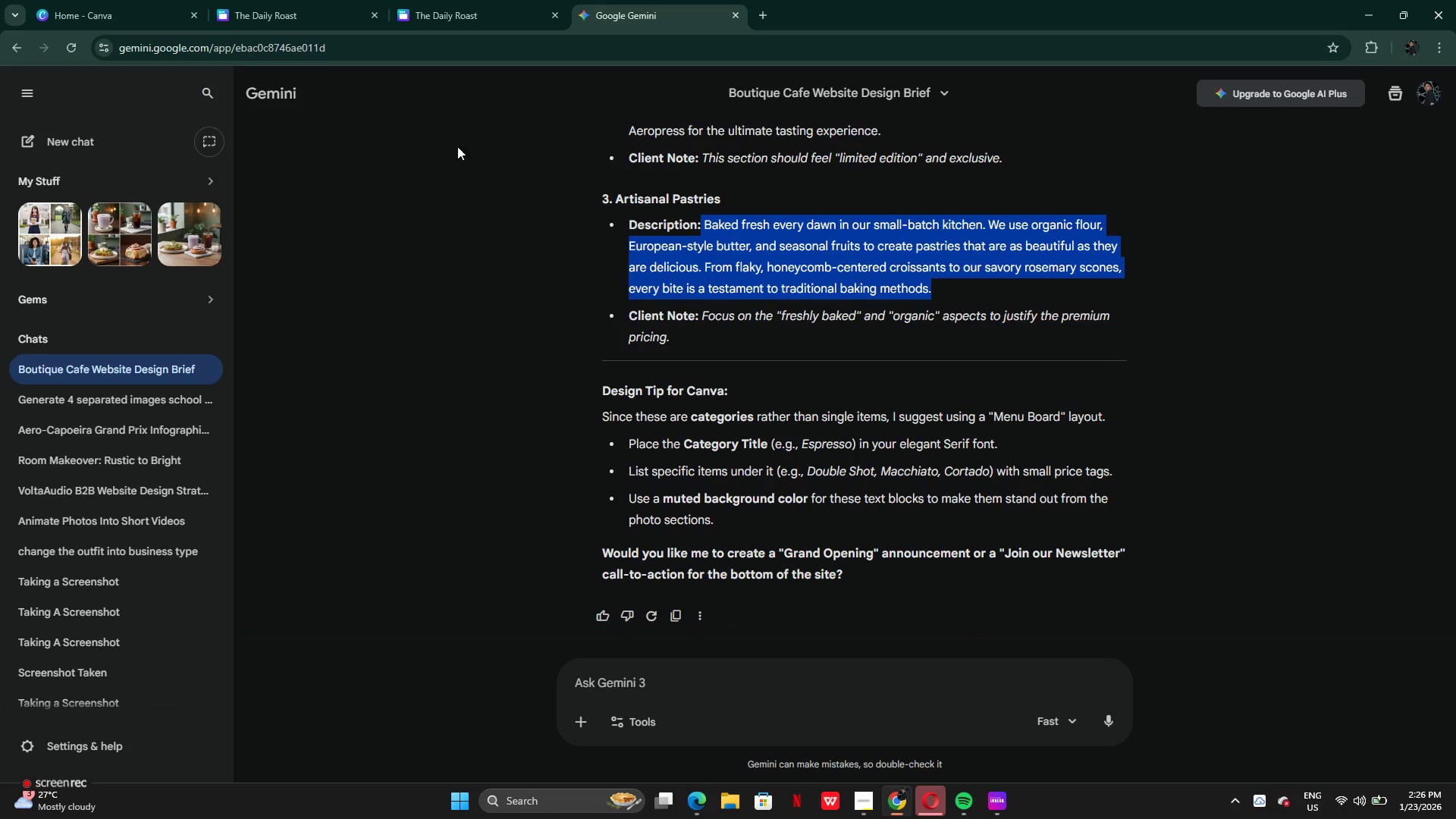 
left_click([434, 14])
 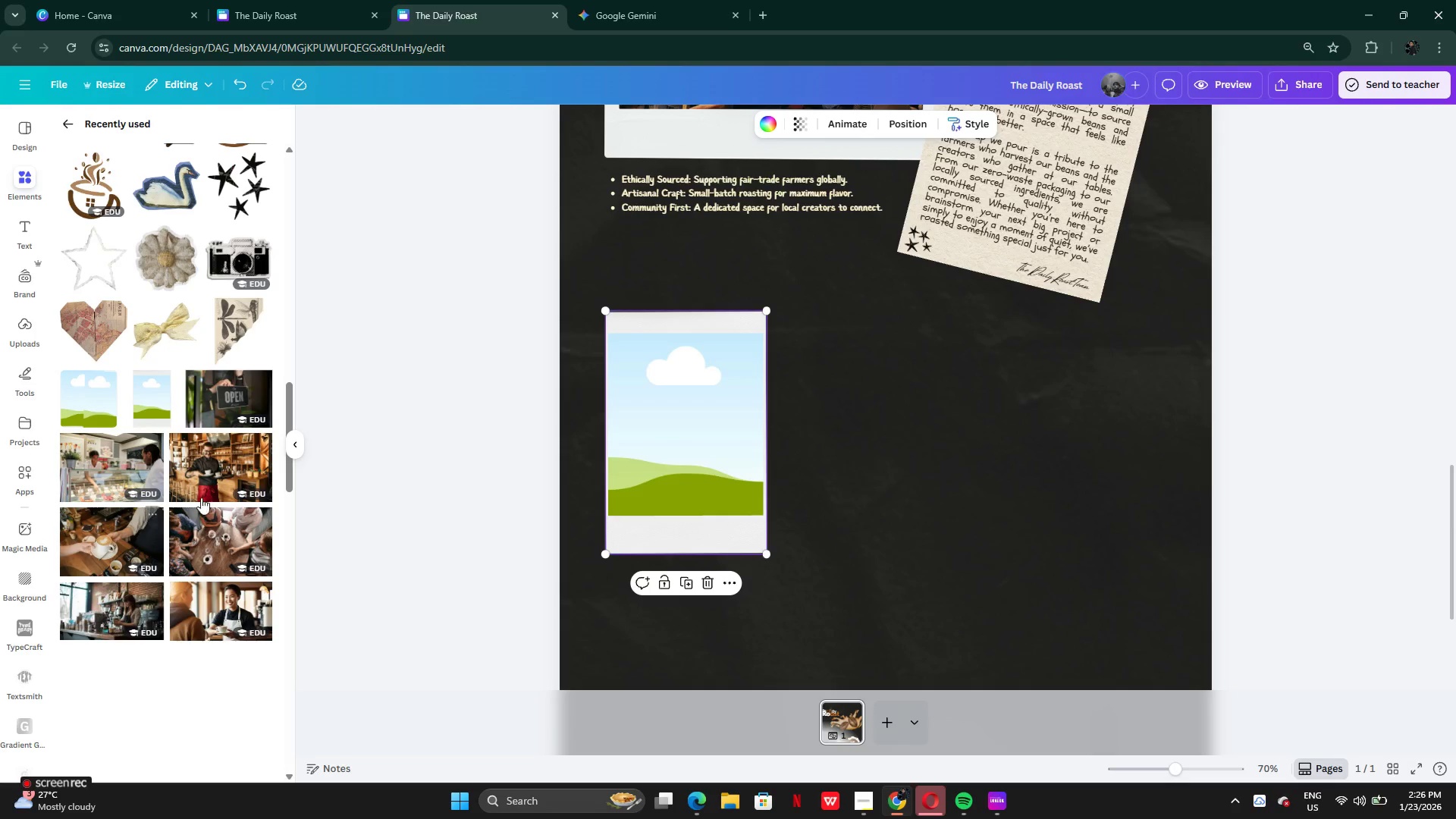 
left_click([213, 537])
 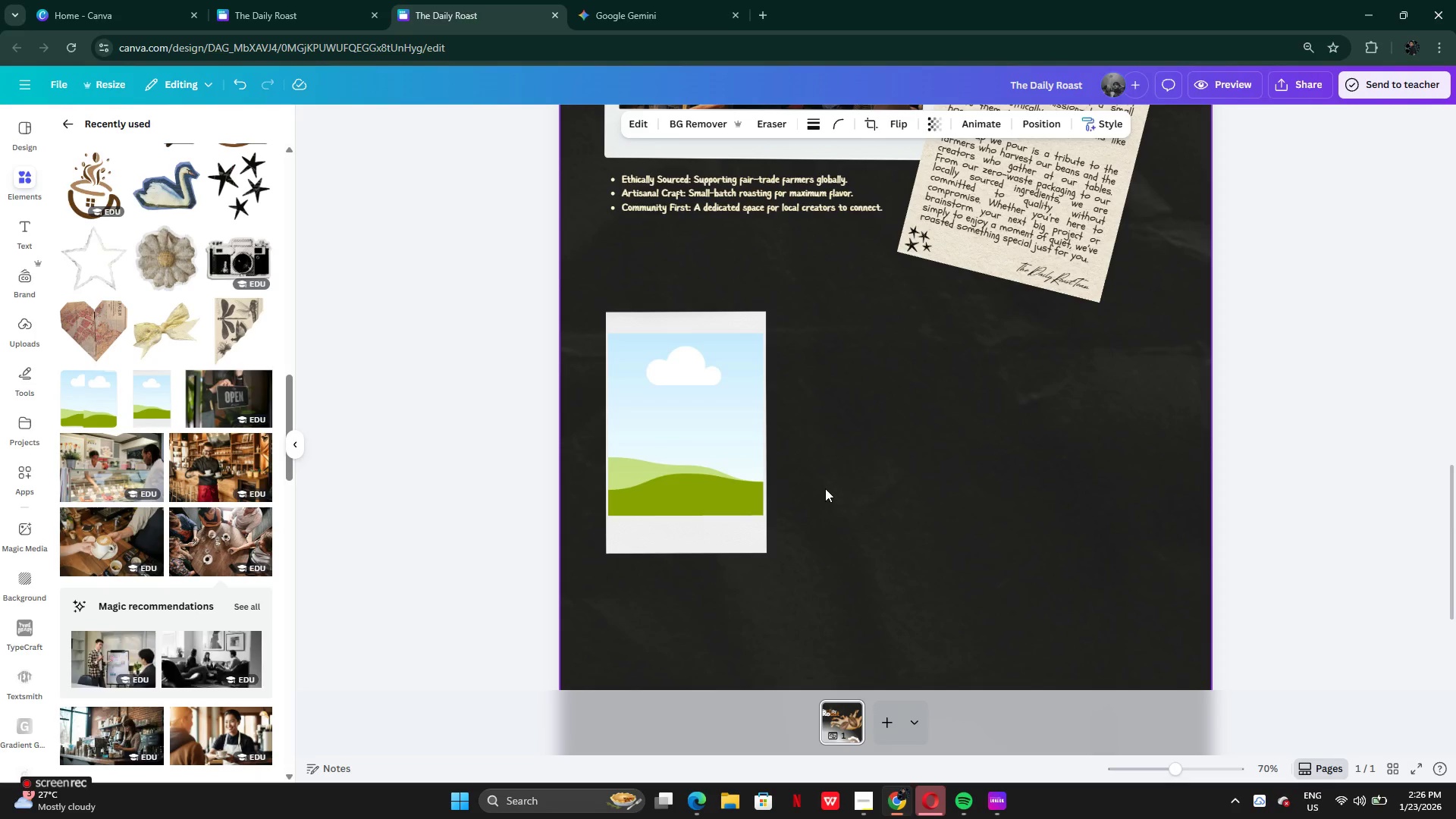 
scroll: coordinate [815, 478], scroll_direction: up, amount: 4.0
 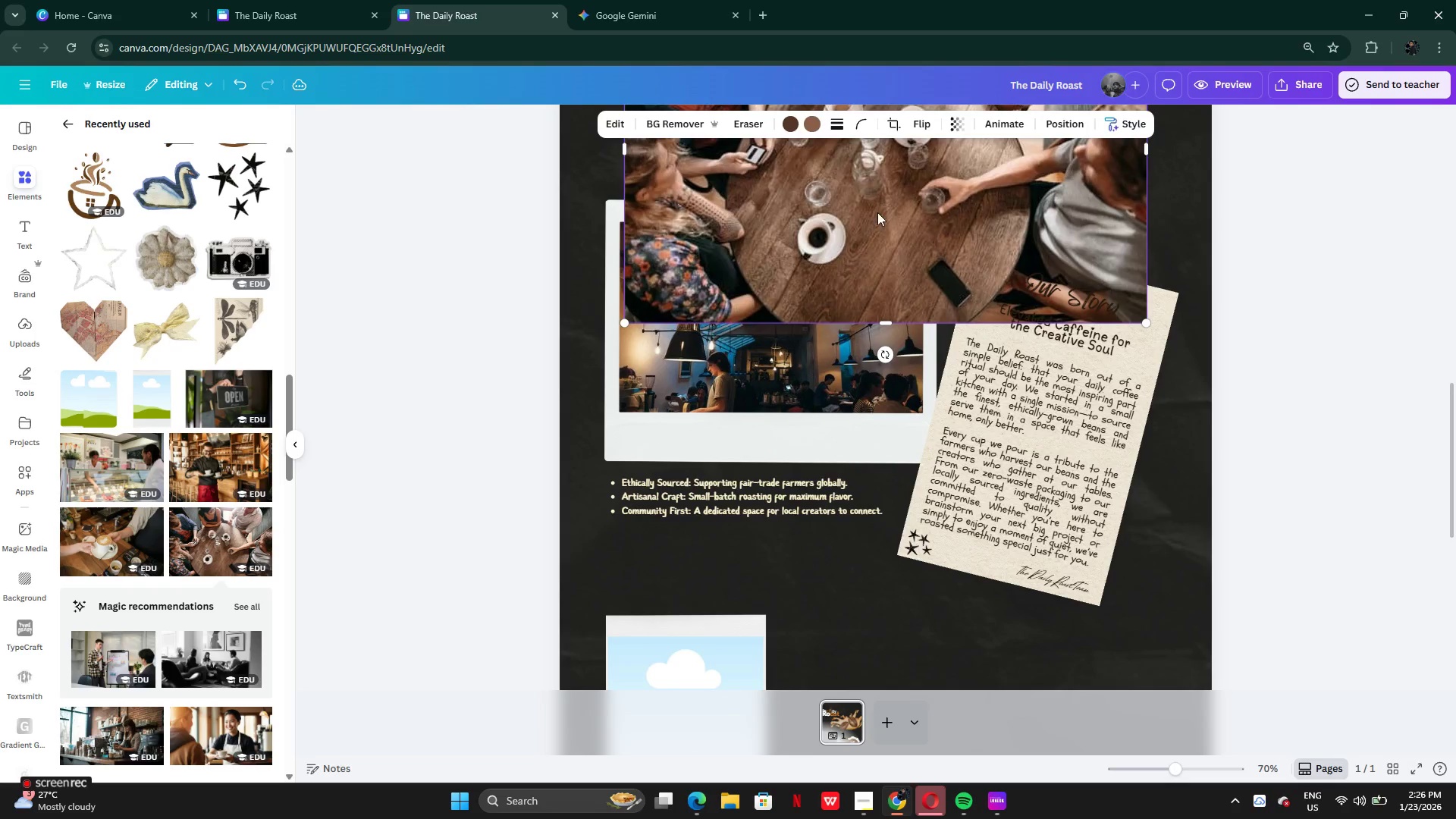 
left_click_drag(start_coordinate=[880, 211], to_coordinate=[890, 664])
 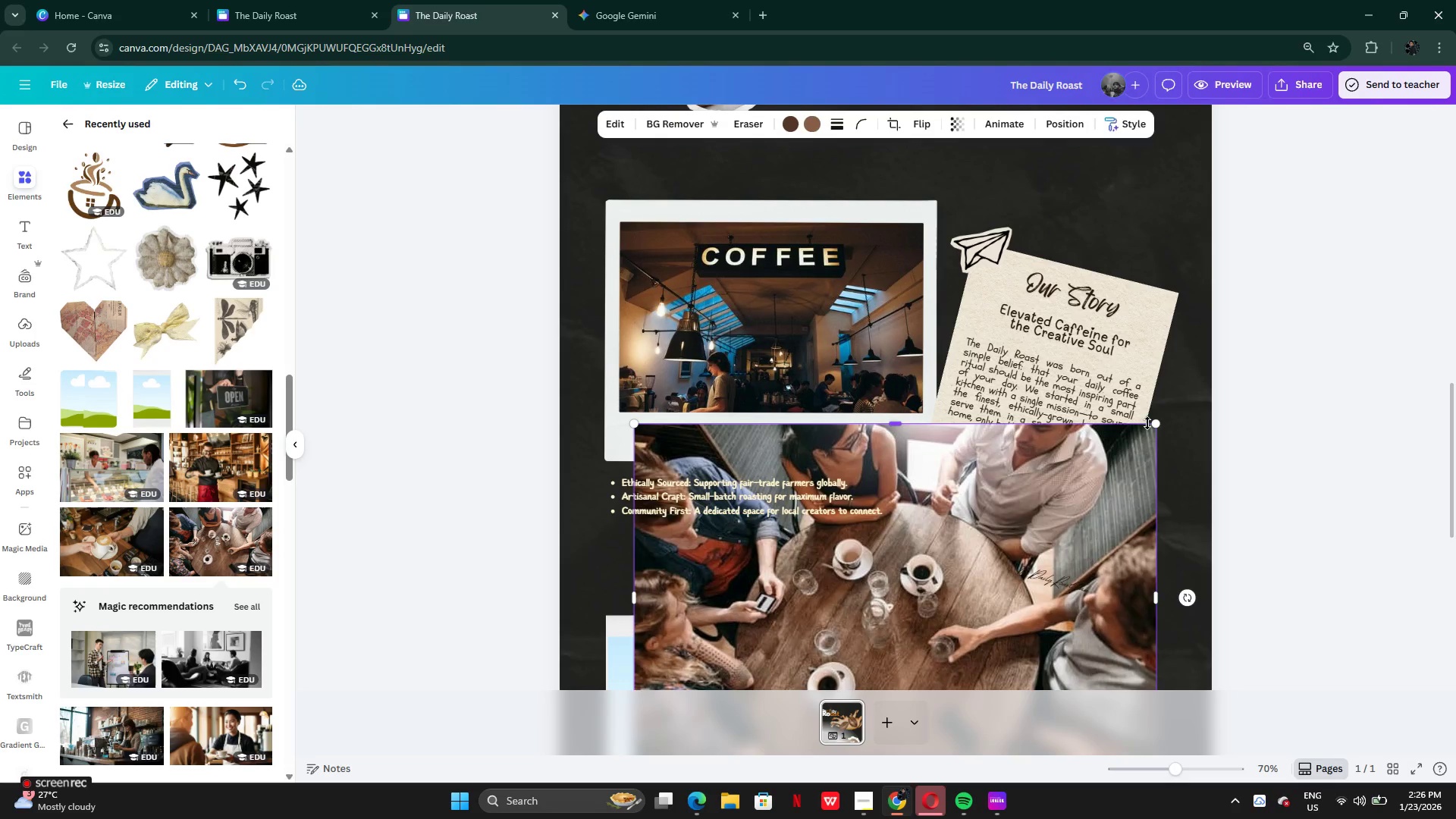 
left_click_drag(start_coordinate=[1156, 423], to_coordinate=[833, 696])
 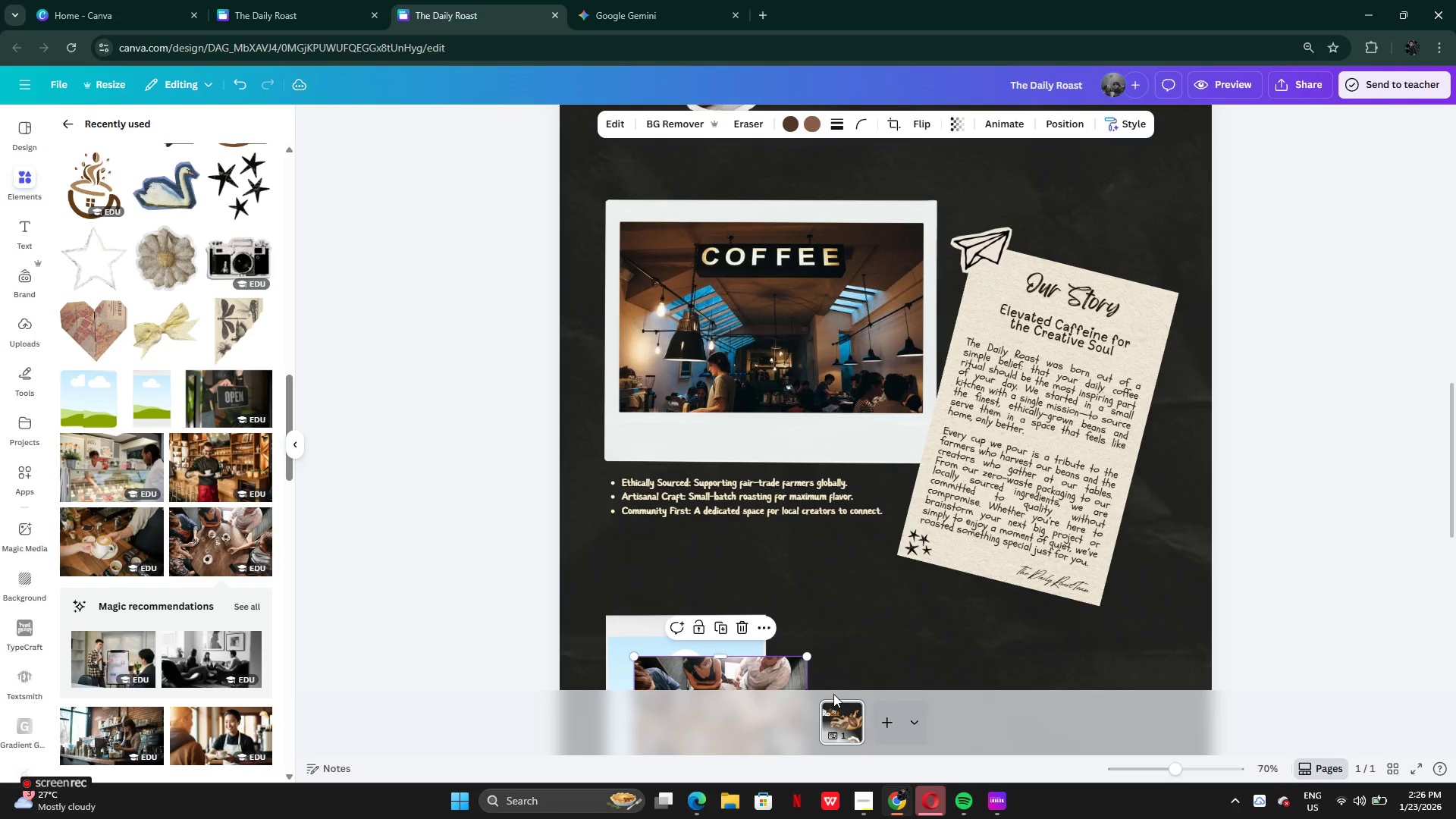 
scroll: coordinate [818, 637], scroll_direction: down, amount: 7.0
 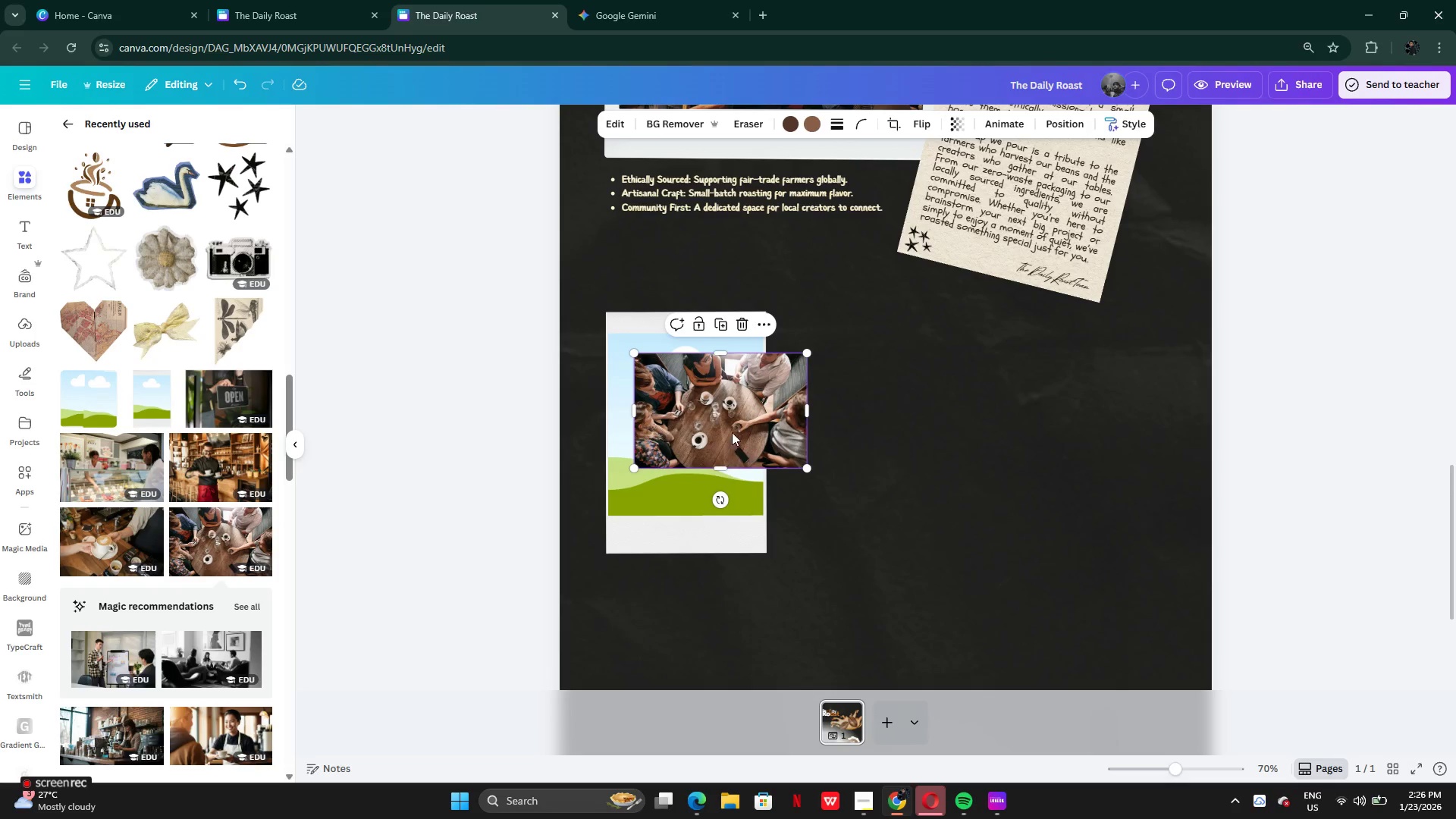 
left_click_drag(start_coordinate=[731, 424], to_coordinate=[699, 438])
 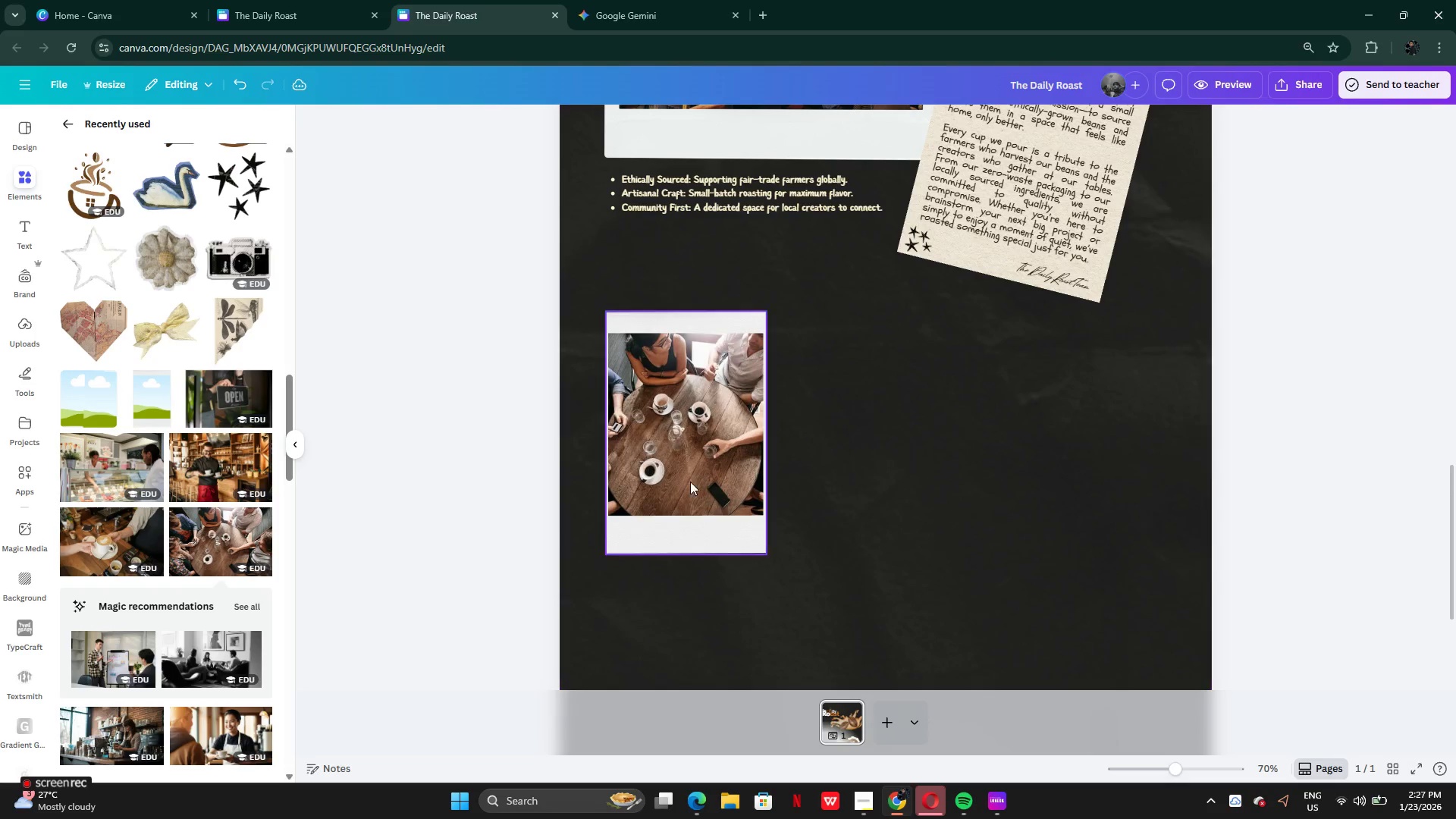 
left_click_drag(start_coordinate=[689, 481], to_coordinate=[685, 519])
 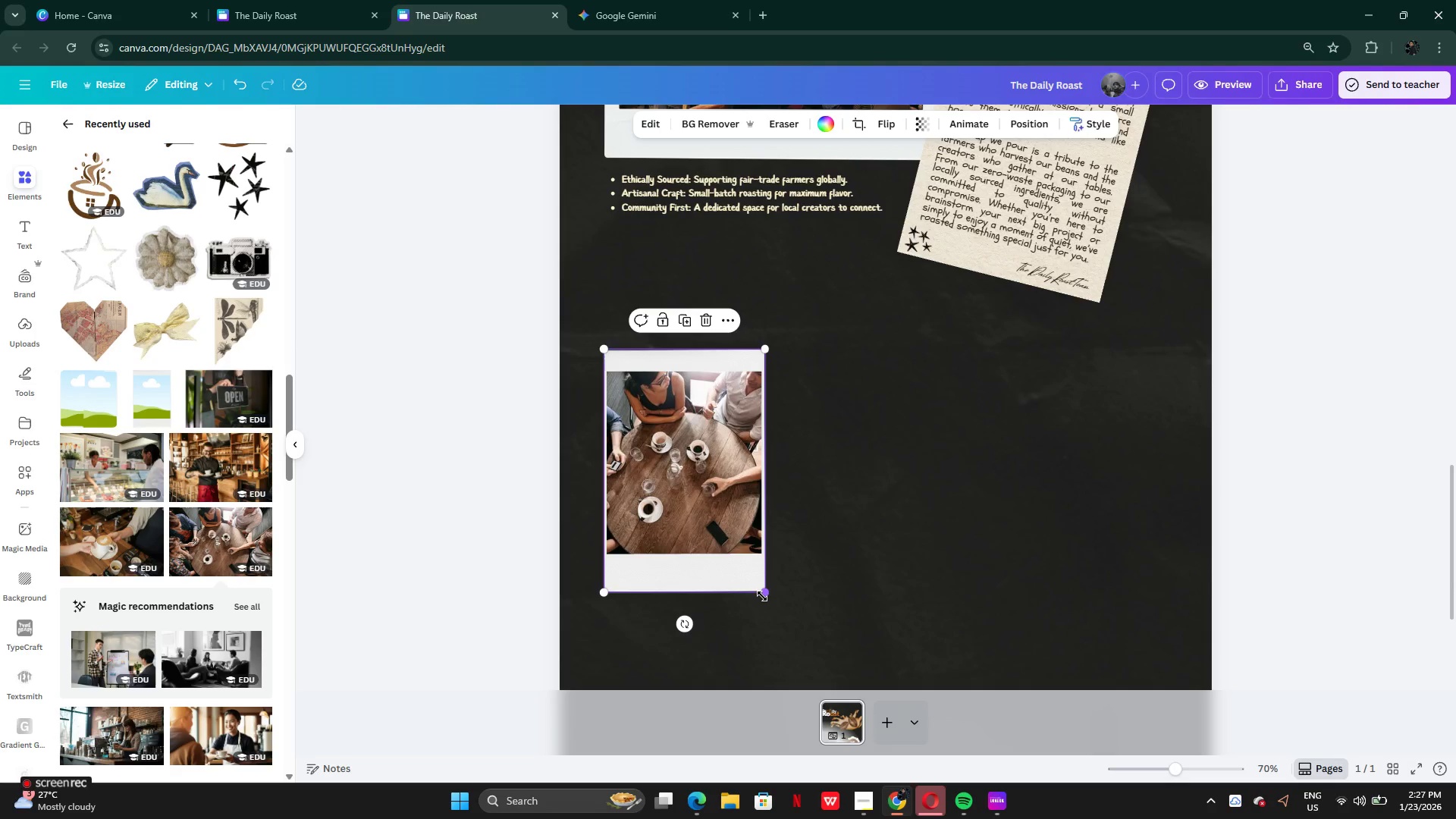 
left_click_drag(start_coordinate=[762, 595], to_coordinate=[723, 561])
 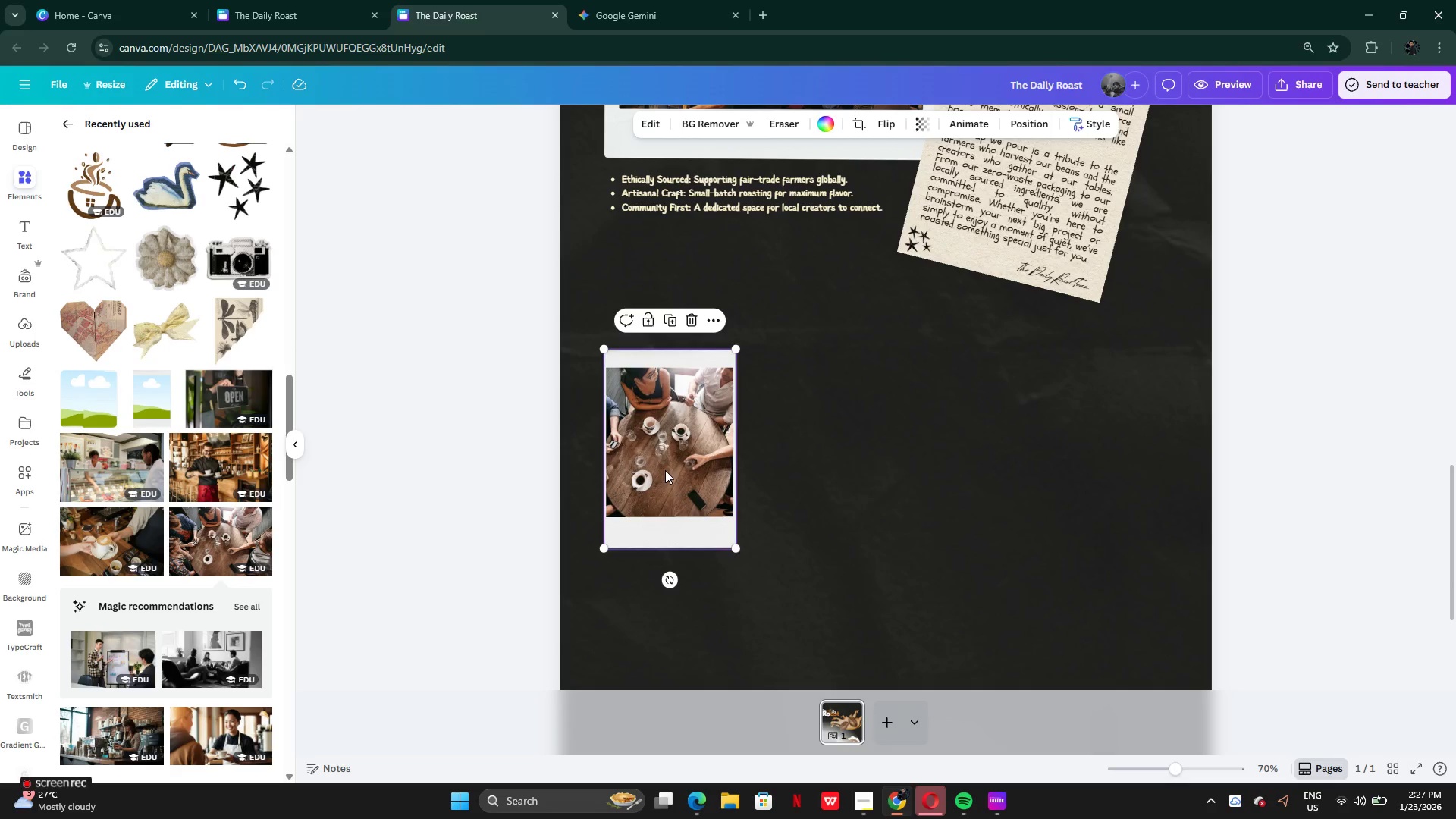 
left_click_drag(start_coordinate=[665, 469], to_coordinate=[667, 500])
 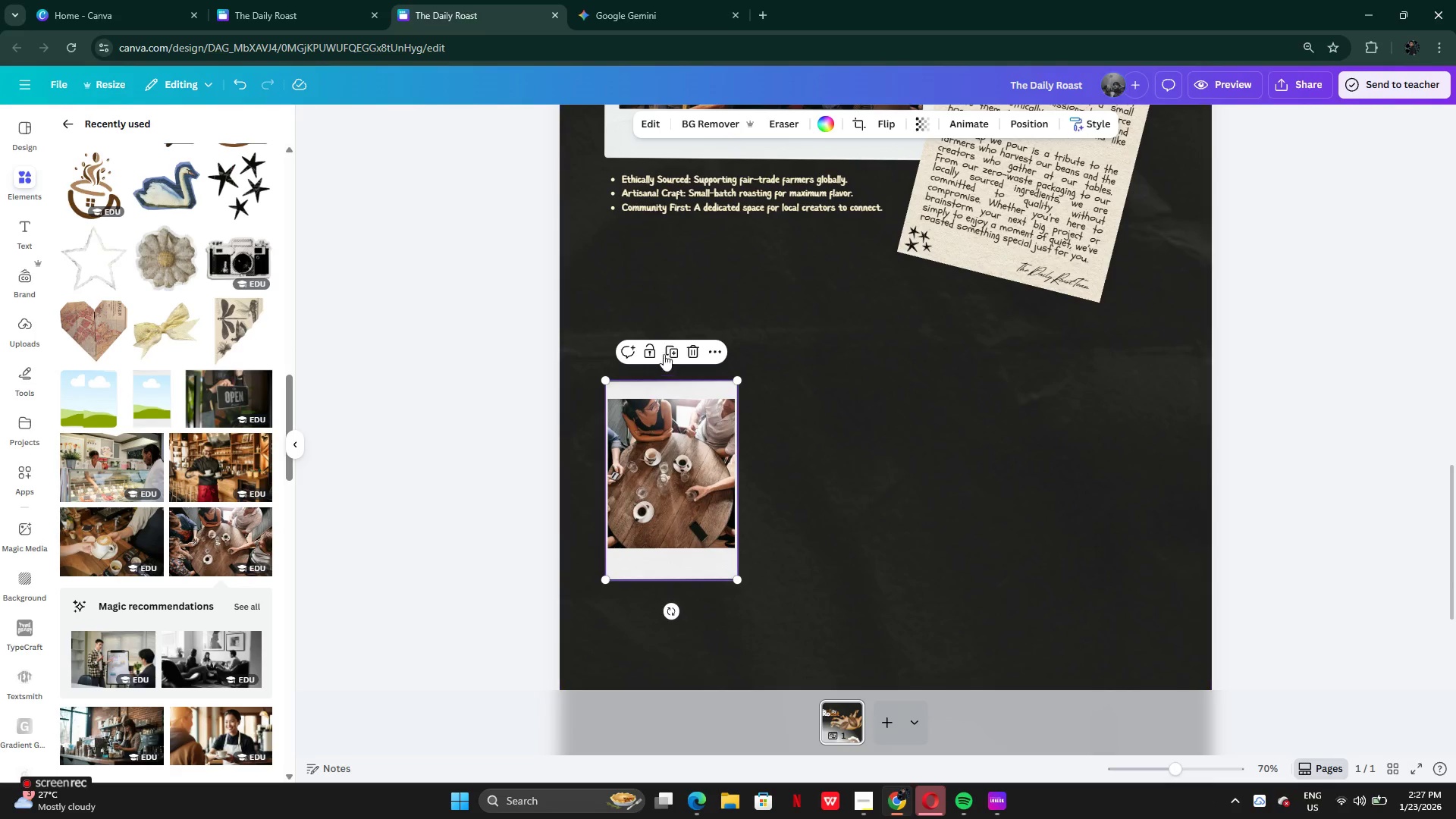 
left_click_drag(start_coordinate=[692, 489], to_coordinate=[843, 482])
 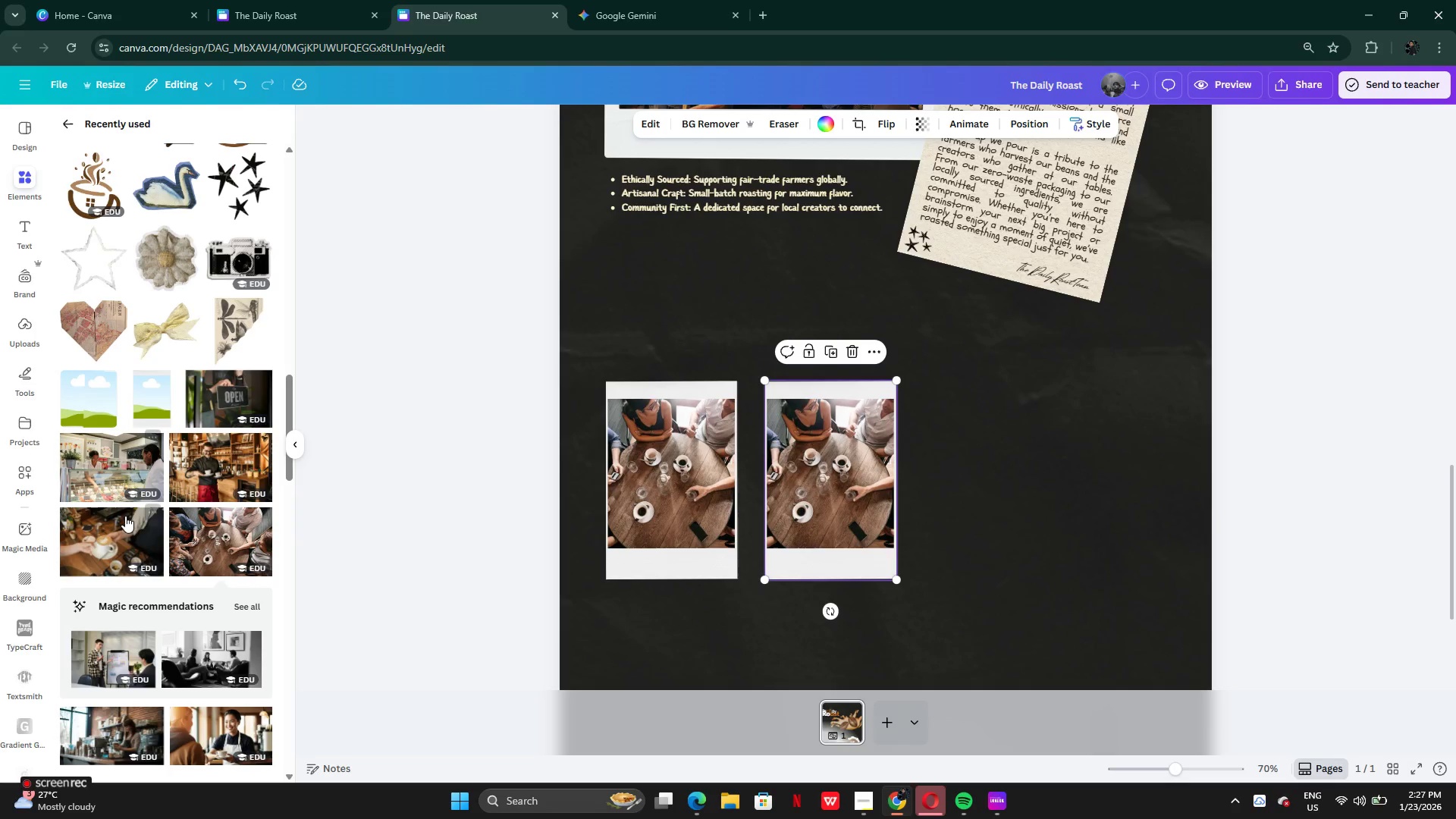 
left_click_drag(start_coordinate=[130, 550], to_coordinate=[780, 471])
 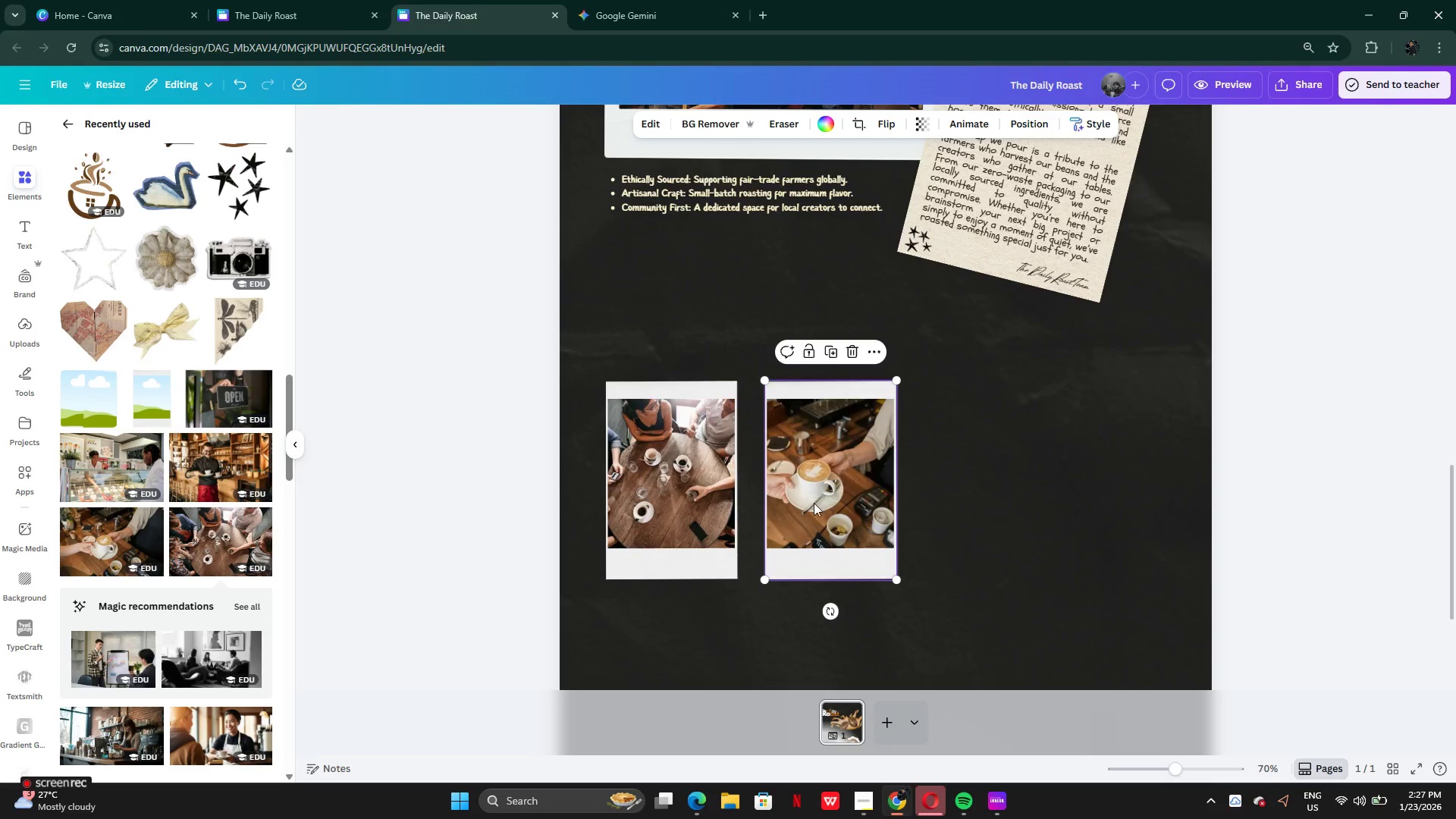 
left_click_drag(start_coordinate=[814, 504], to_coordinate=[809, 531])
 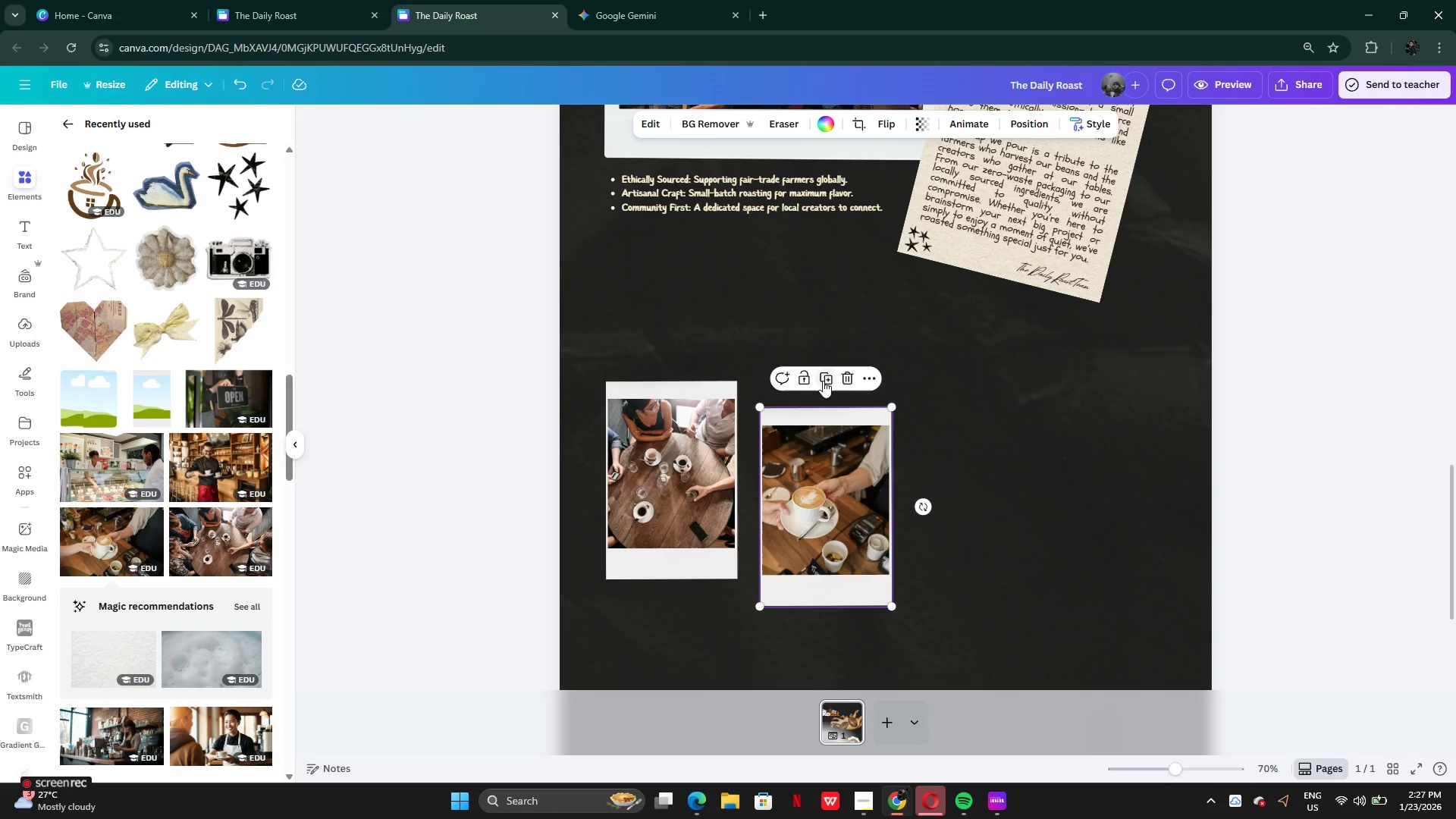 
left_click([823, 378])
 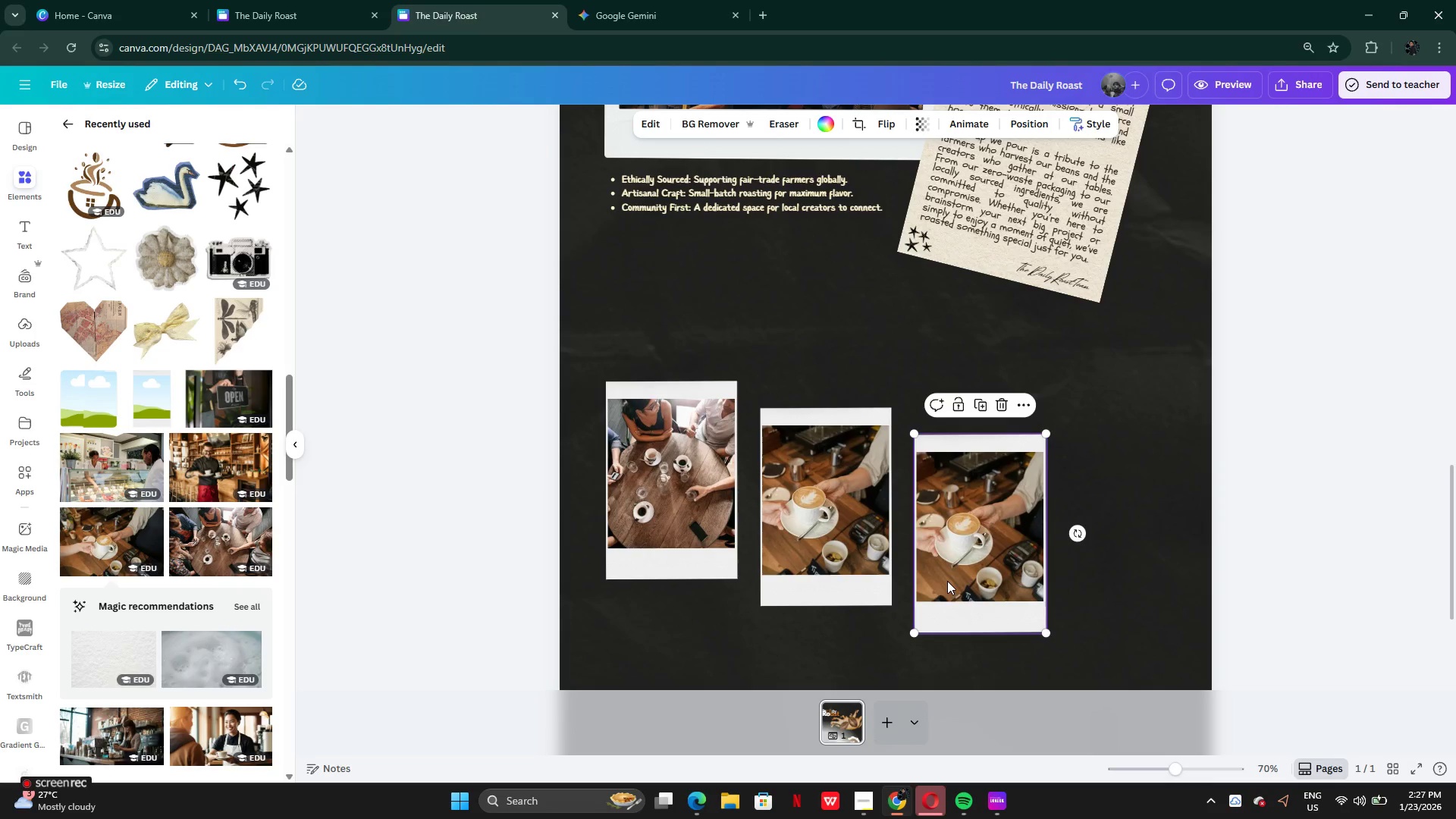 
left_click_drag(start_coordinate=[950, 576], to_coordinate=[946, 596])
 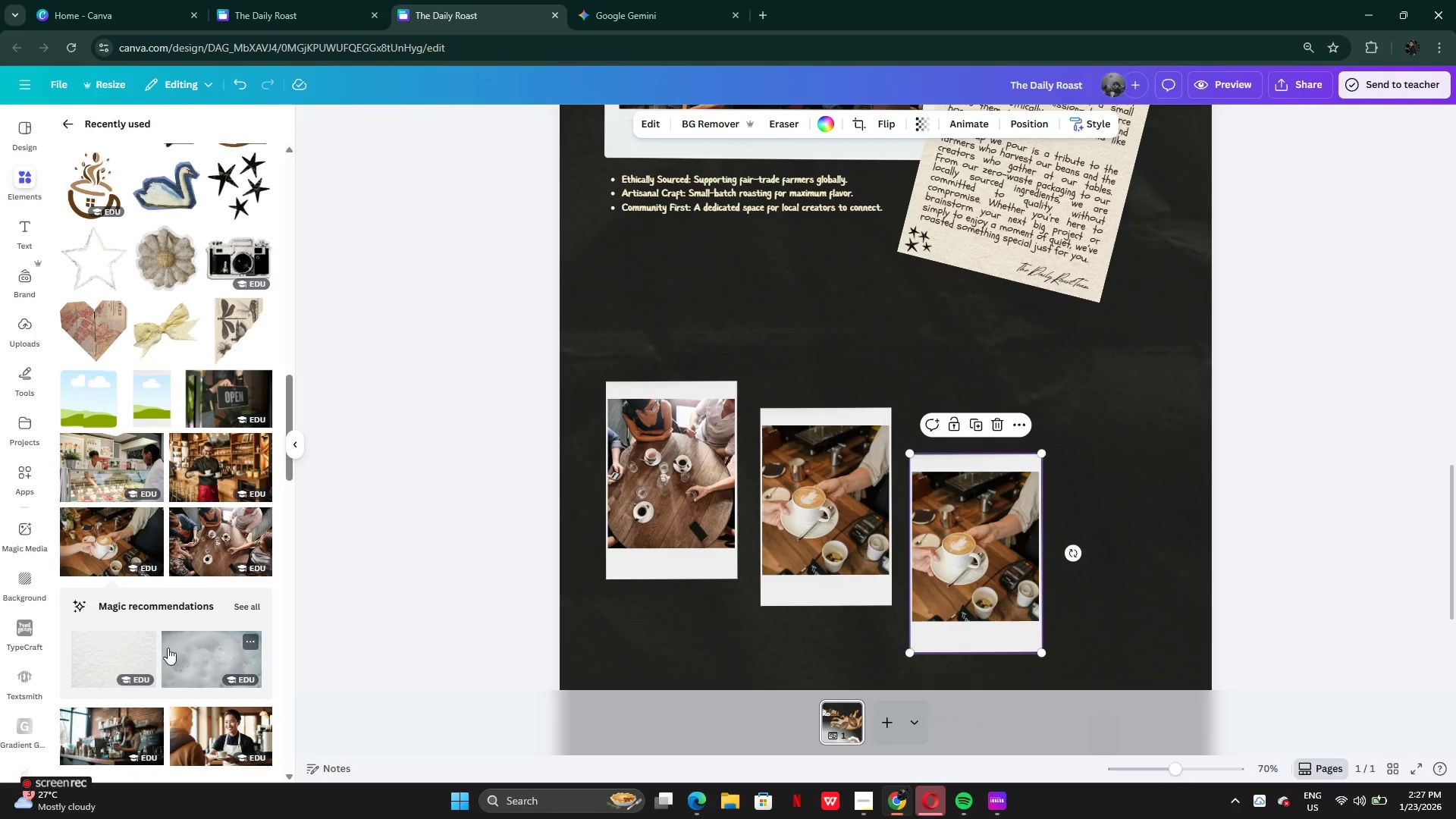 
scroll: coordinate [164, 716], scroll_direction: down, amount: 4.0
 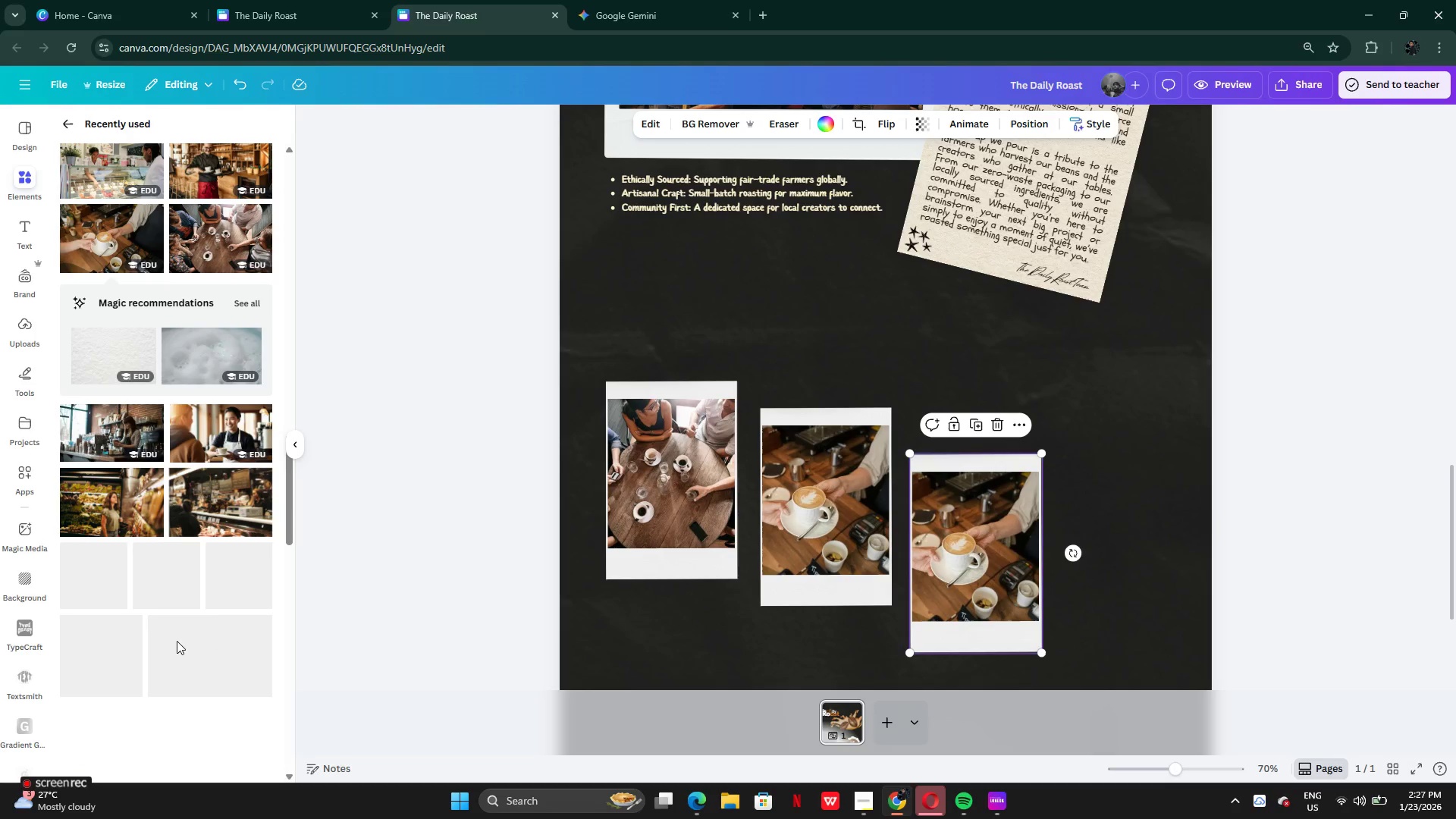 
mouse_move([161, 585])
 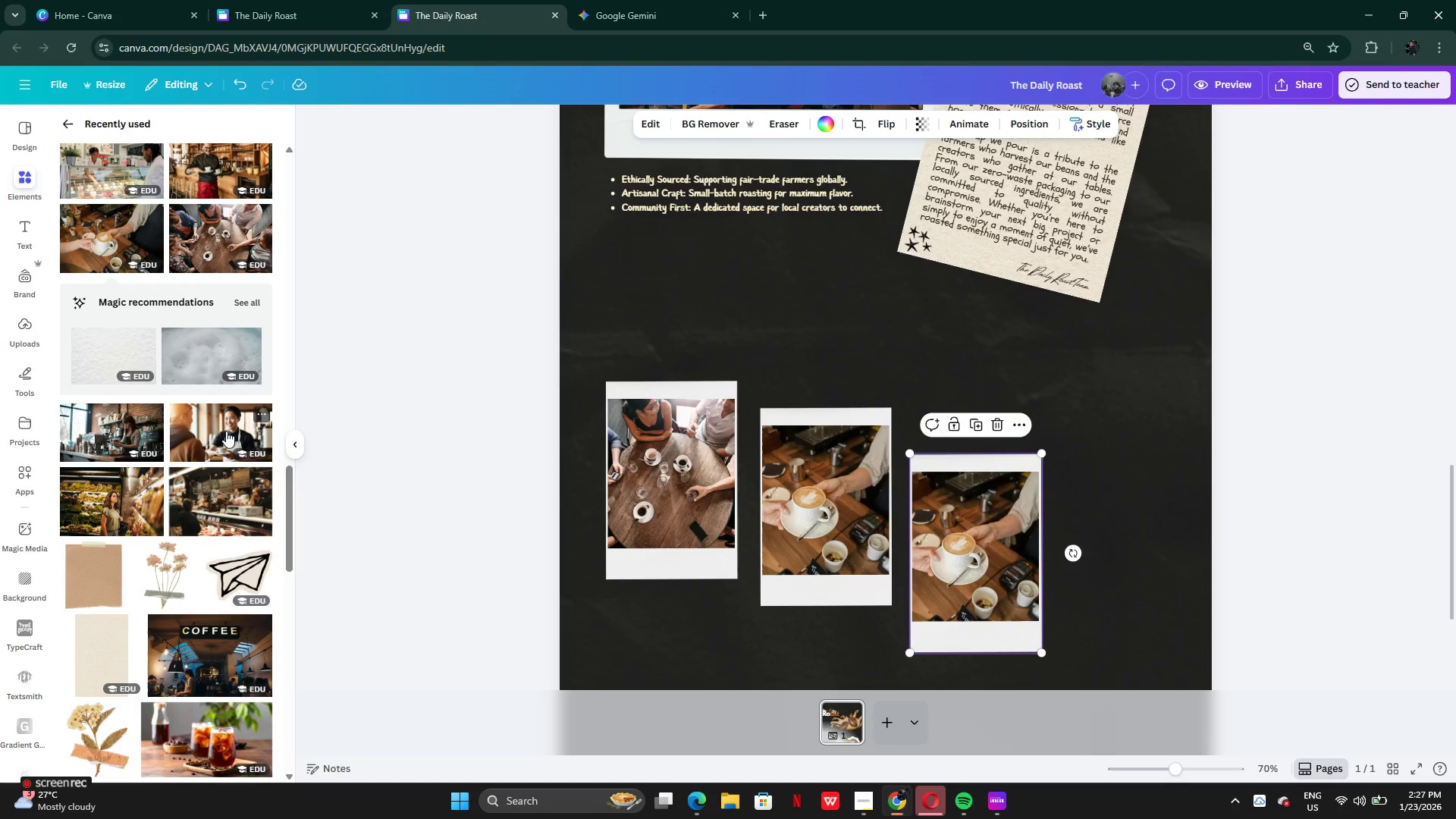 
left_click_drag(start_coordinate=[225, 431], to_coordinate=[960, 518])
 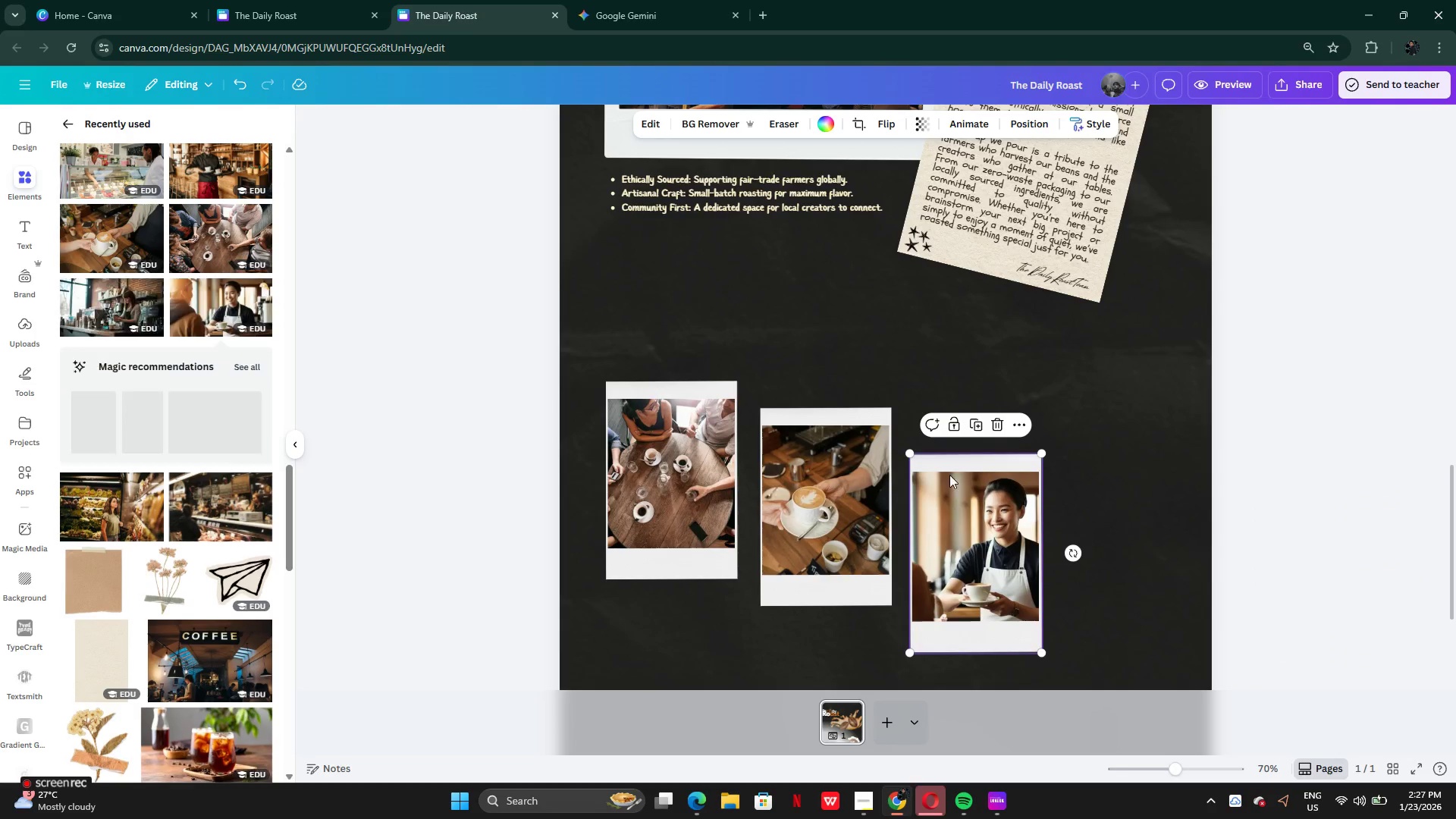 
left_click([974, 429])
 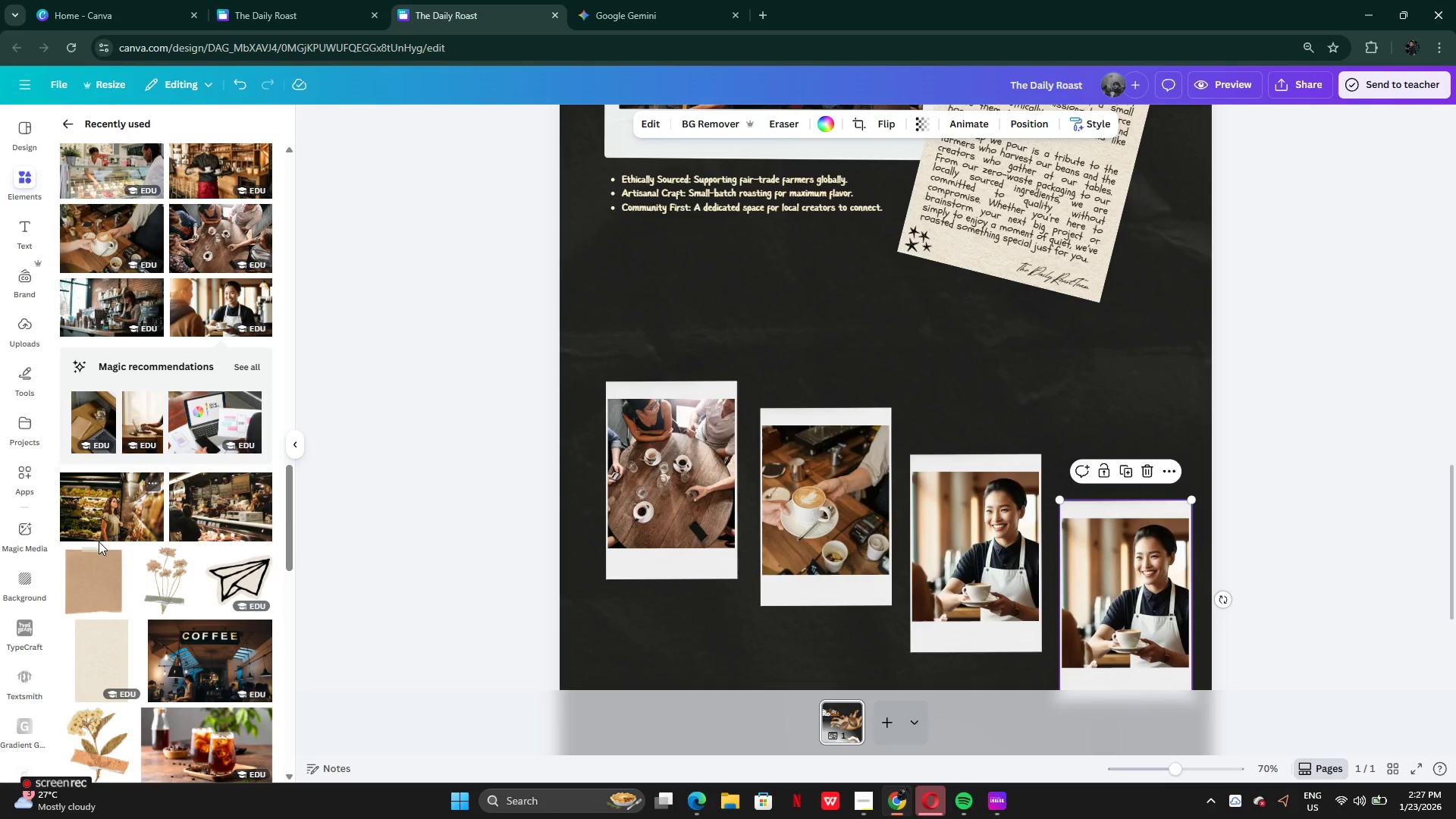 
scroll: coordinate [90, 349], scroll_direction: up, amount: 5.0
 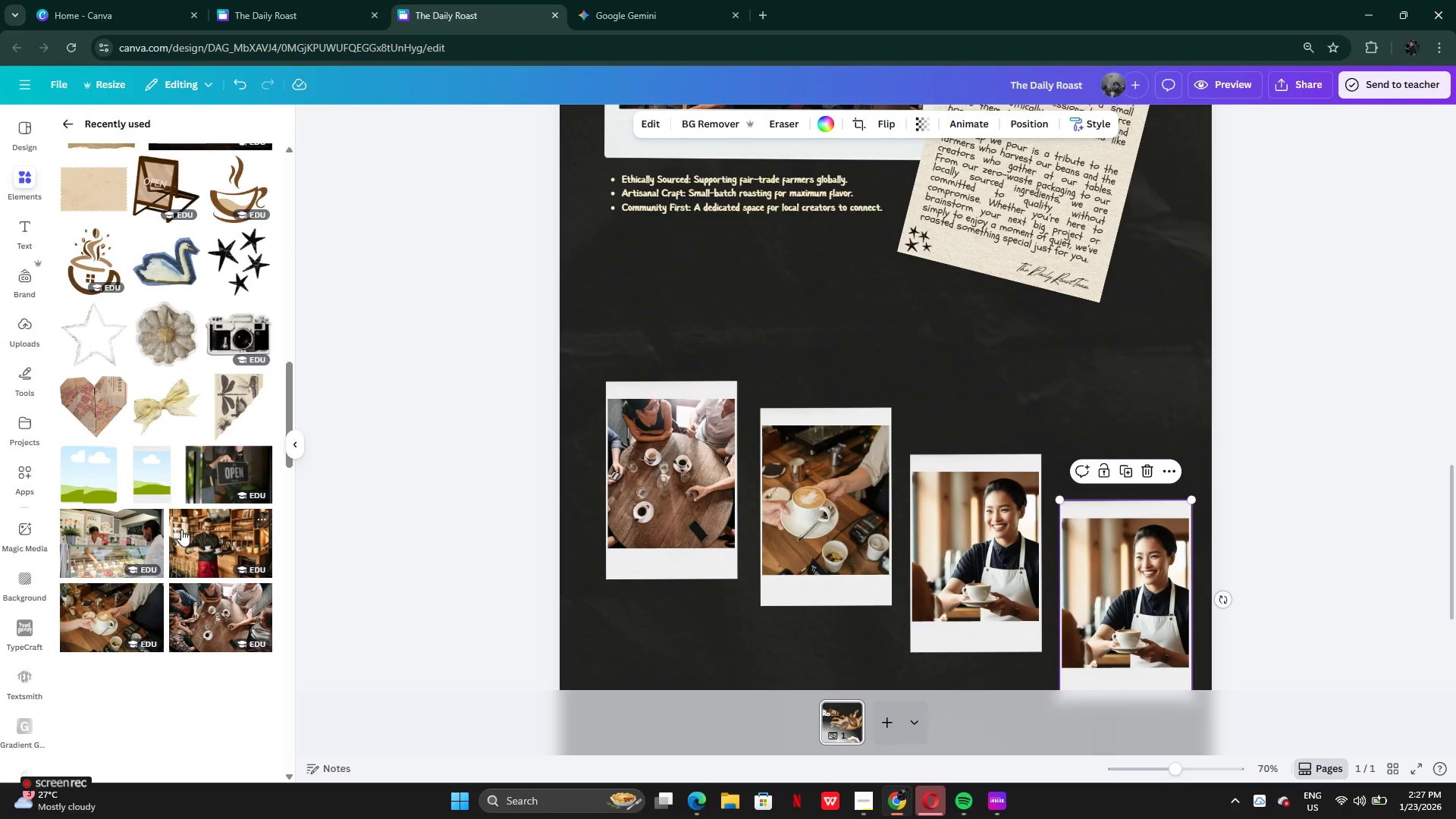 
left_click([234, 474])
 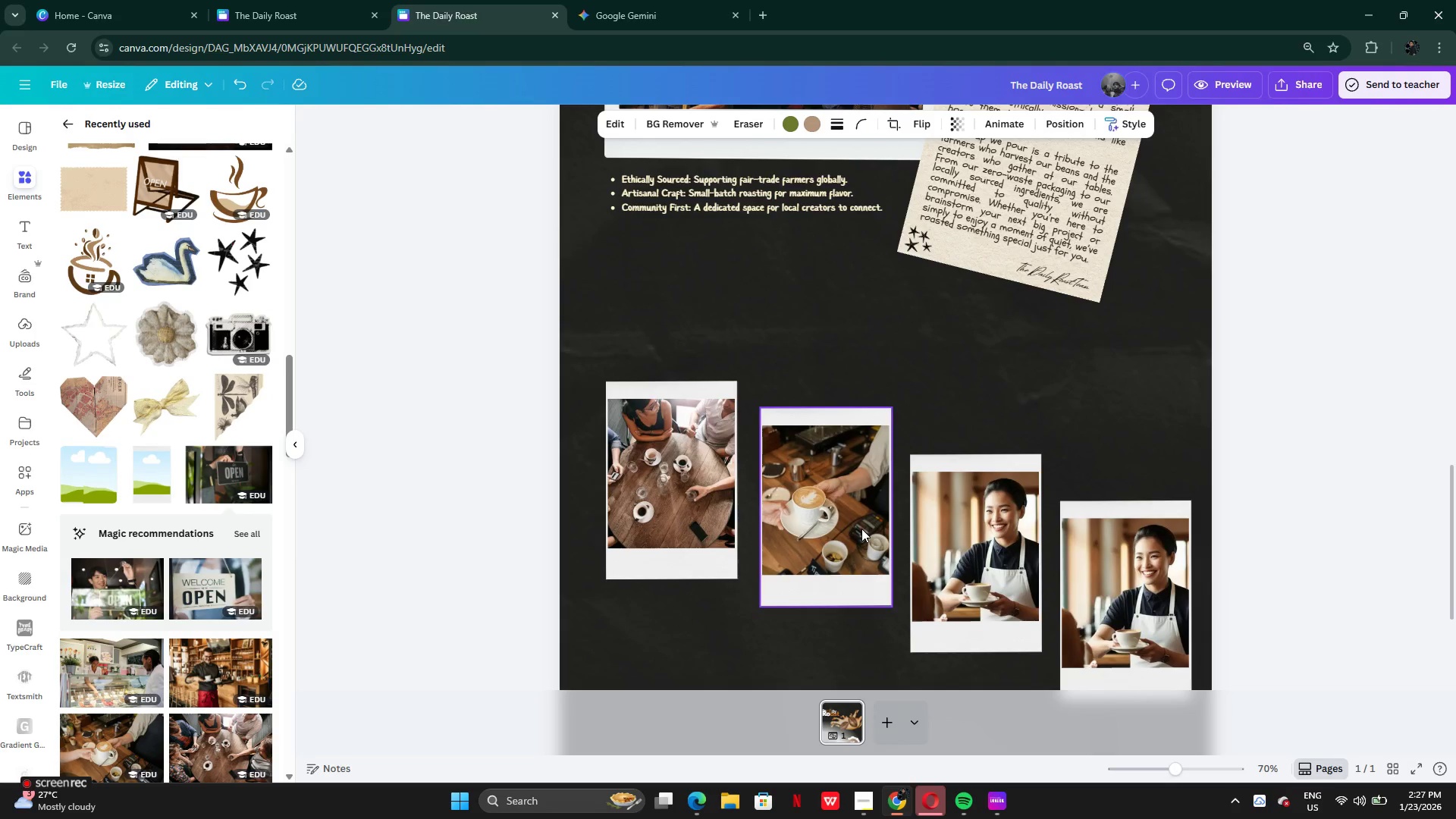 
scroll: coordinate [861, 529], scroll_direction: up, amount: 3.0
 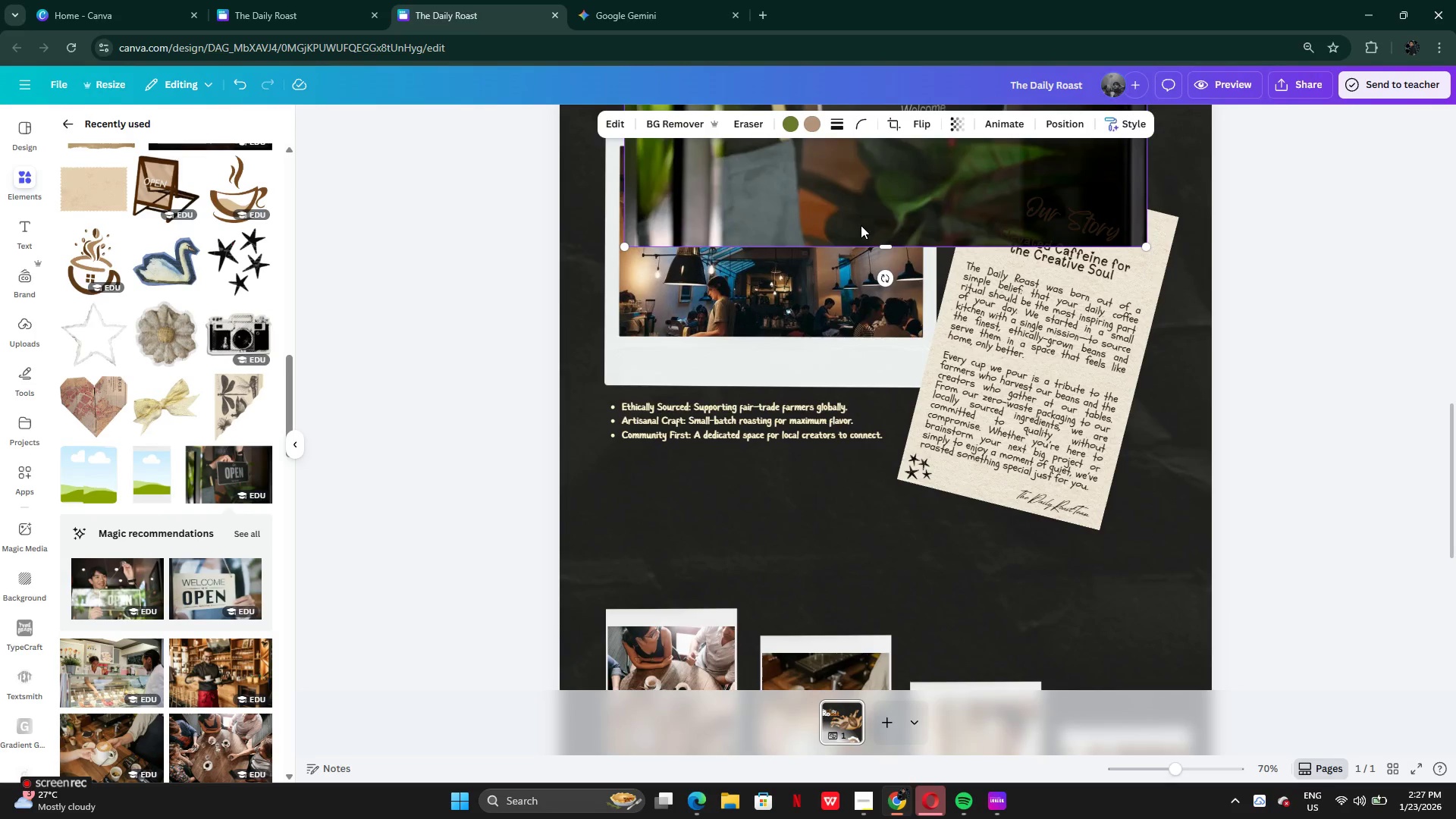 
left_click_drag(start_coordinate=[862, 224], to_coordinate=[962, 725])
 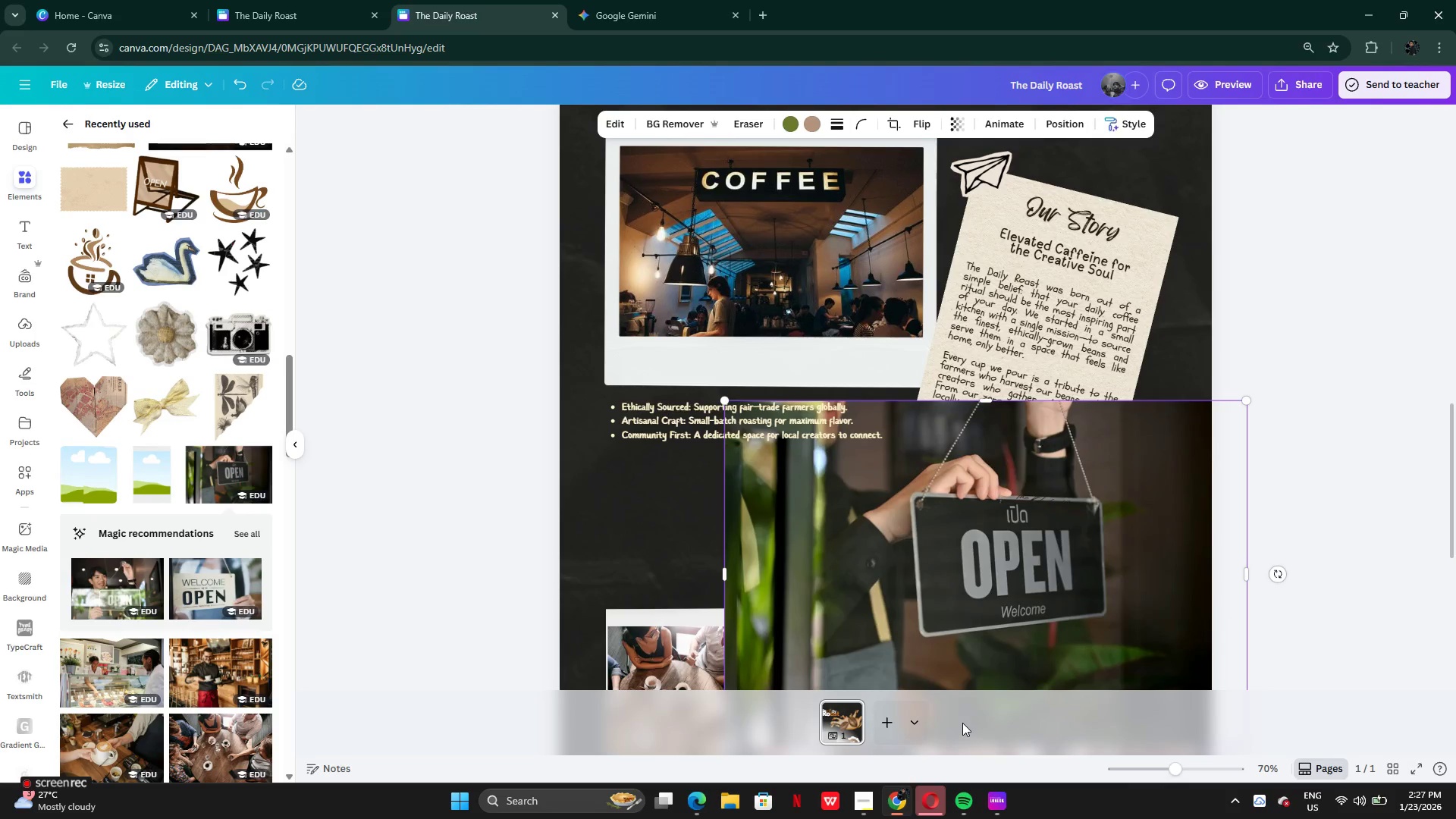 
scroll: coordinate [946, 563], scroll_direction: down, amount: 10.0
 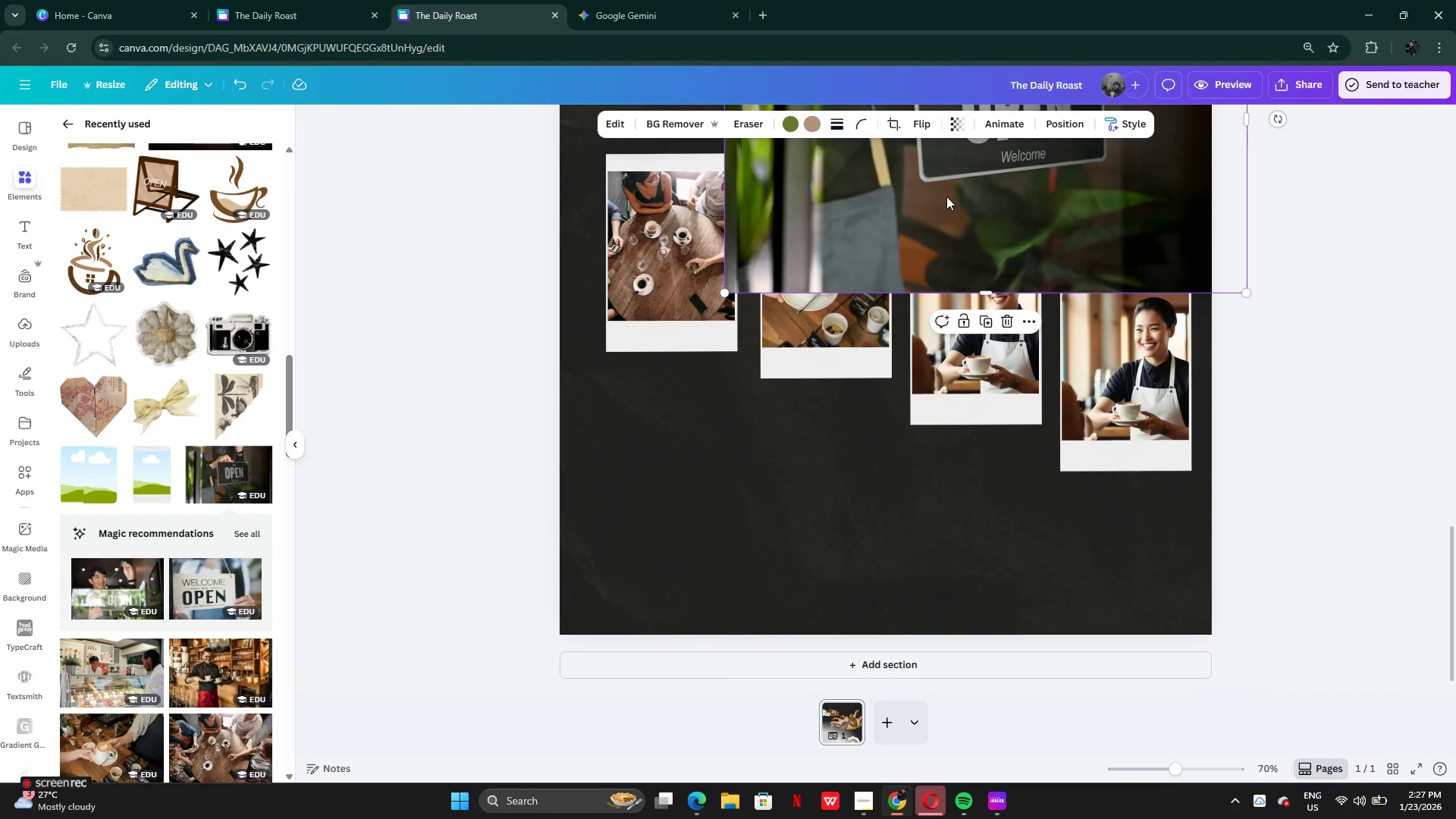 
left_click_drag(start_coordinate=[946, 196], to_coordinate=[1101, 403])
 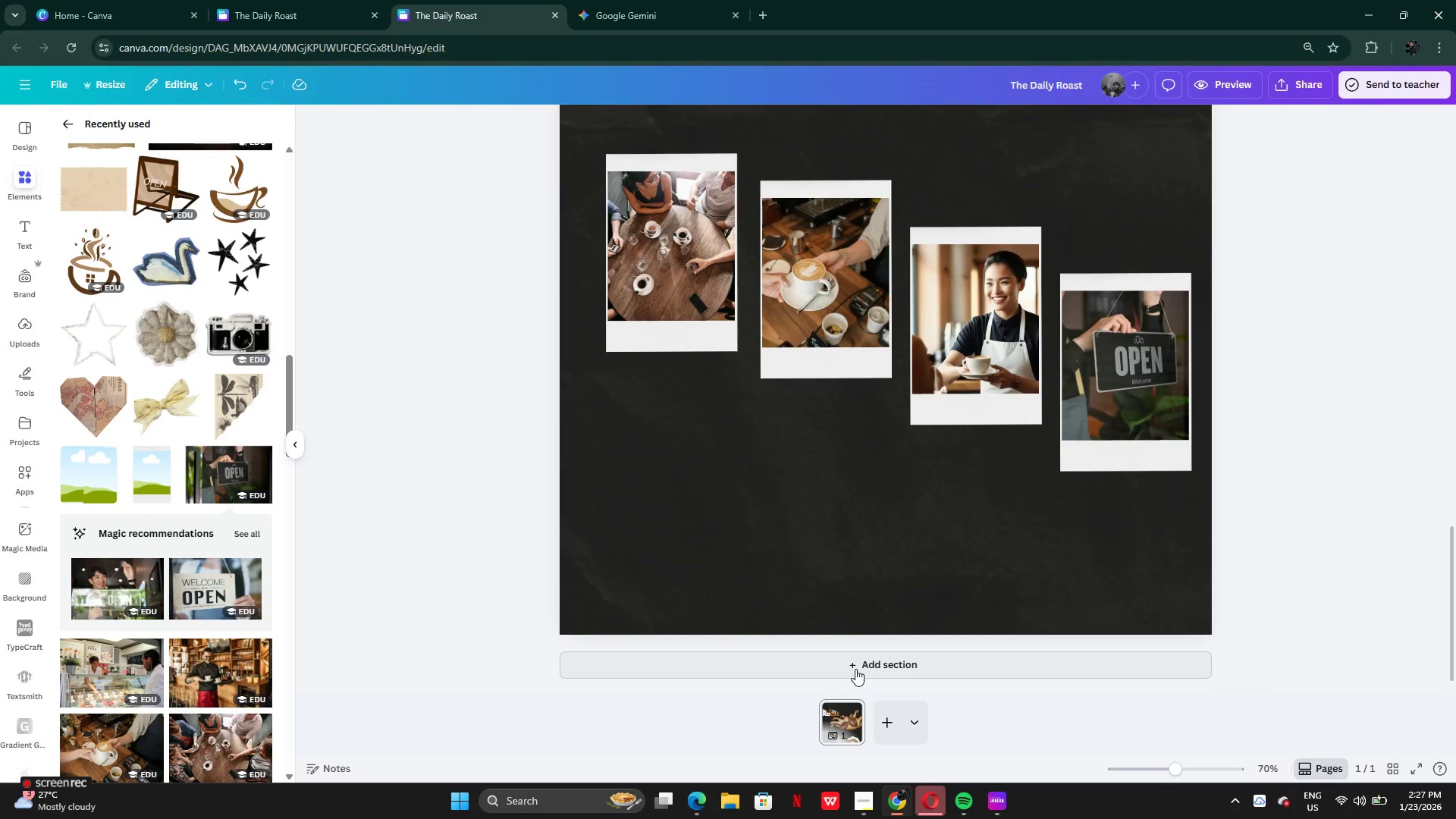 
scroll: coordinate [855, 667], scroll_direction: up, amount: 8.0
 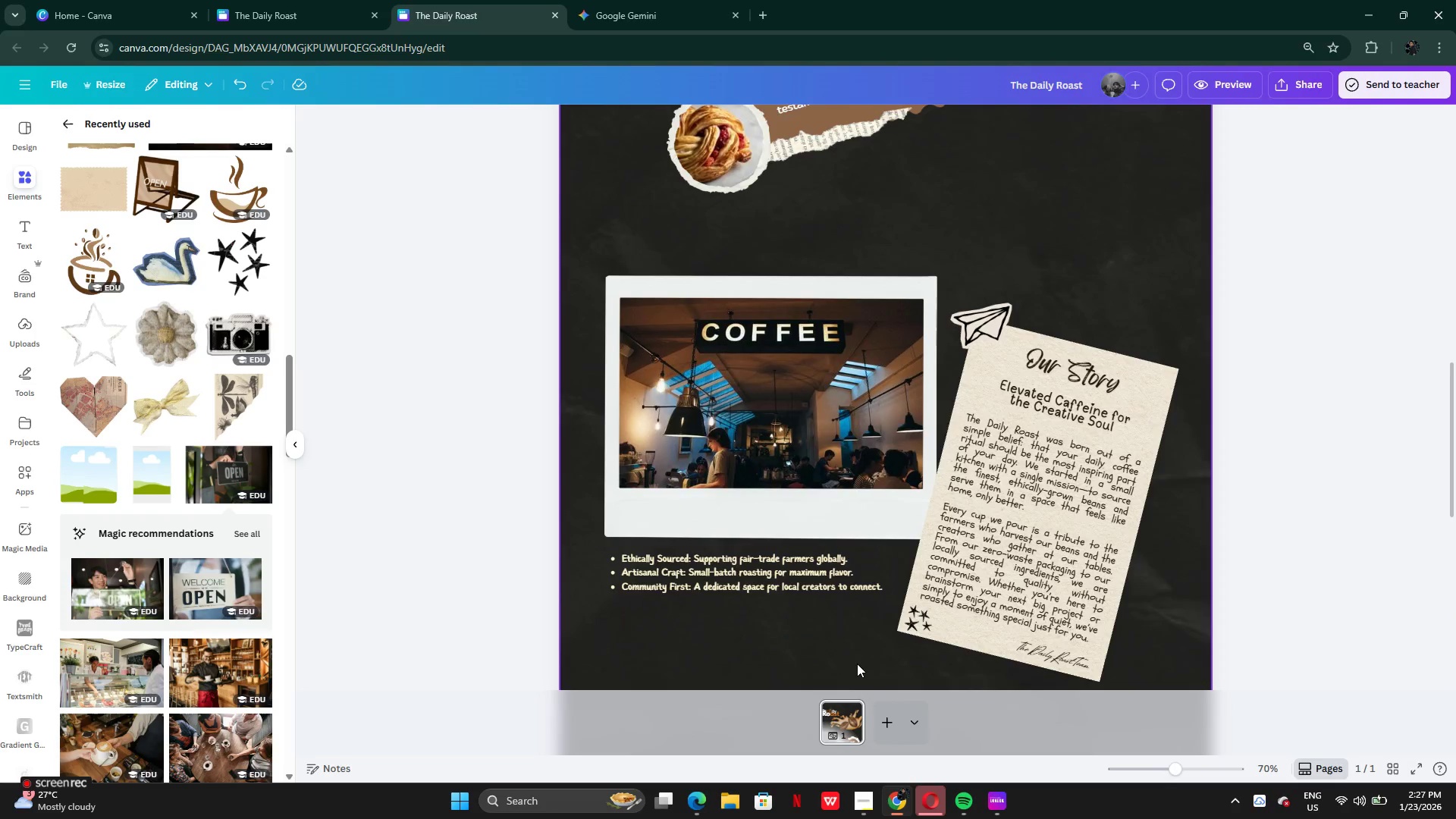 
scroll: coordinate [858, 658], scroll_direction: down, amount: 5.0
 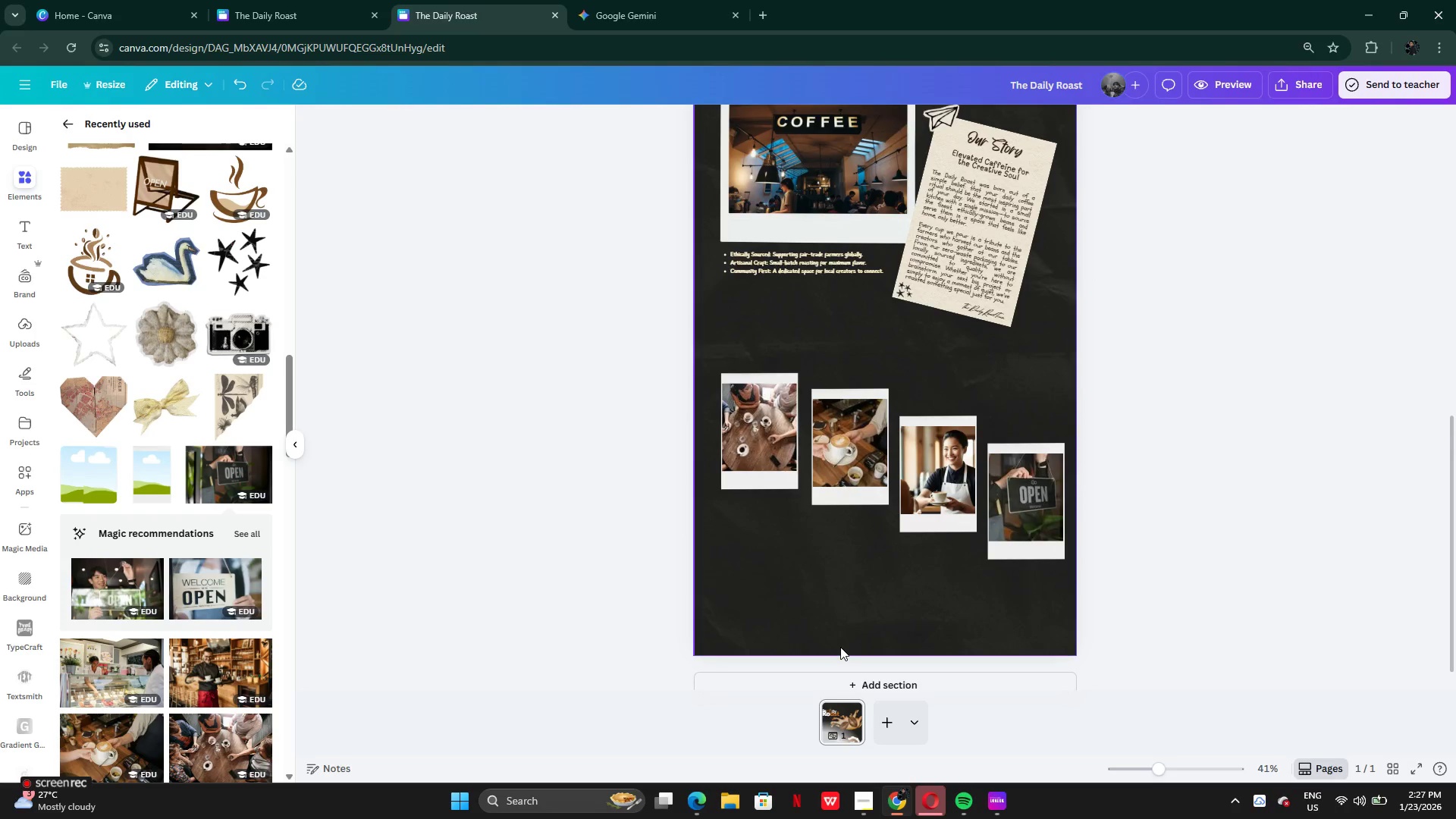 
mouse_move([940, 626])
 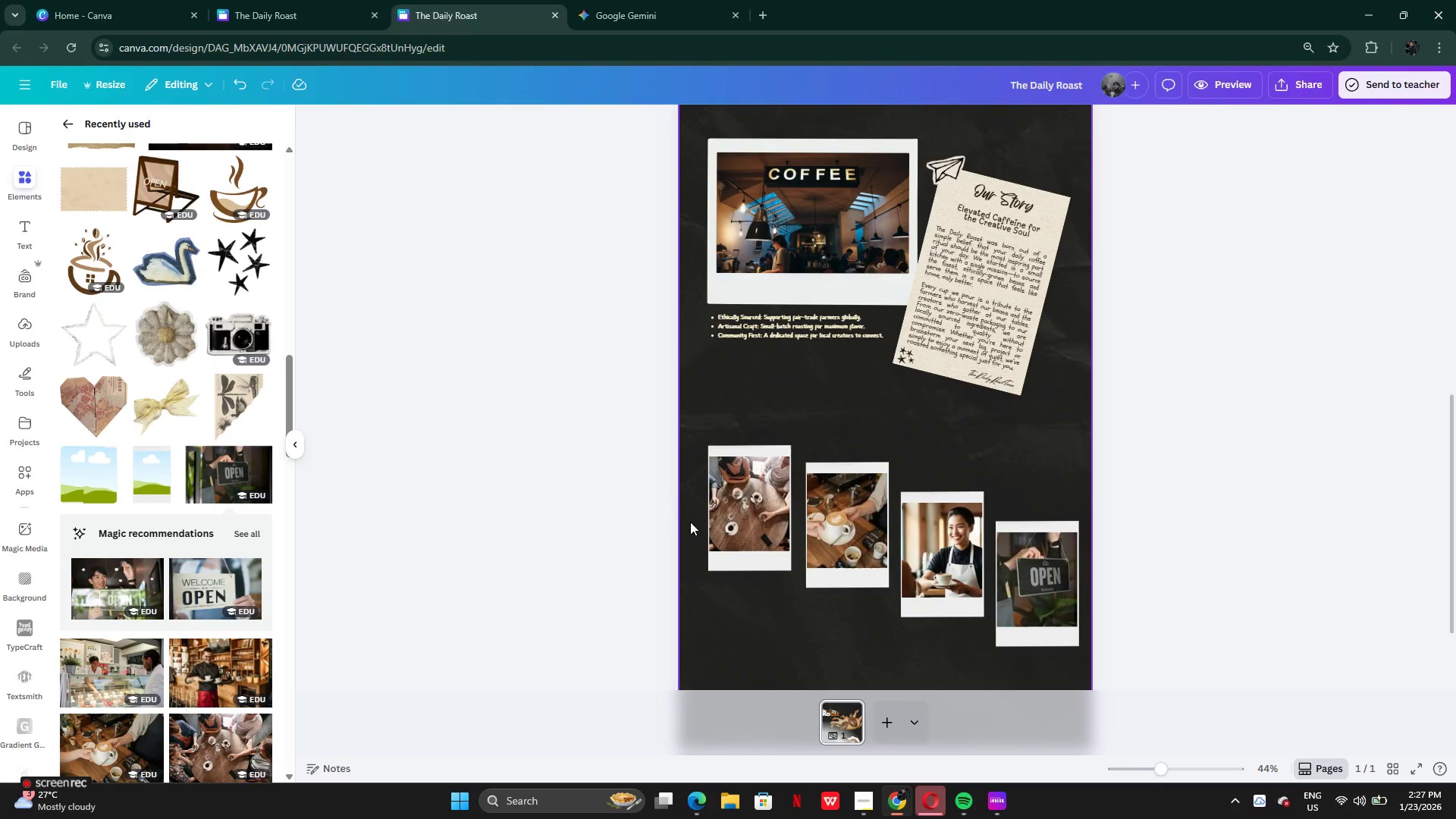 
left_click_drag(start_coordinate=[689, 522], to_coordinate=[1100, 648])
 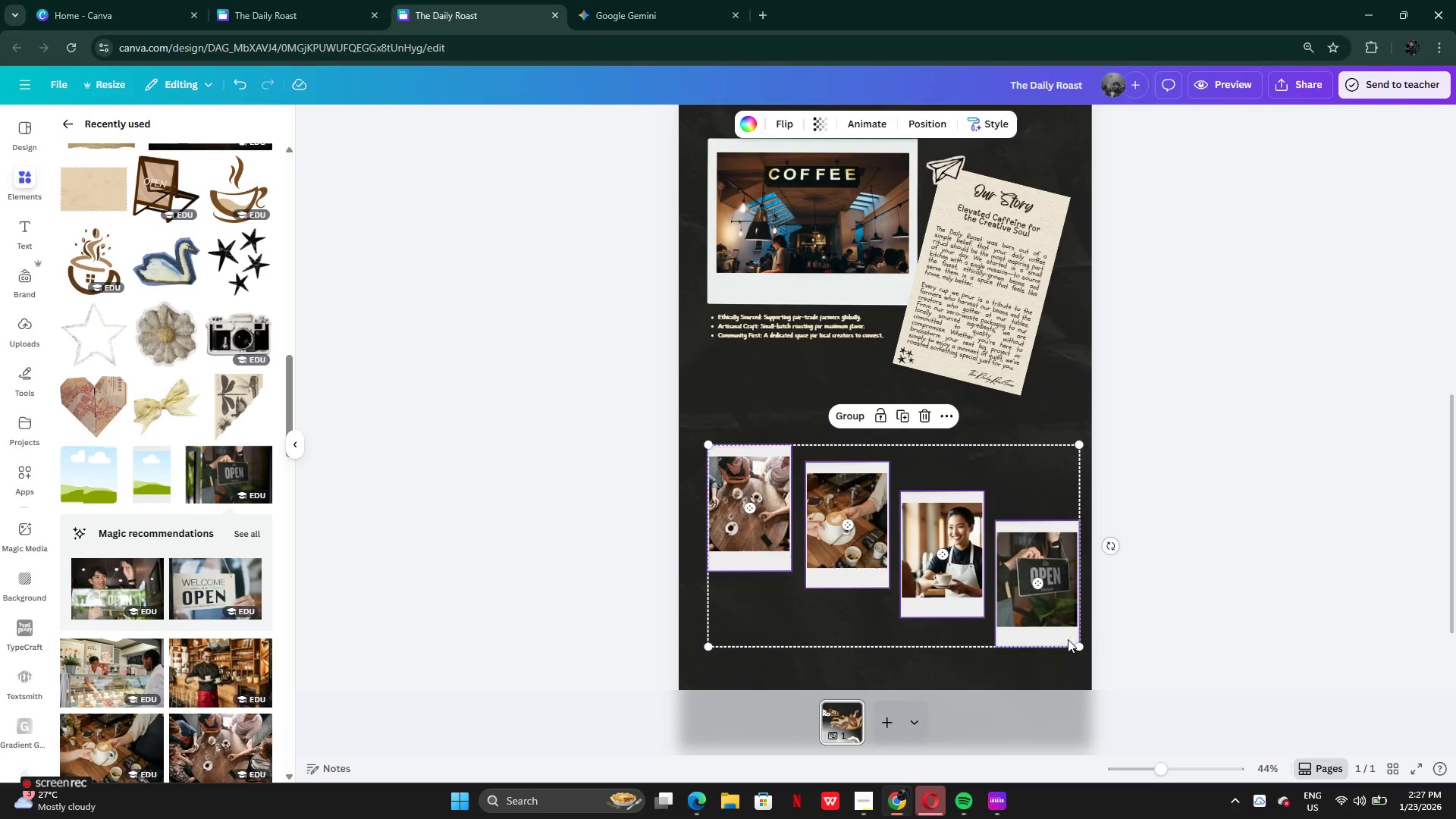 
left_click_drag(start_coordinate=[1067, 638], to_coordinate=[1062, 639])
 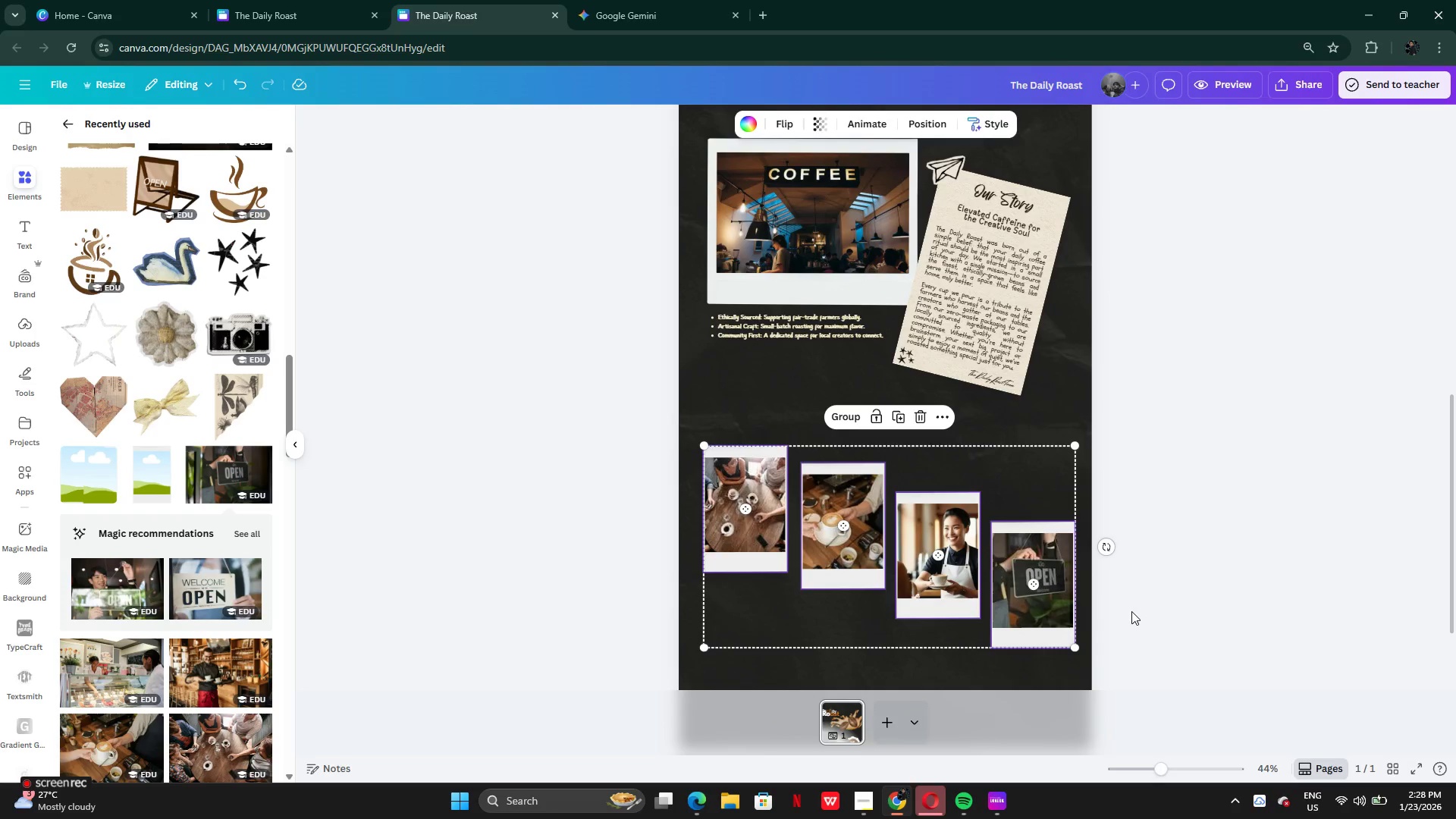 
left_click([1132, 611])
 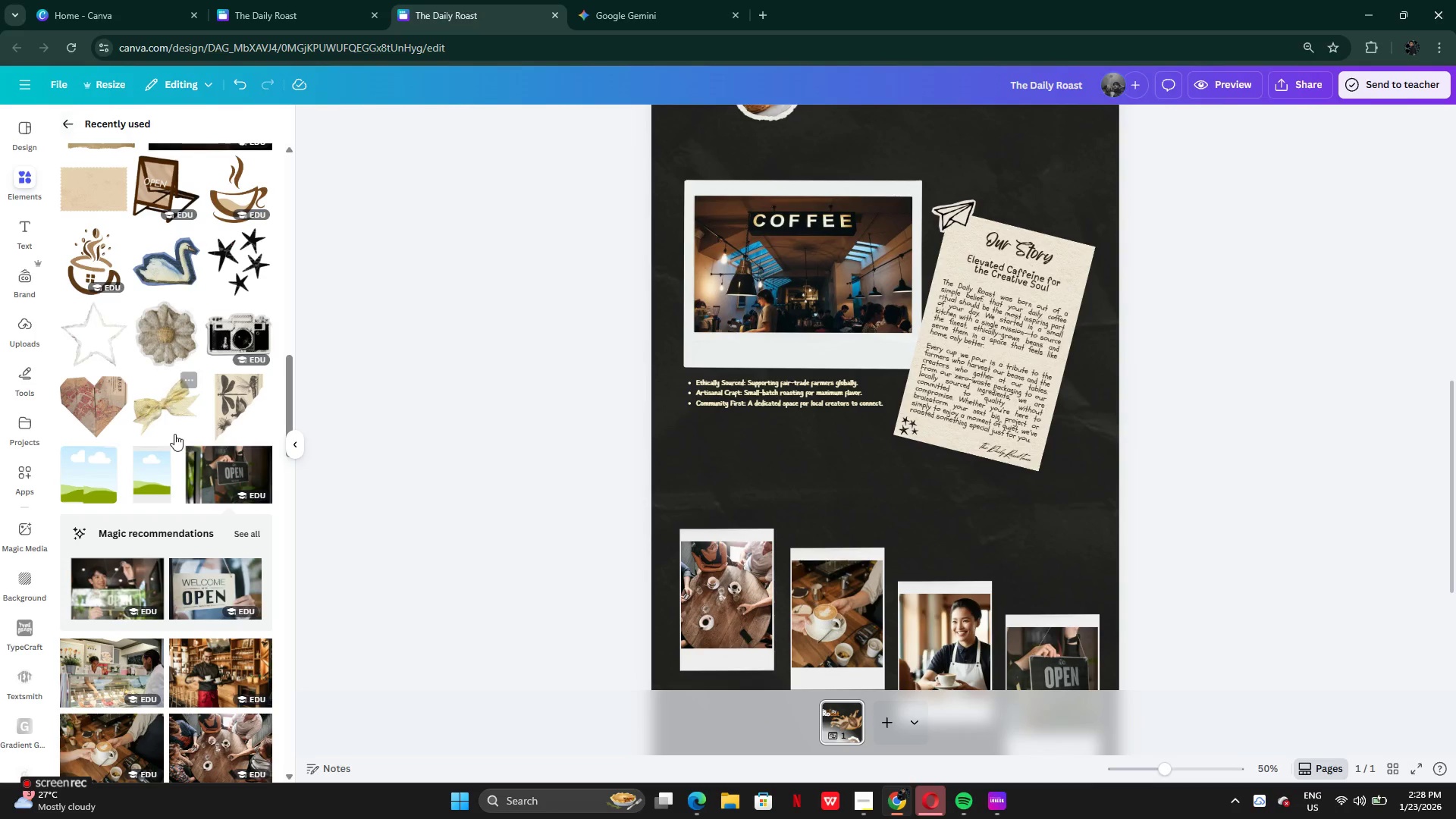 
wait(5.86)
 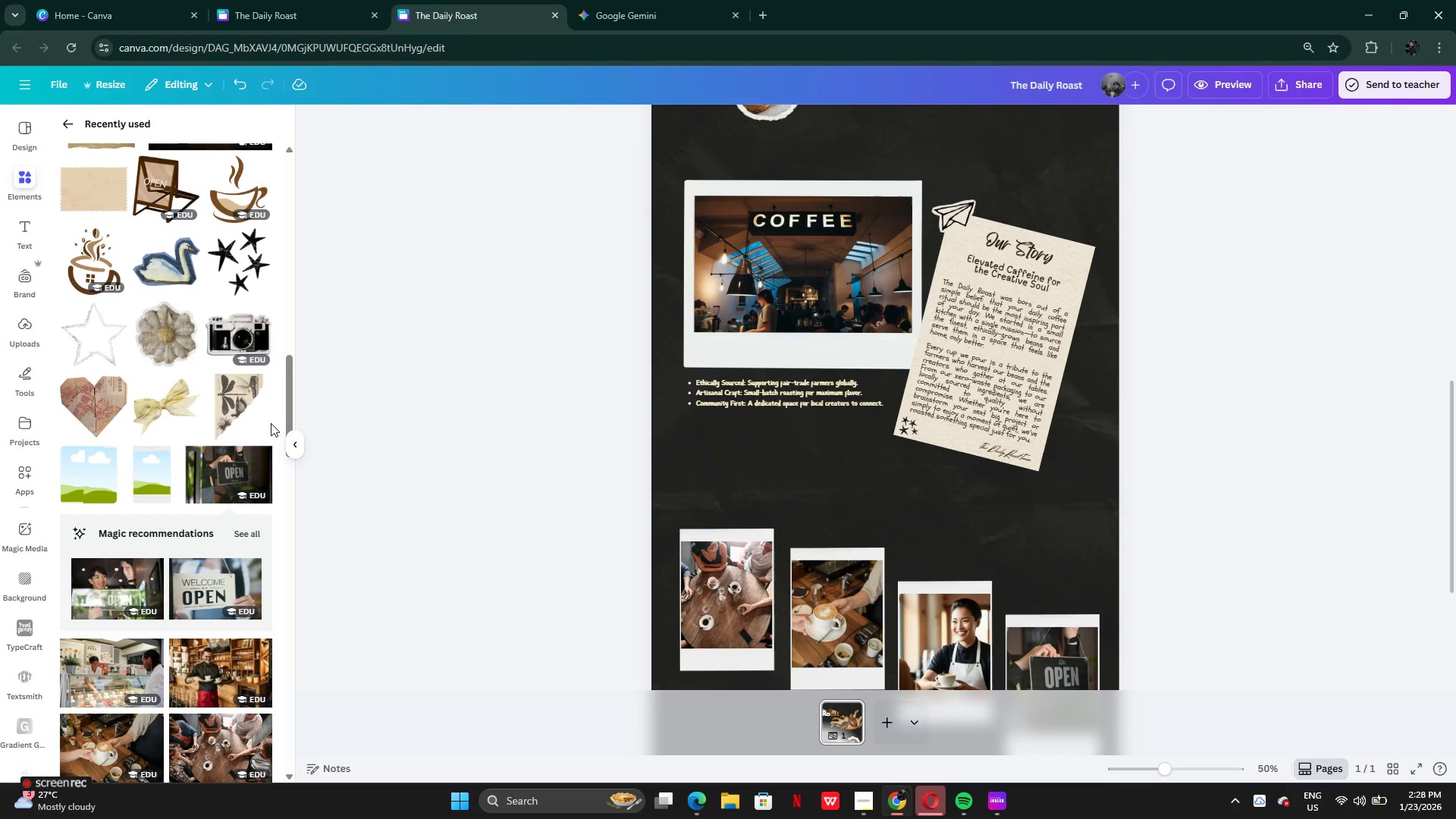 
left_click([249, 330])
 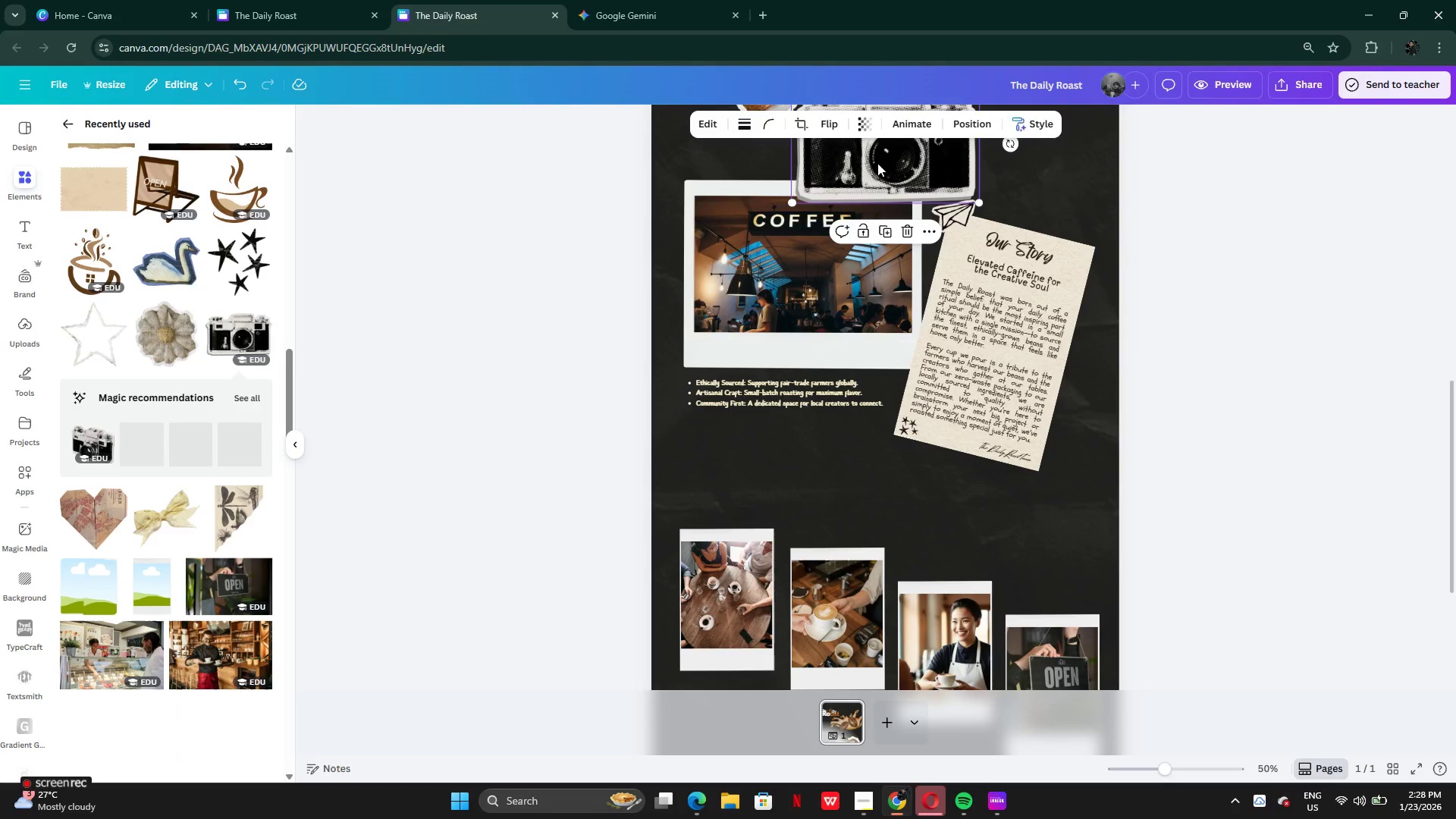 
left_click_drag(start_coordinate=[880, 148], to_coordinate=[821, 734])
 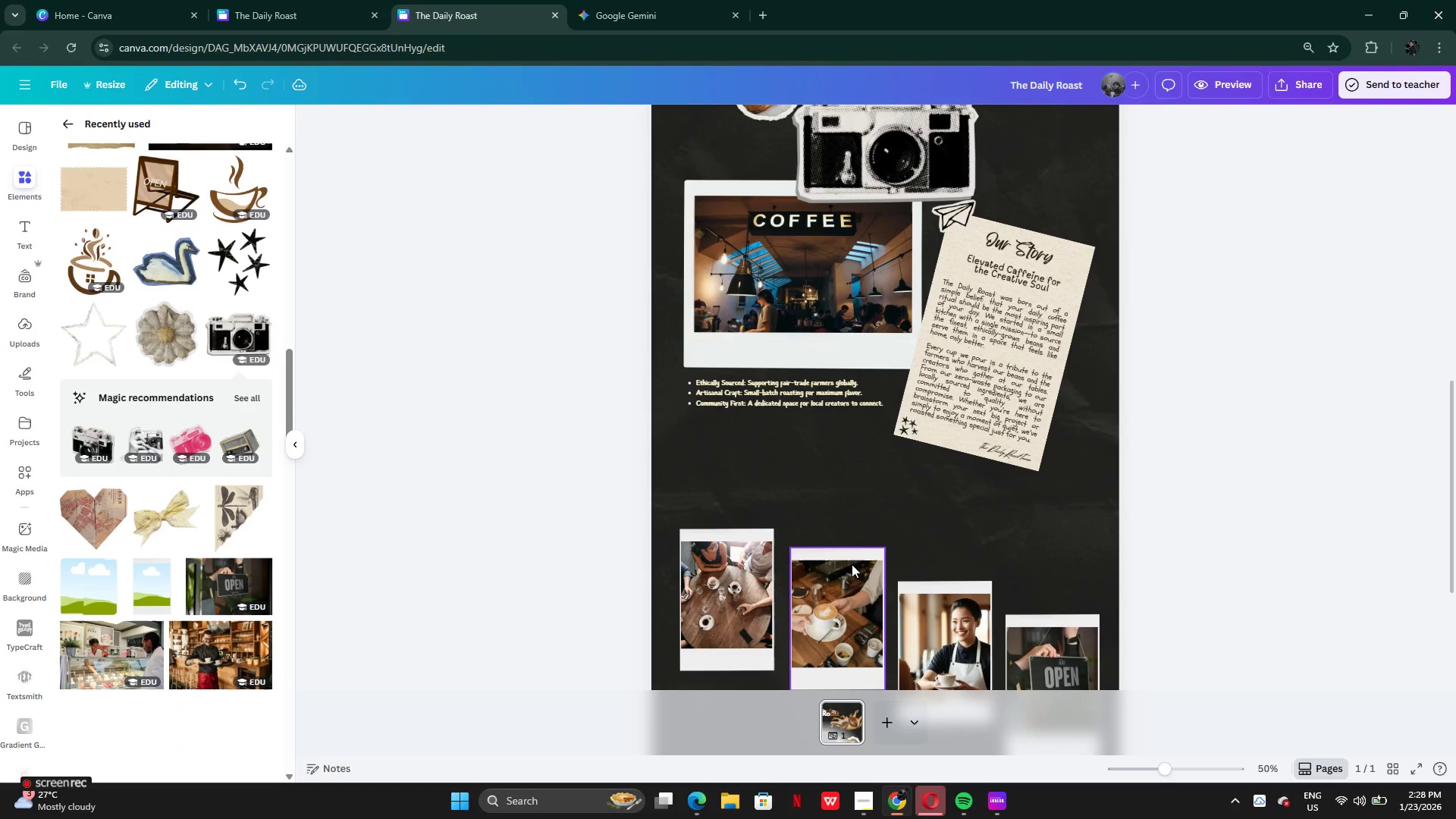 
scroll: coordinate [852, 551], scroll_direction: down, amount: 4.0
 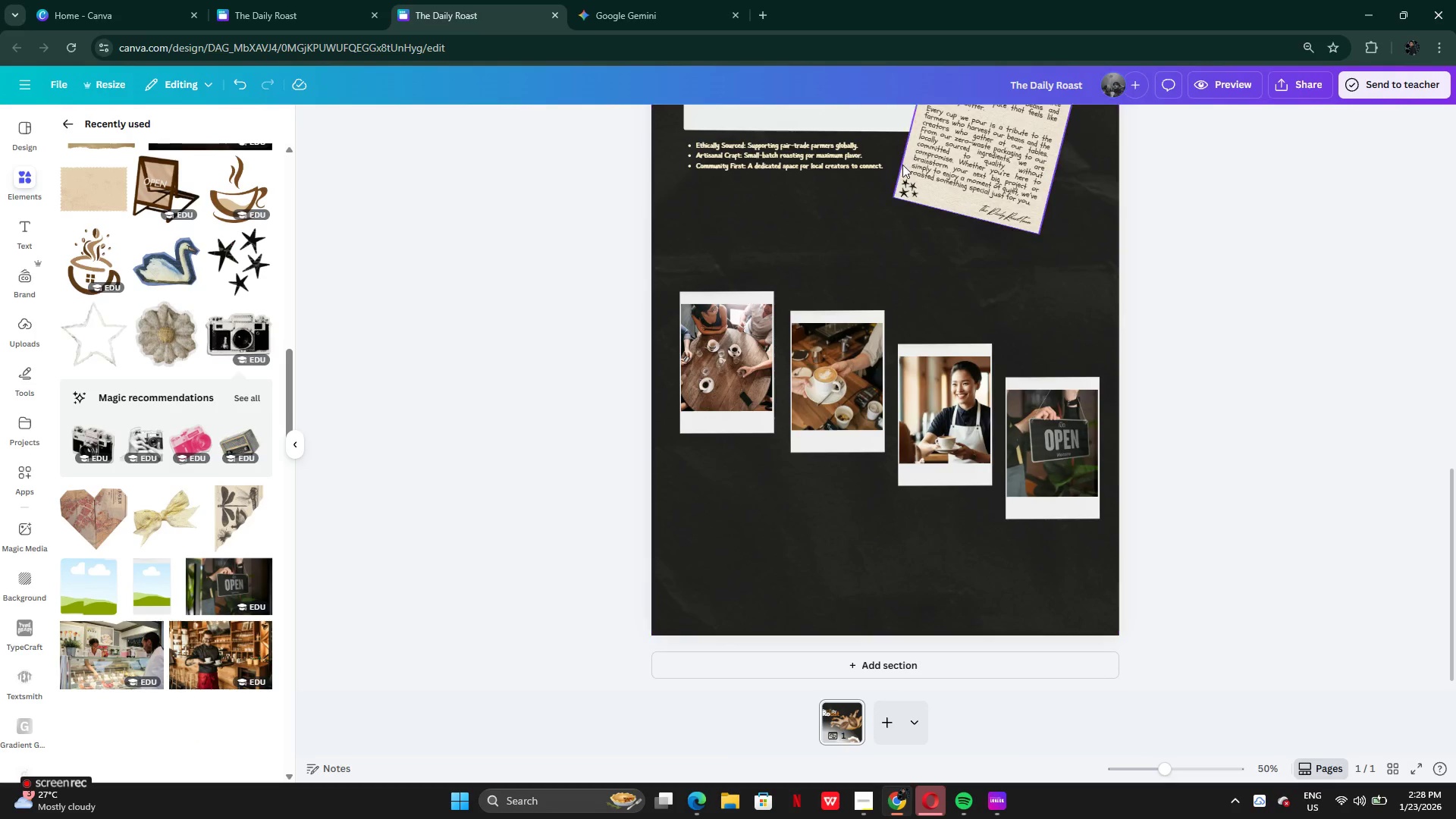 
scroll: coordinate [875, 150], scroll_direction: up, amount: 4.0
 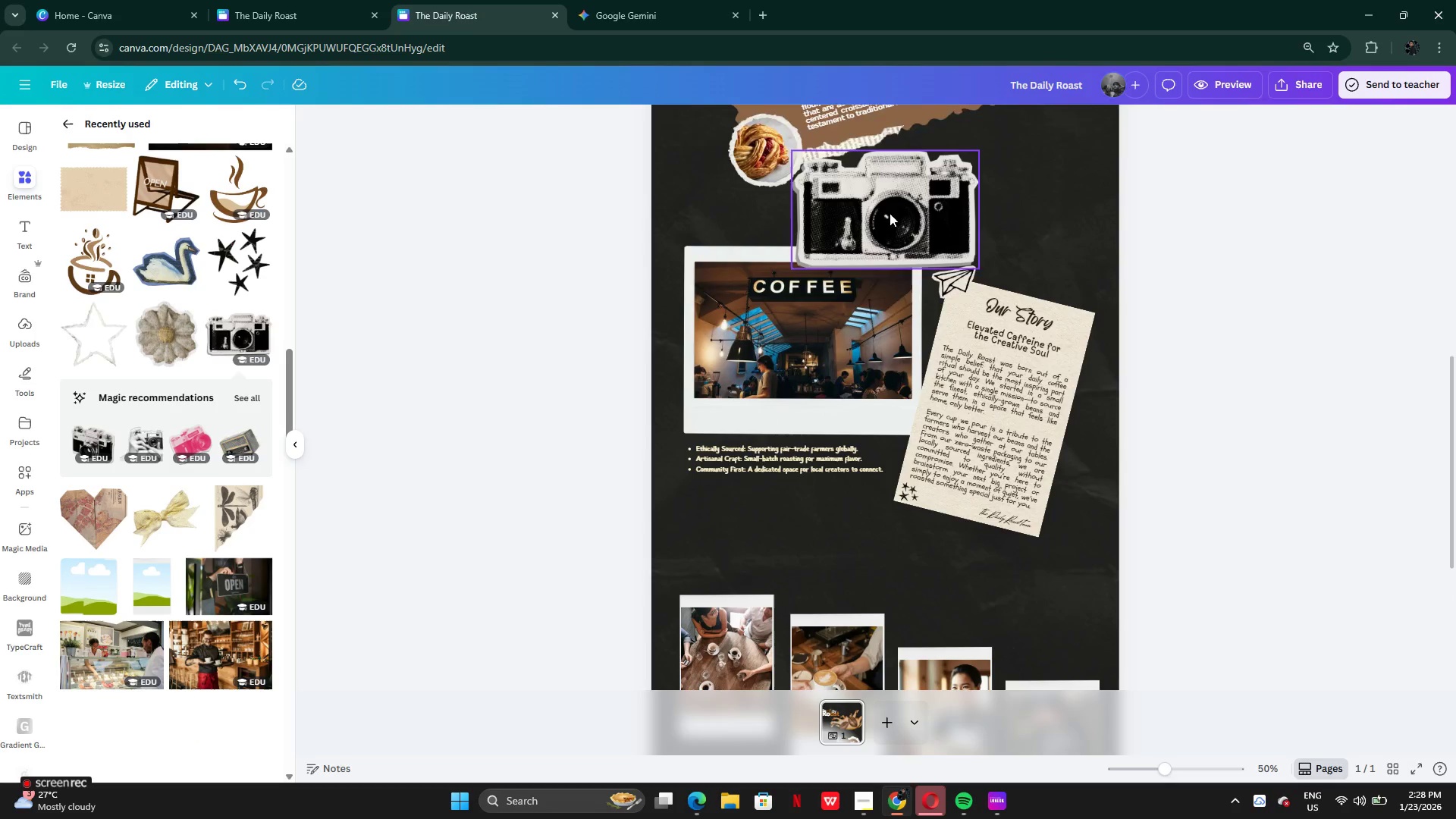 
left_click_drag(start_coordinate=[890, 213], to_coordinate=[817, 664])
 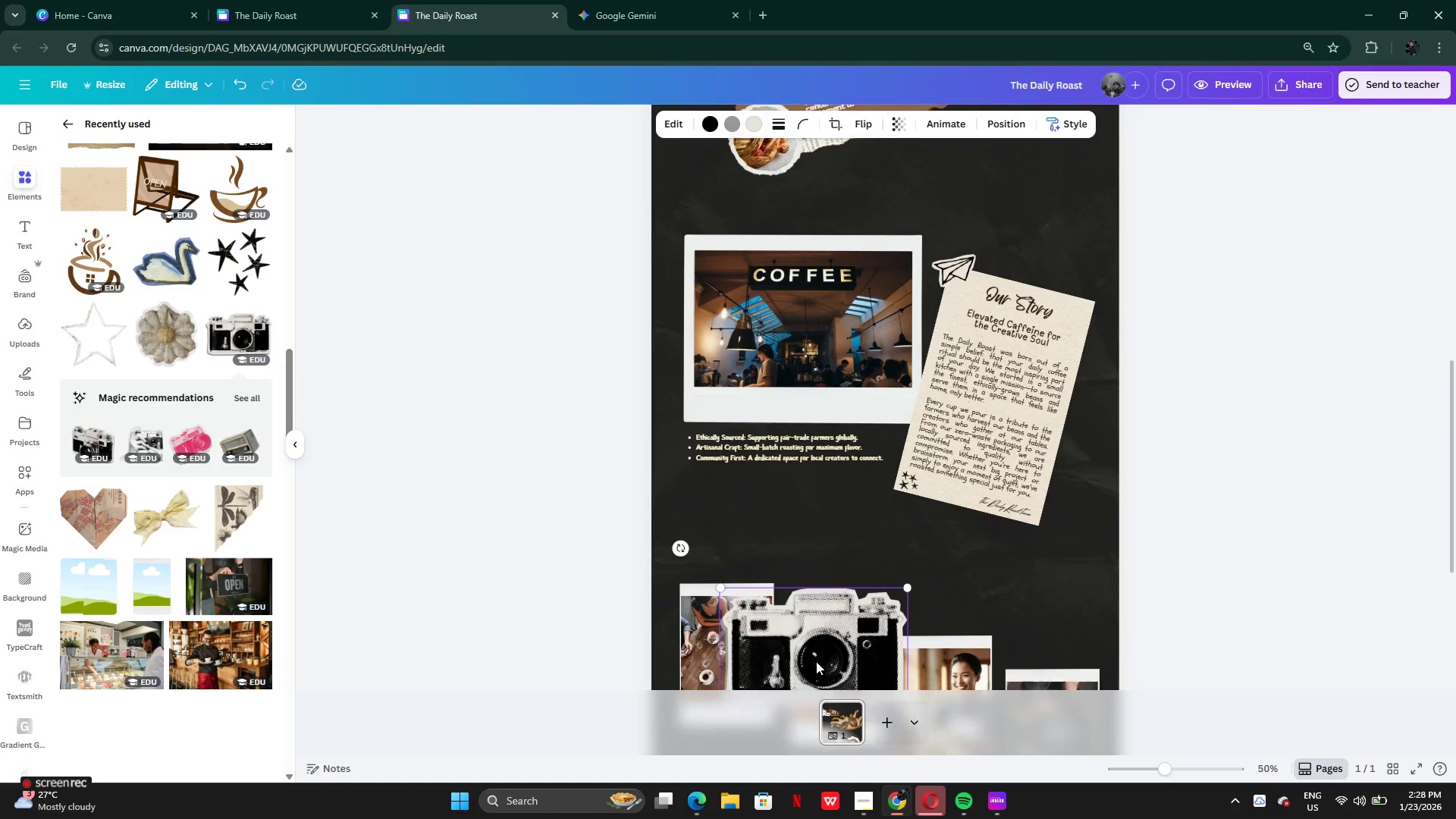 
scroll: coordinate [816, 662], scroll_direction: down, amount: 3.0
 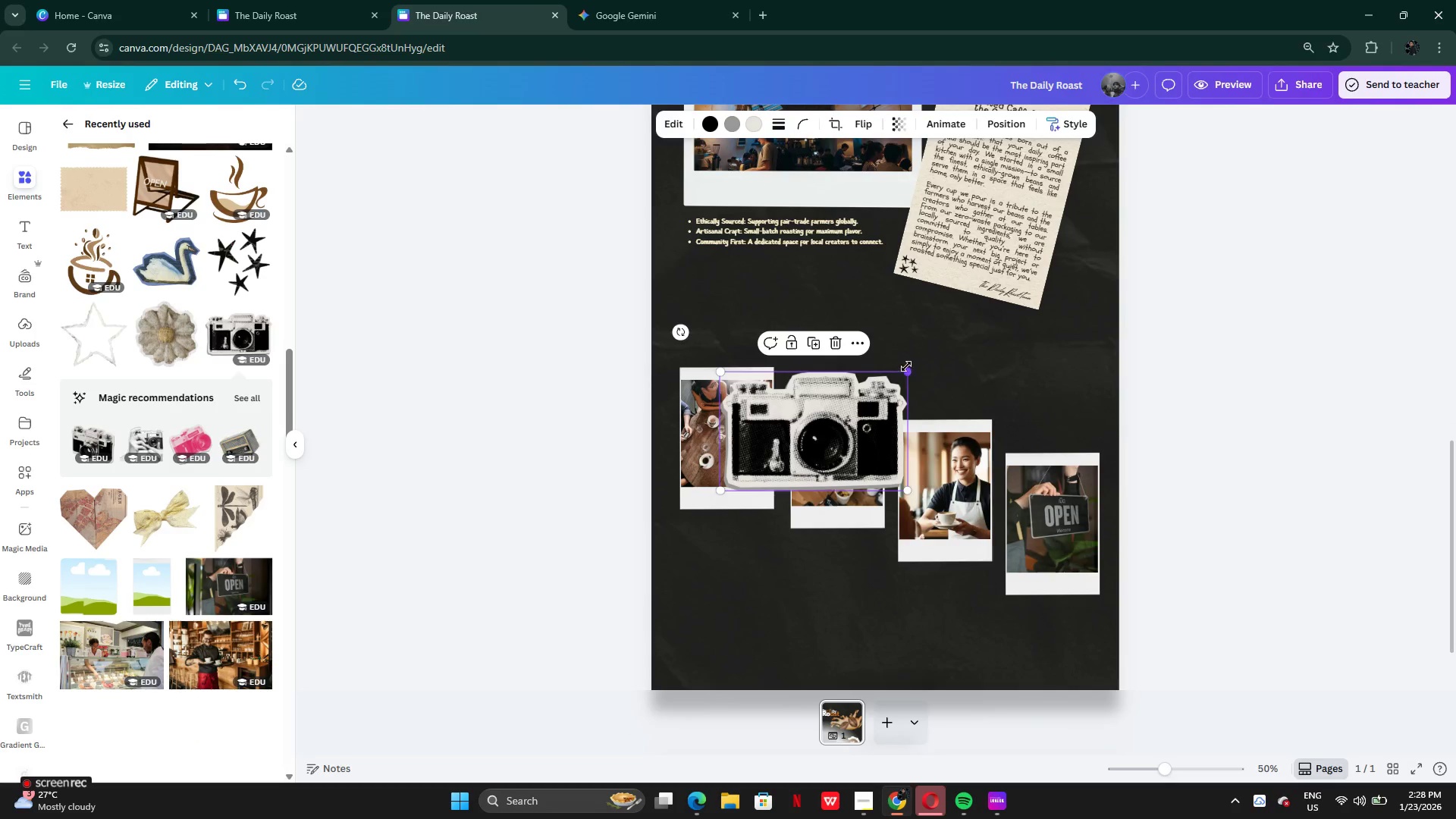 
left_click_drag(start_coordinate=[906, 366], to_coordinate=[826, 487])
 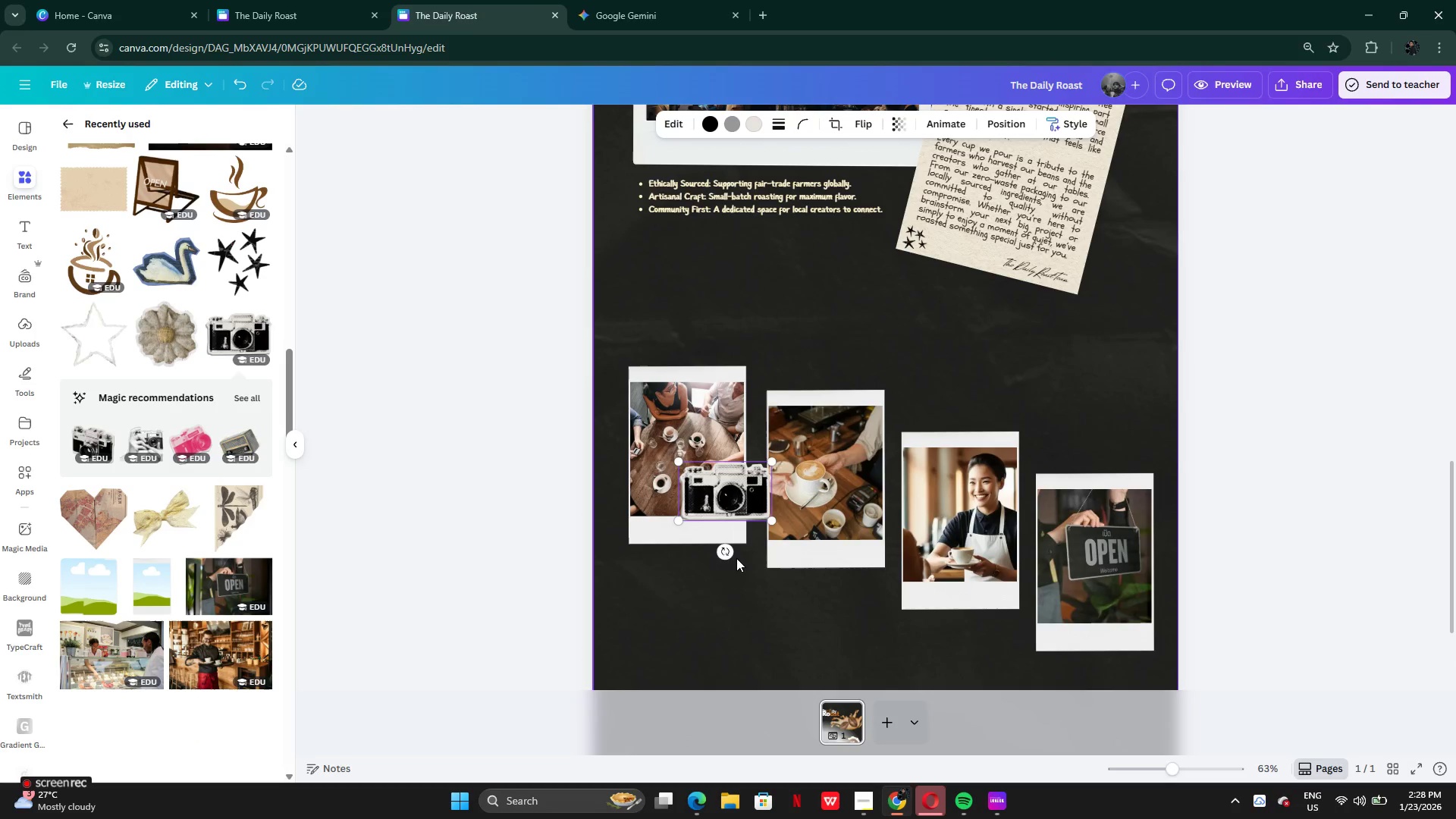 
left_click_drag(start_coordinate=[719, 497], to_coordinate=[673, 592])
 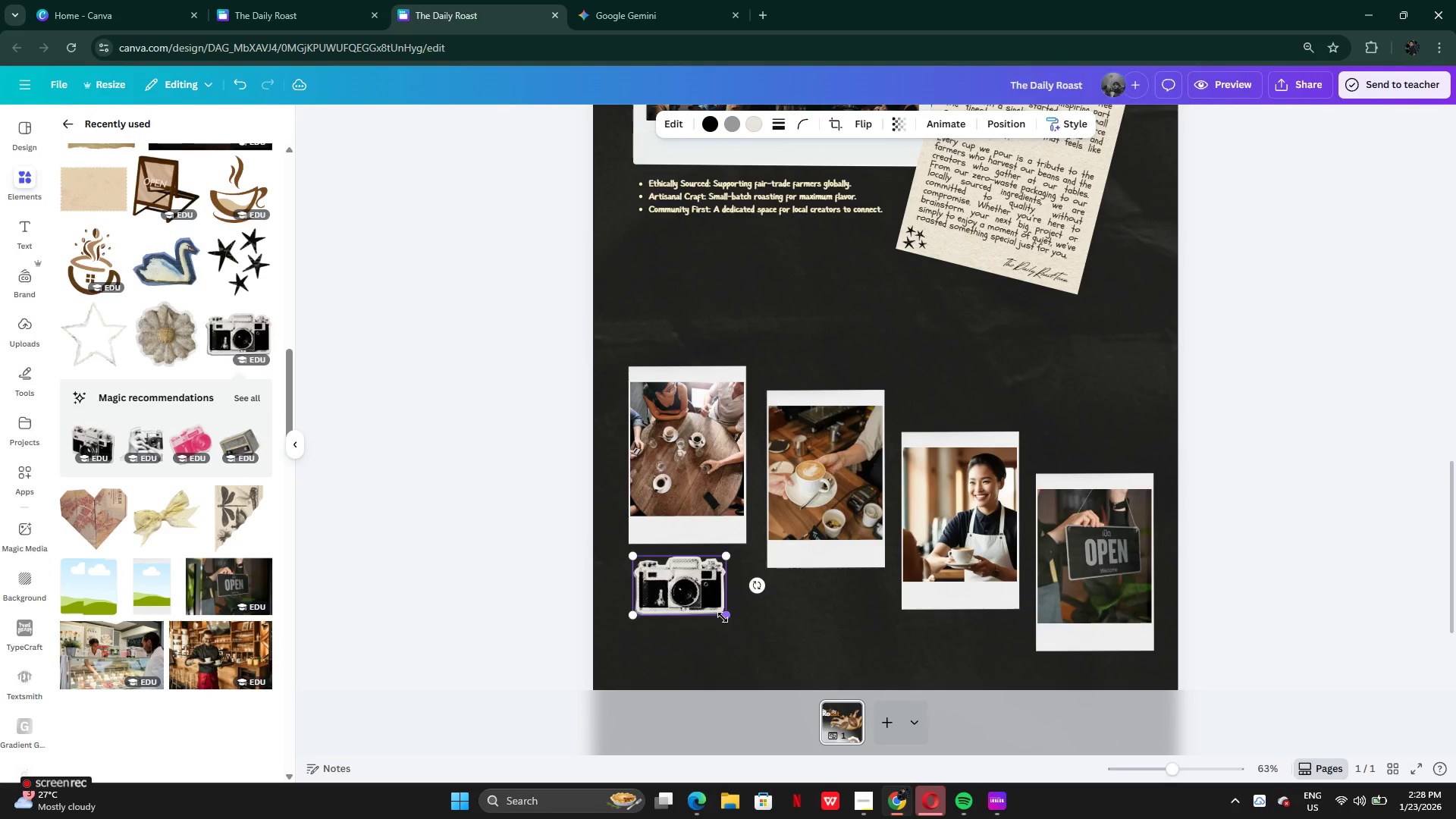 
left_click_drag(start_coordinate=[723, 617], to_coordinate=[855, 692])
 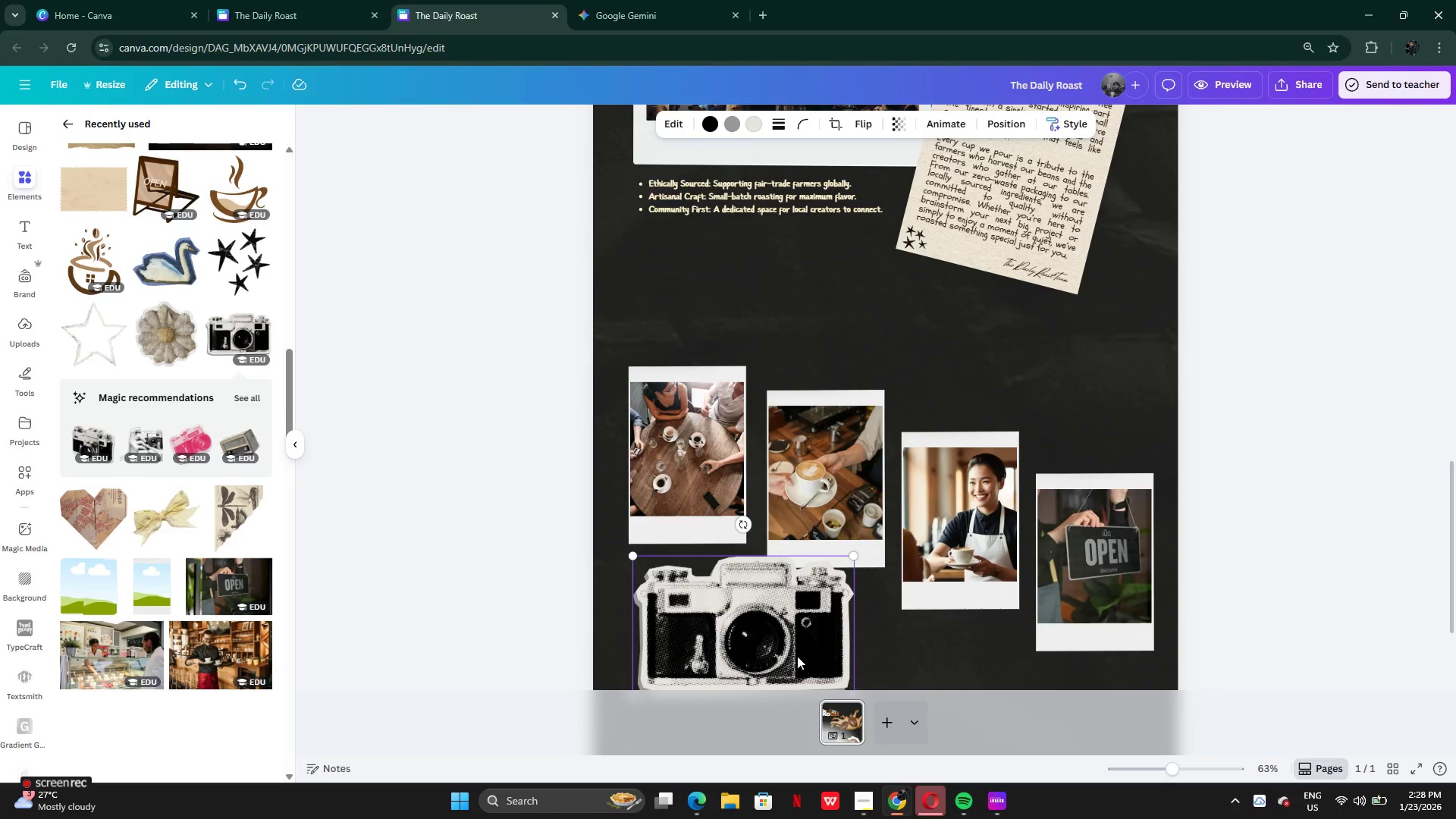 
left_click_drag(start_coordinate=[798, 656], to_coordinate=[810, 654])
 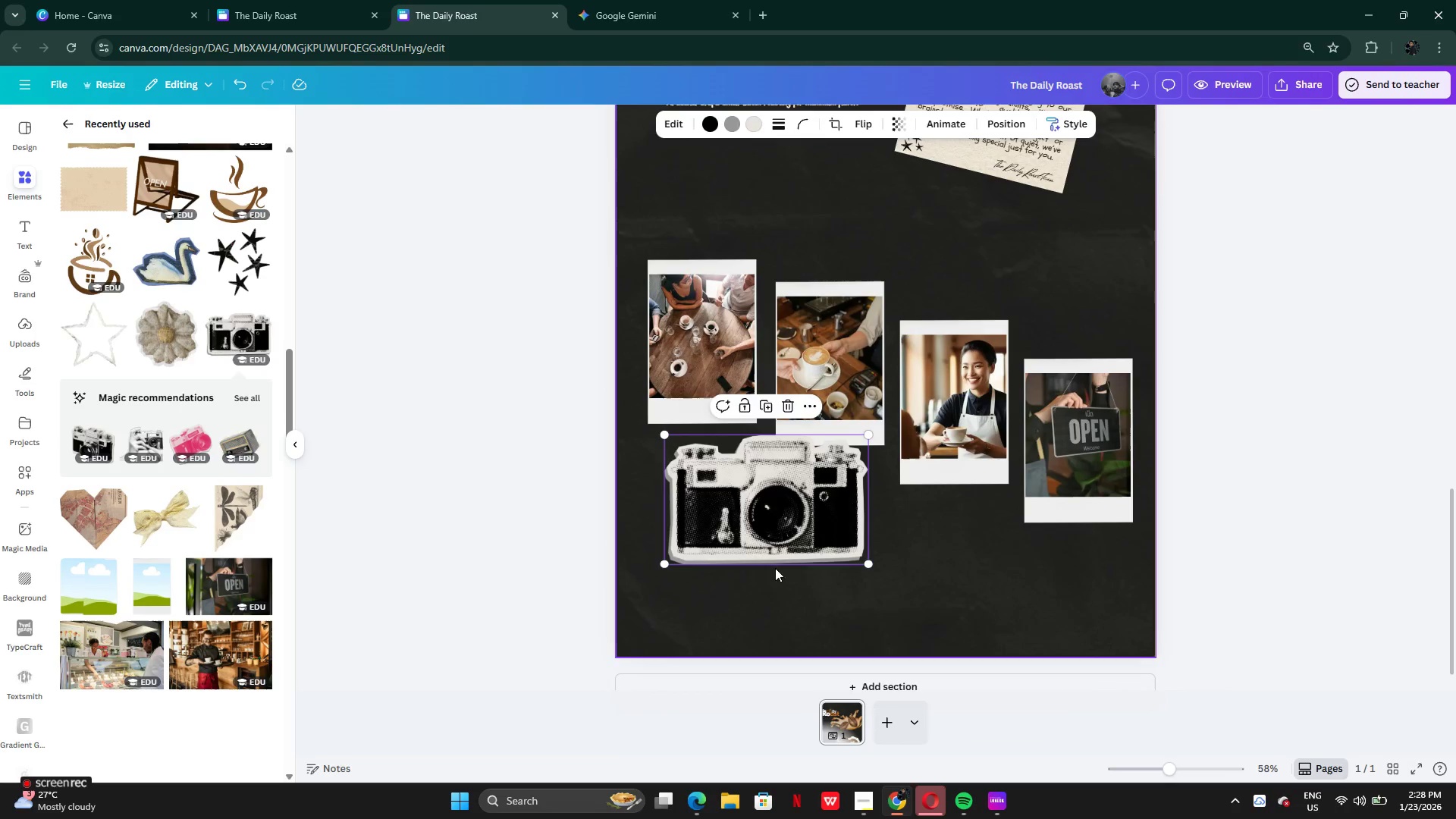 
left_click_drag(start_coordinate=[777, 534], to_coordinate=[768, 537])
 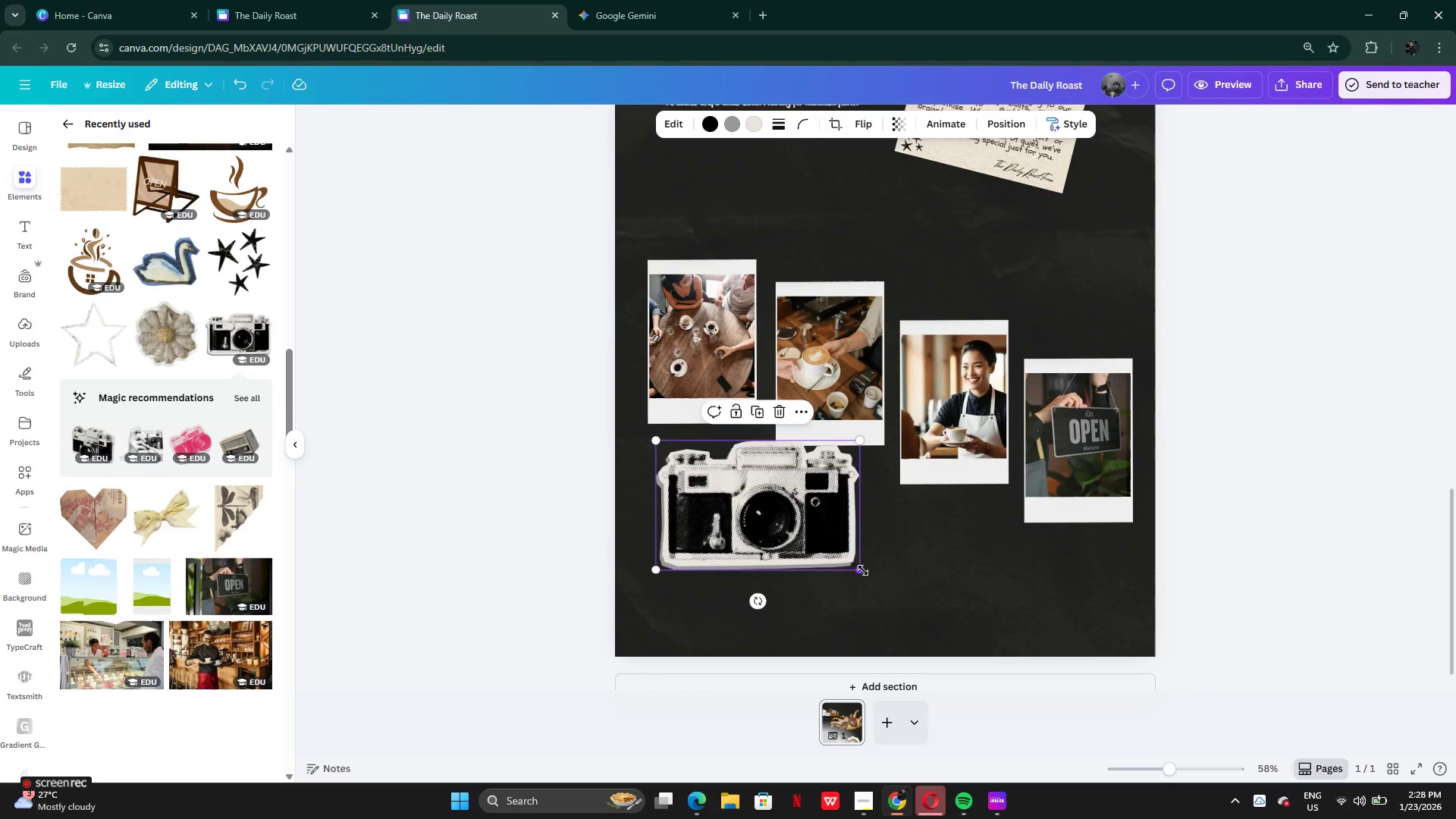 
left_click_drag(start_coordinate=[863, 571], to_coordinate=[795, 520])
 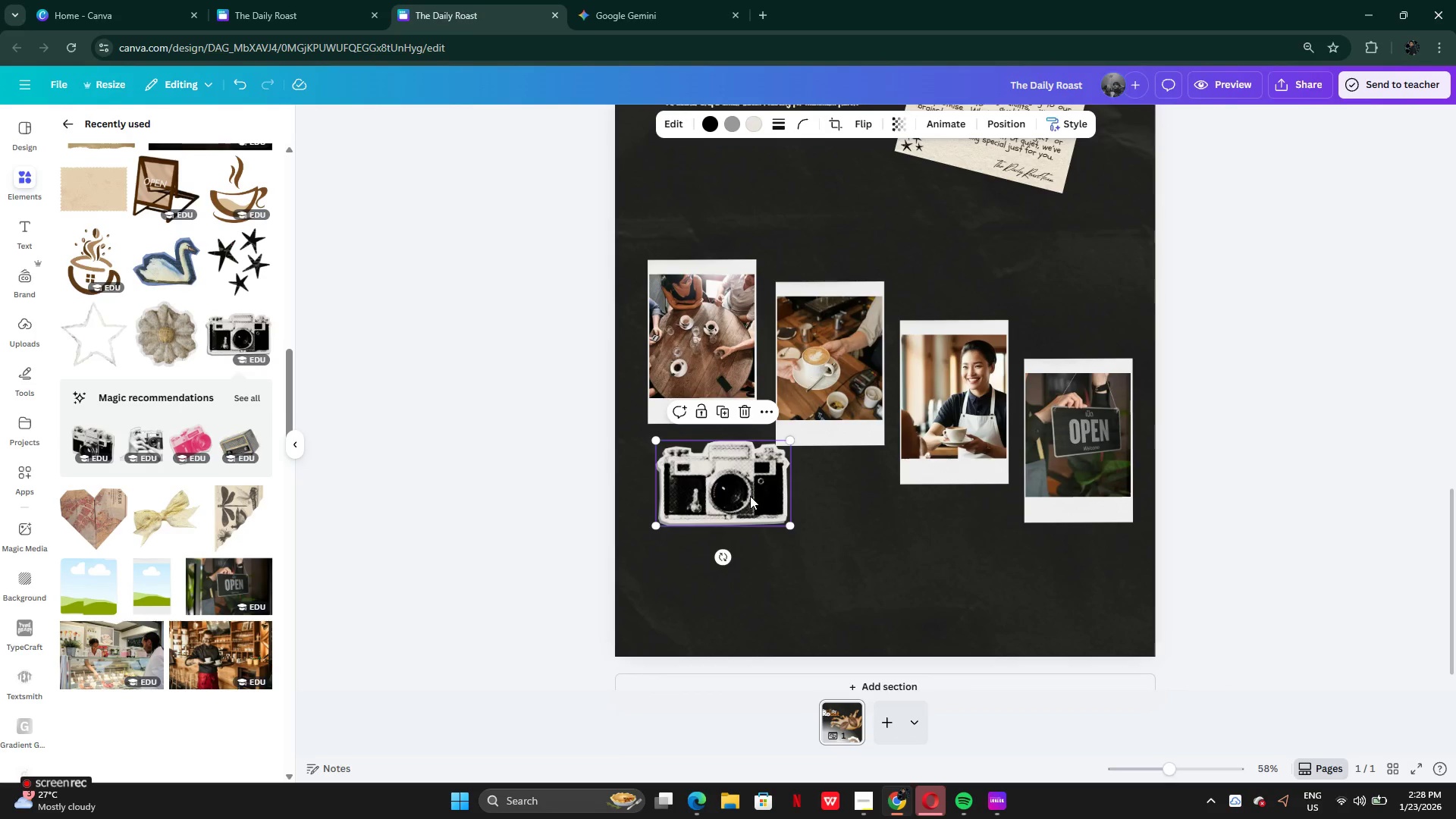 
left_click_drag(start_coordinate=[750, 496], to_coordinate=[910, 560])
 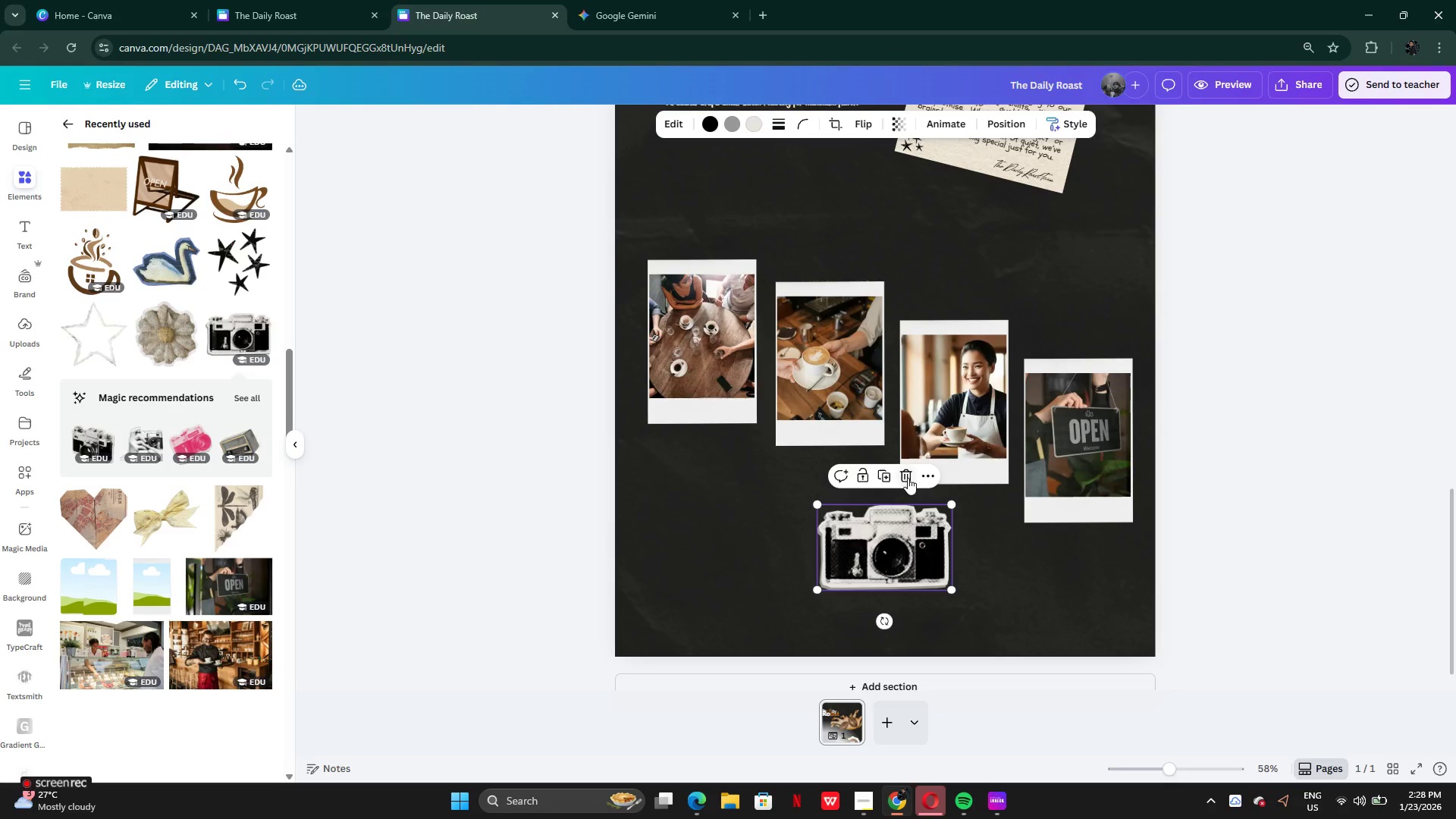 
left_click([908, 478])
 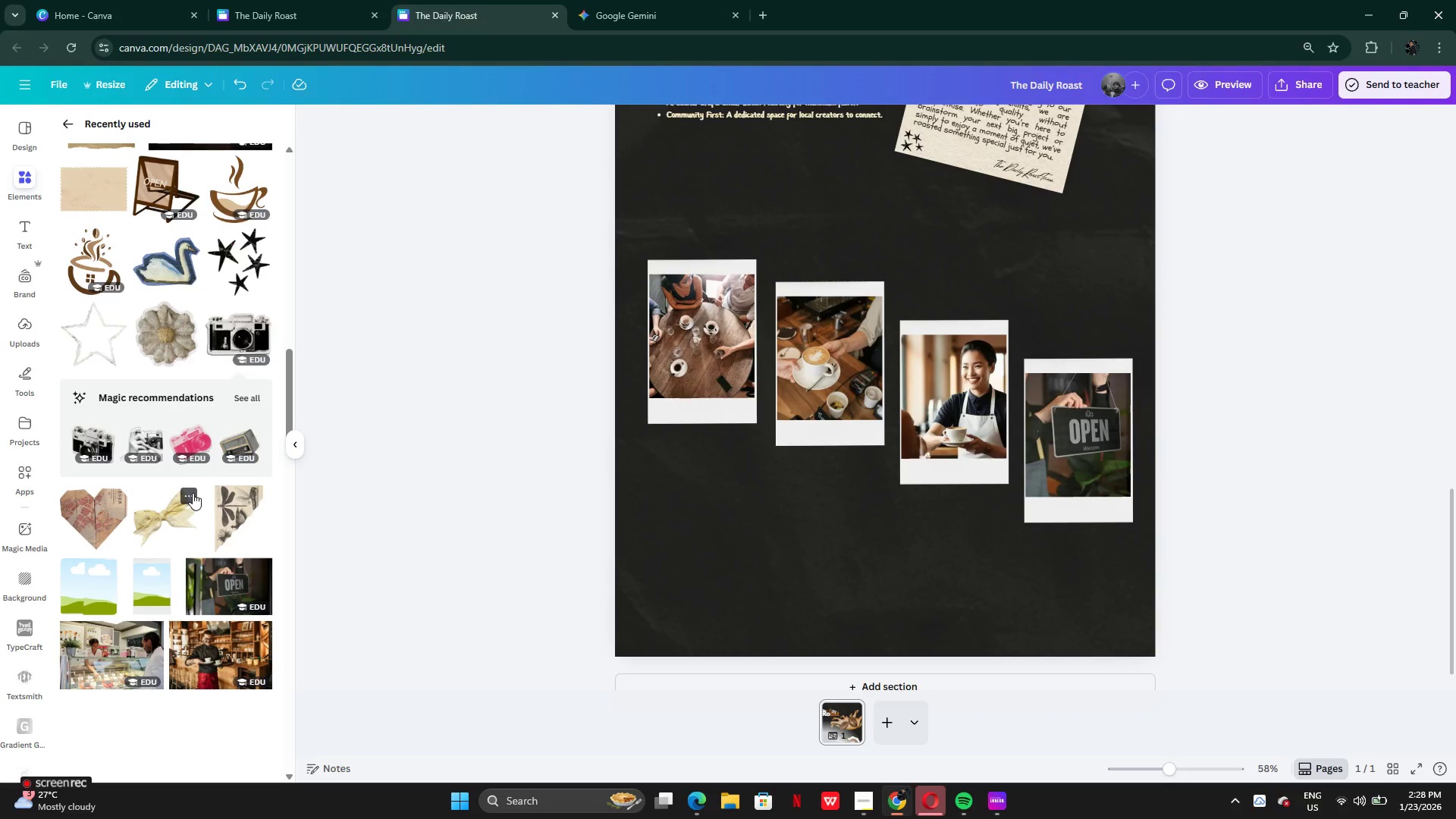 
scroll: coordinate [174, 572], scroll_direction: up, amount: 3.0
 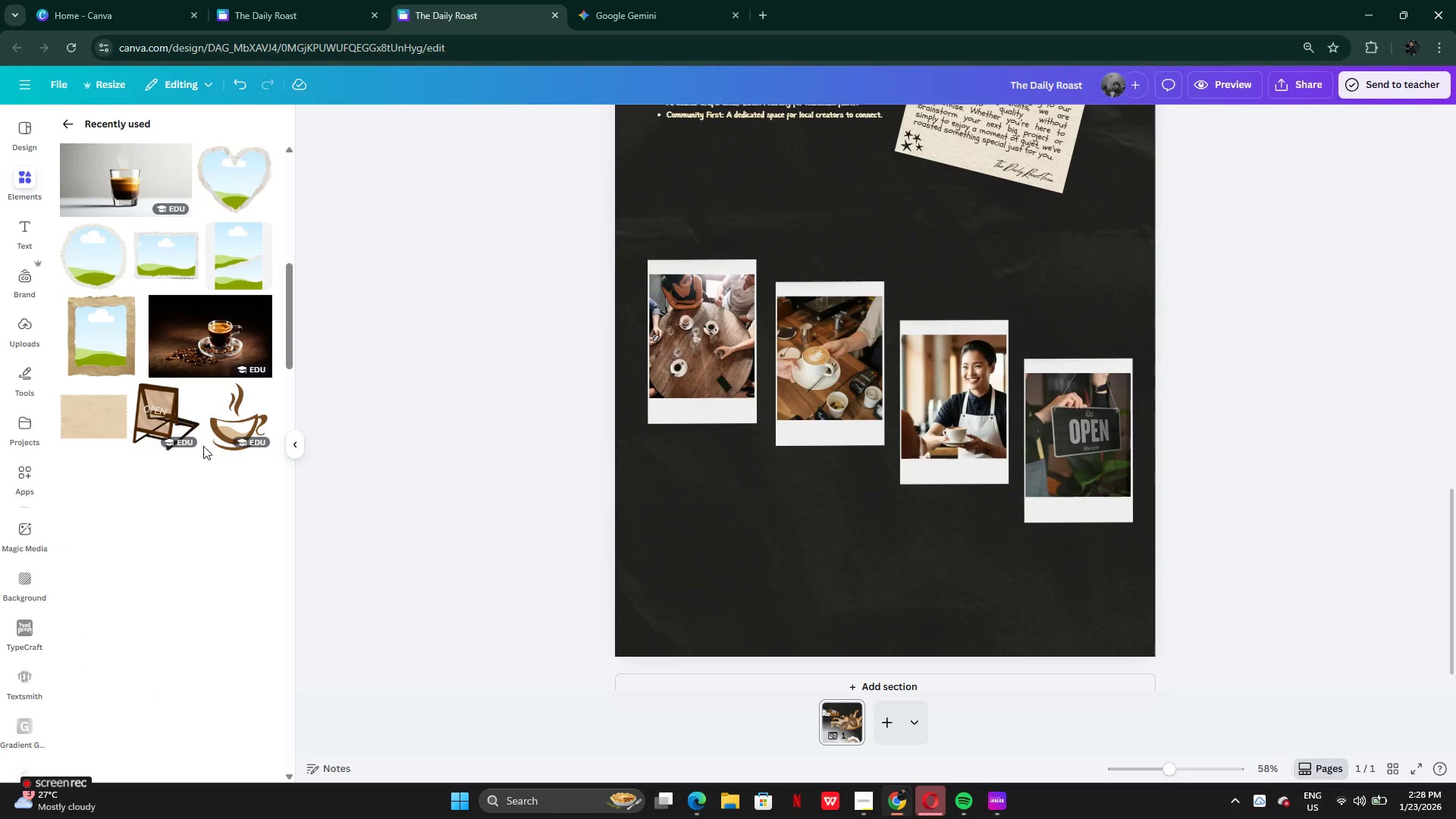 
scroll: coordinate [172, 535], scroll_direction: down, amount: 3.0
 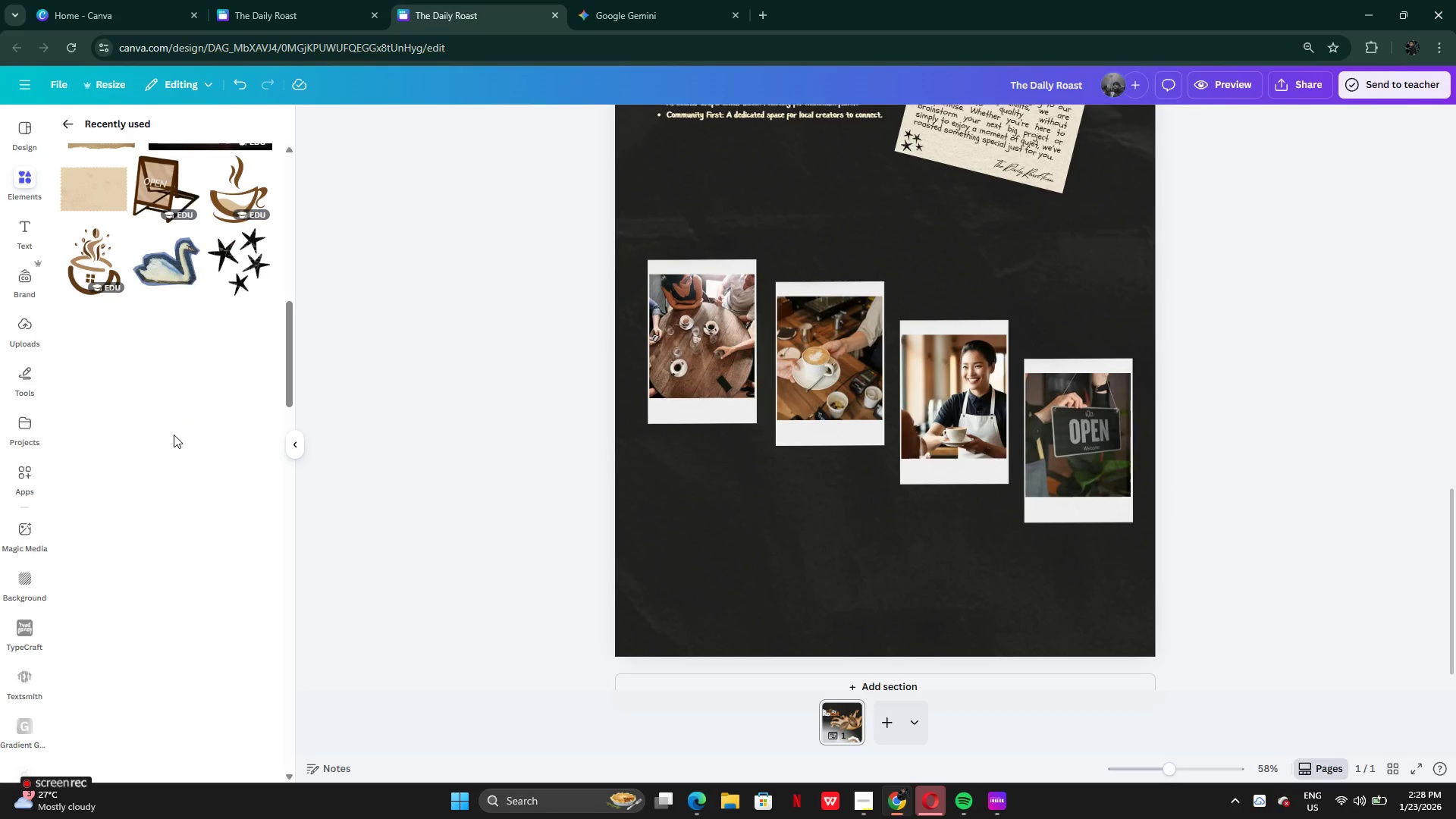 
mouse_move([180, 399])
 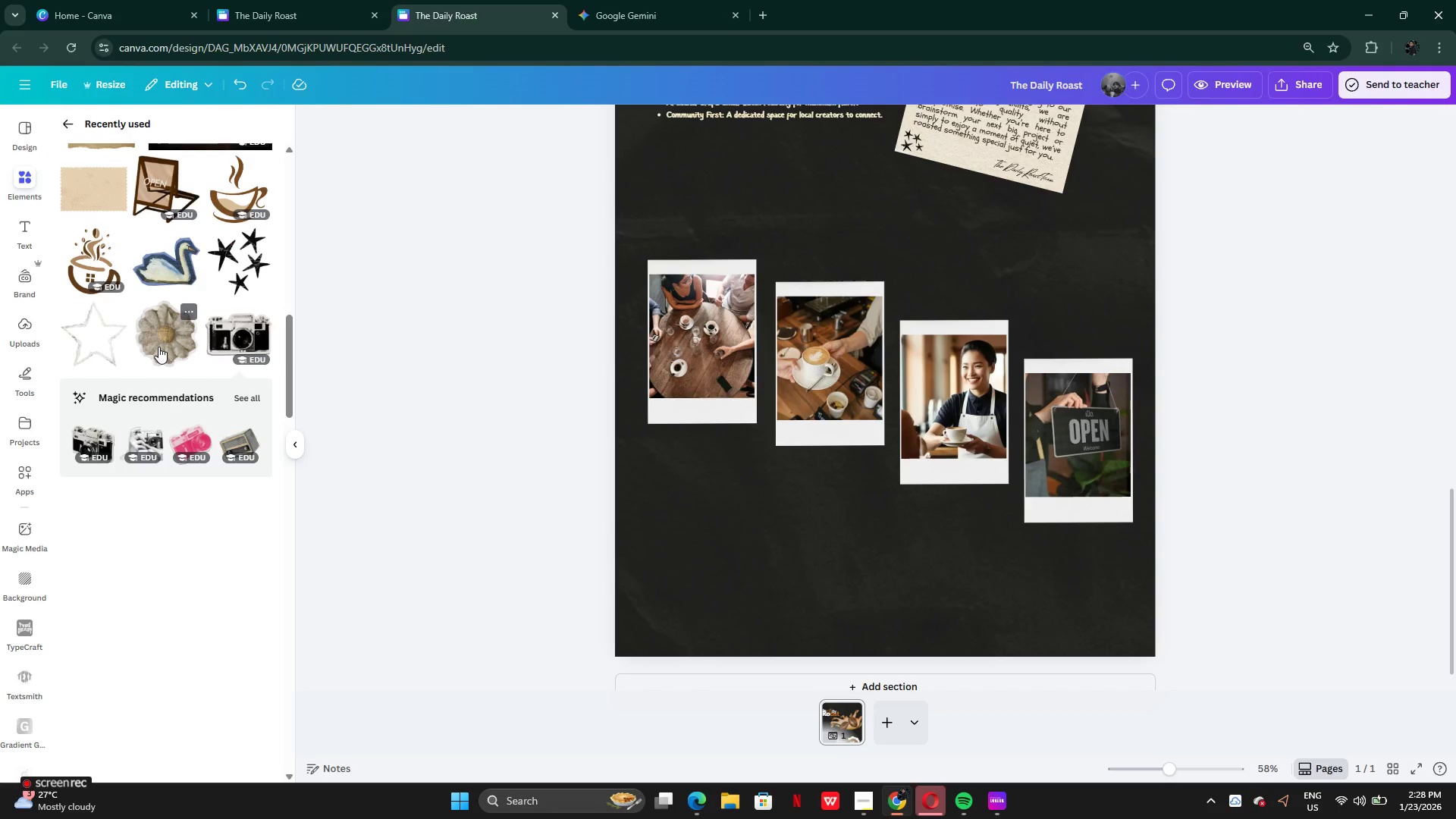 
left_click([158, 347])
 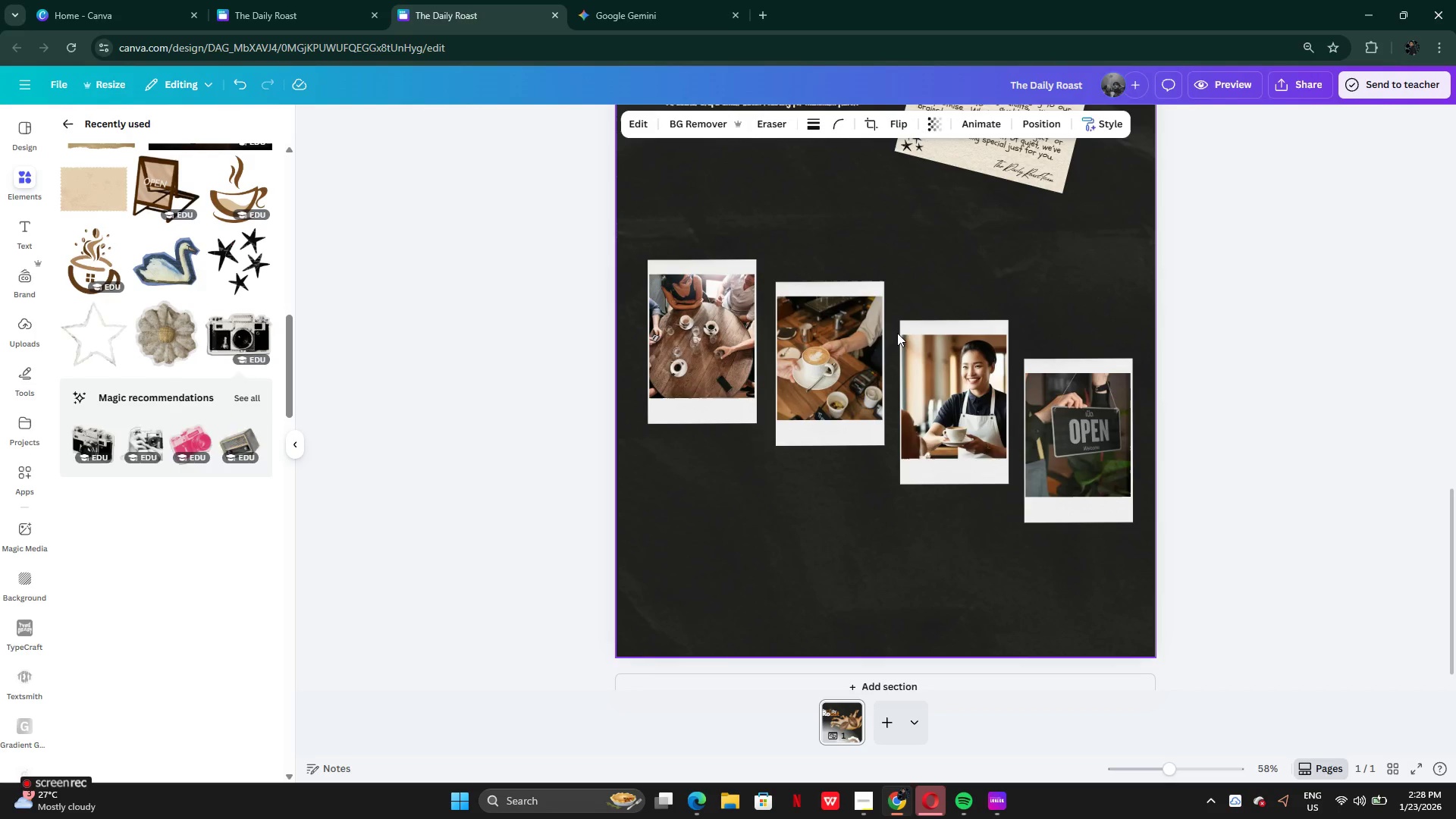 
left_click_drag(start_coordinate=[893, 233], to_coordinate=[851, 761])
 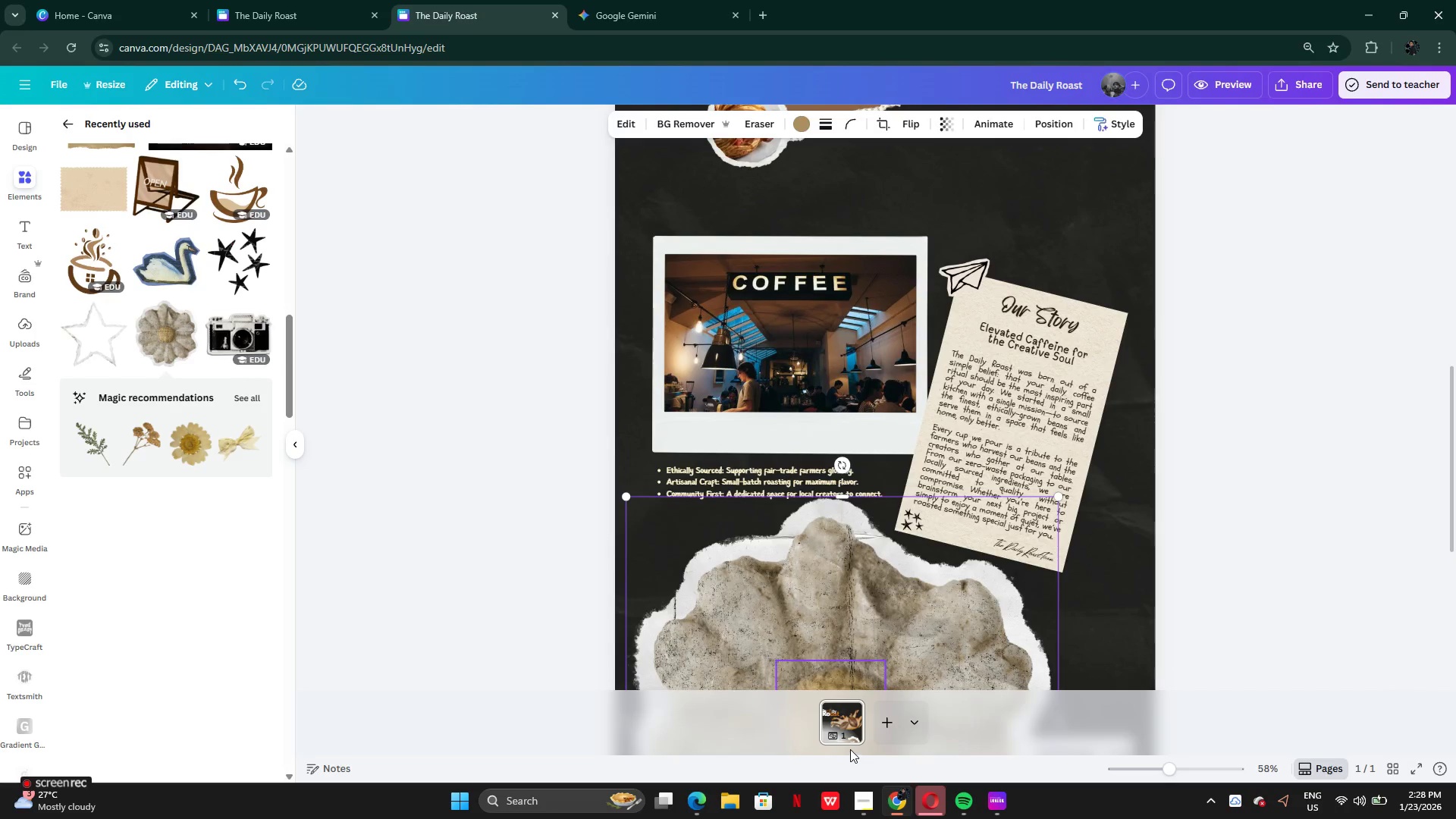 
scroll: coordinate [896, 333], scroll_direction: up, amount: 5.0
 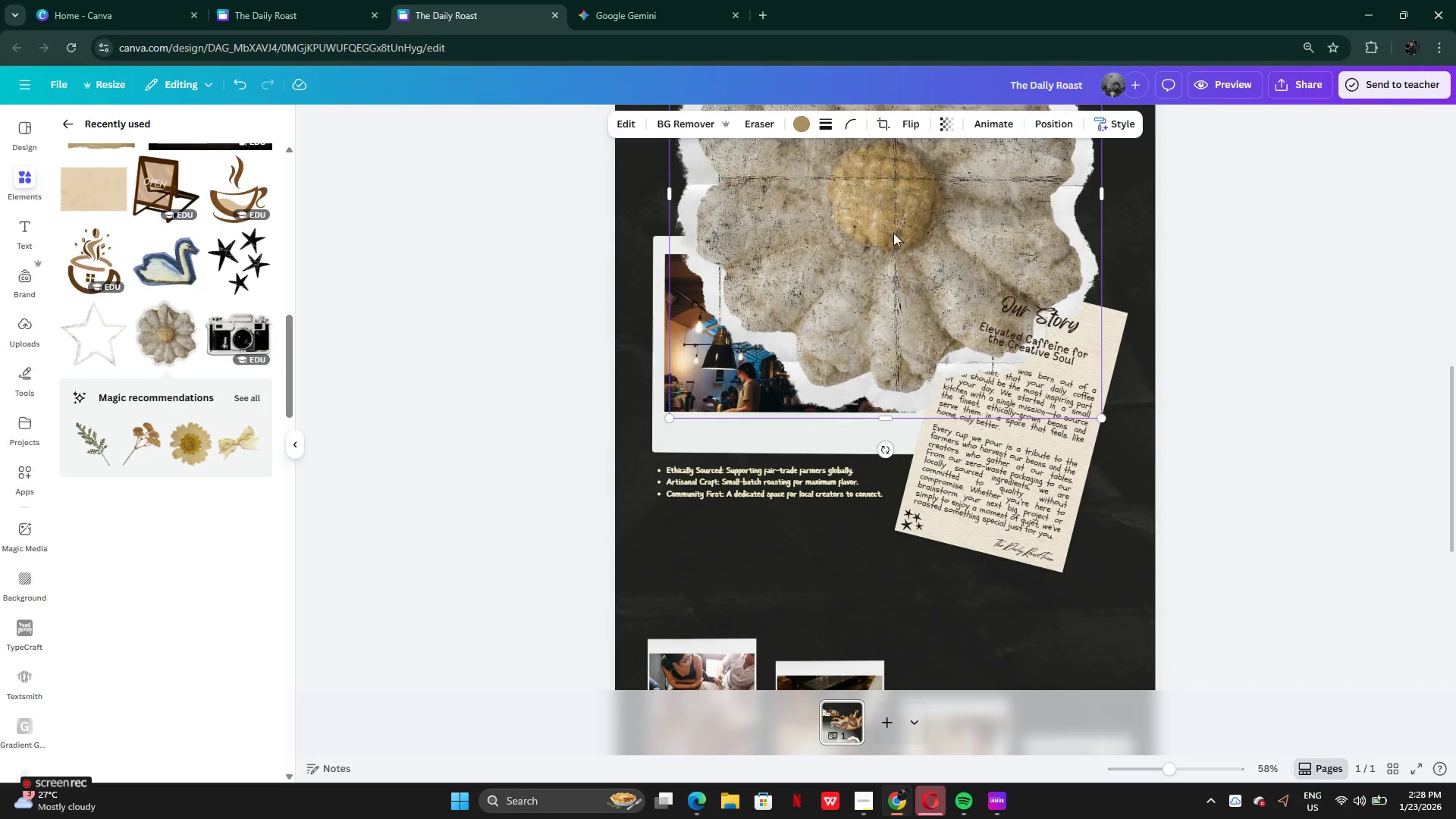 
scroll: coordinate [954, 519], scroll_direction: down, amount: 8.0
 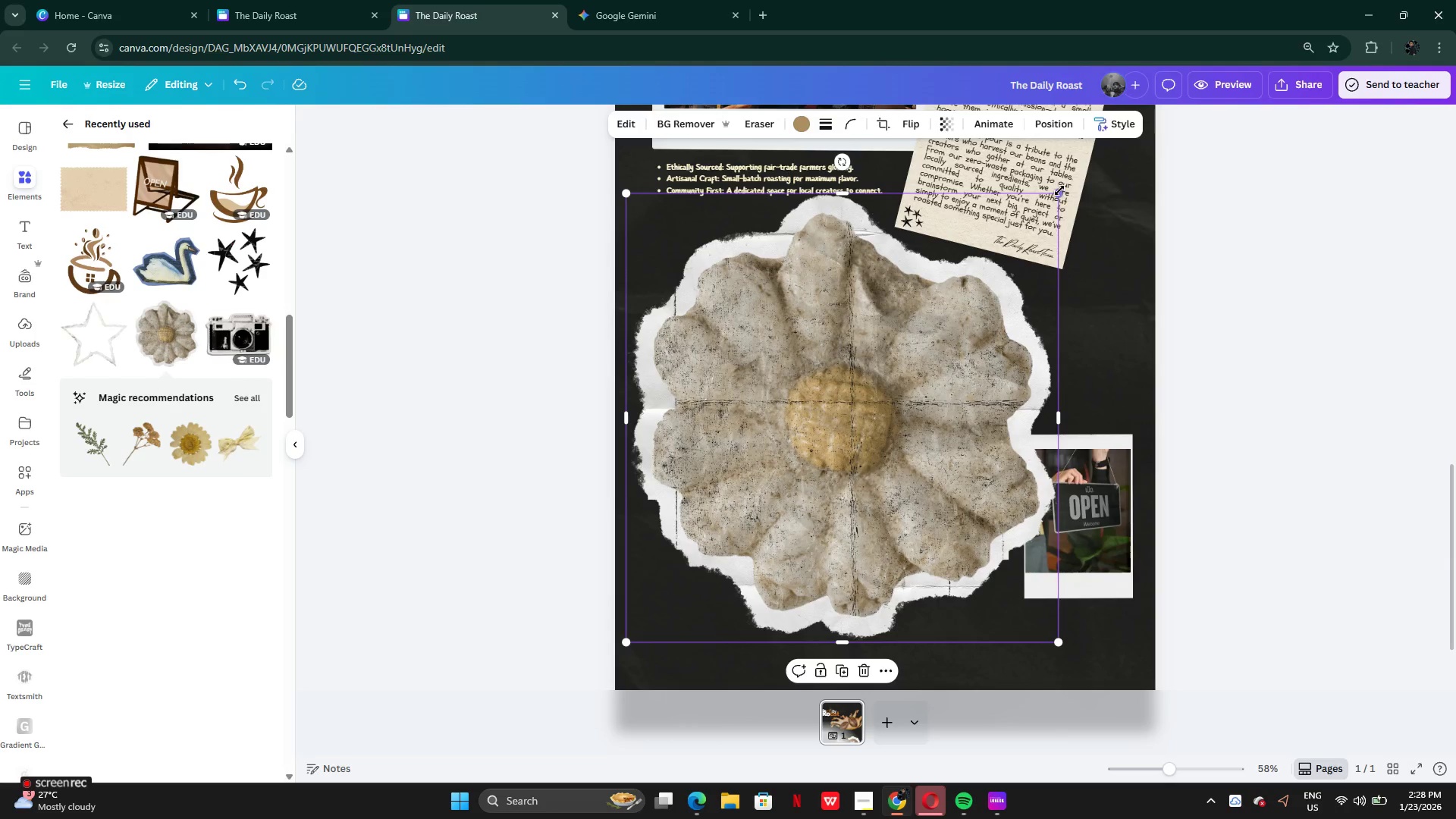 
left_click_drag(start_coordinate=[1059, 191], to_coordinate=[753, 567])
 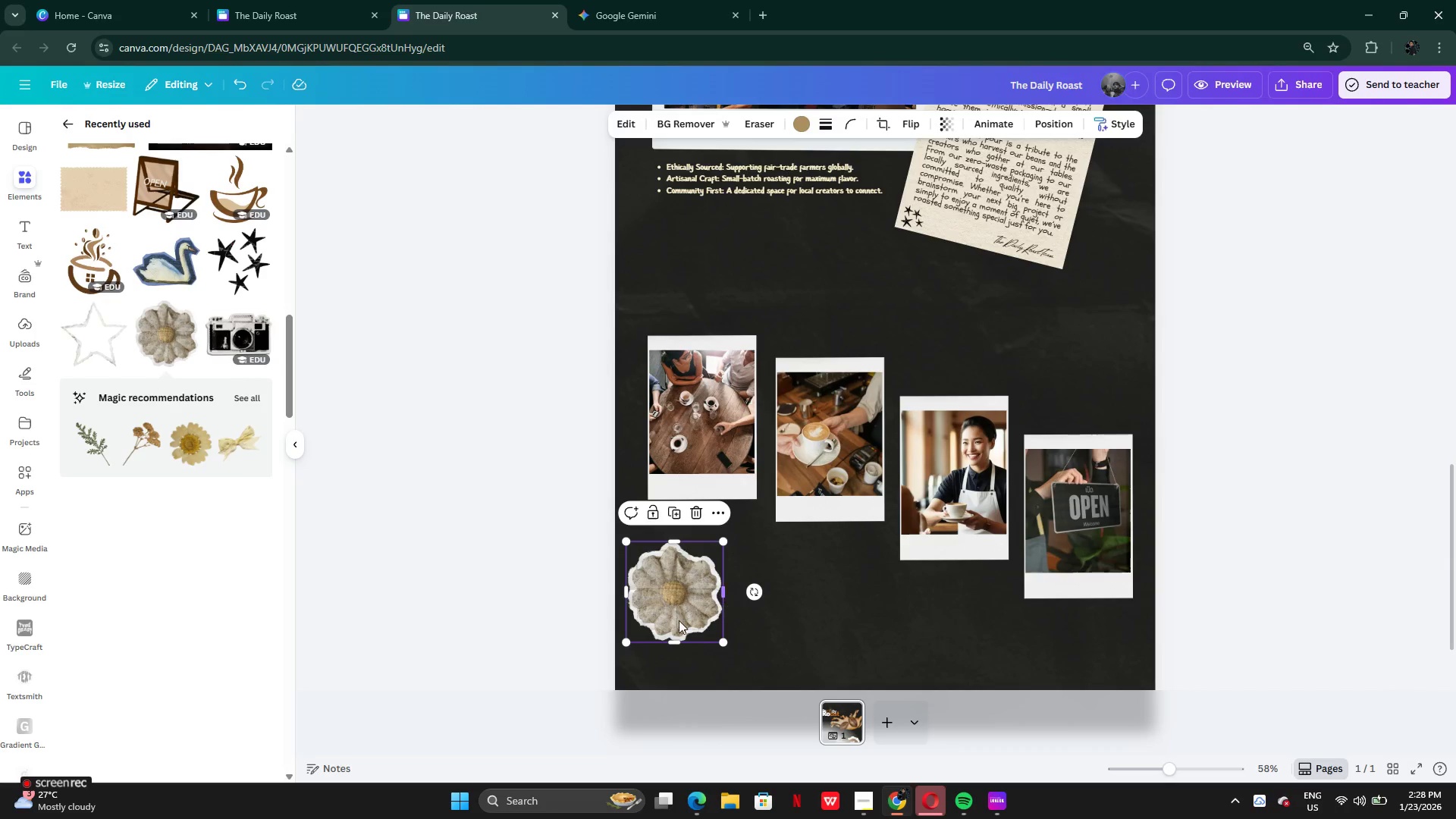 
left_click_drag(start_coordinate=[673, 623], to_coordinate=[751, 336])
 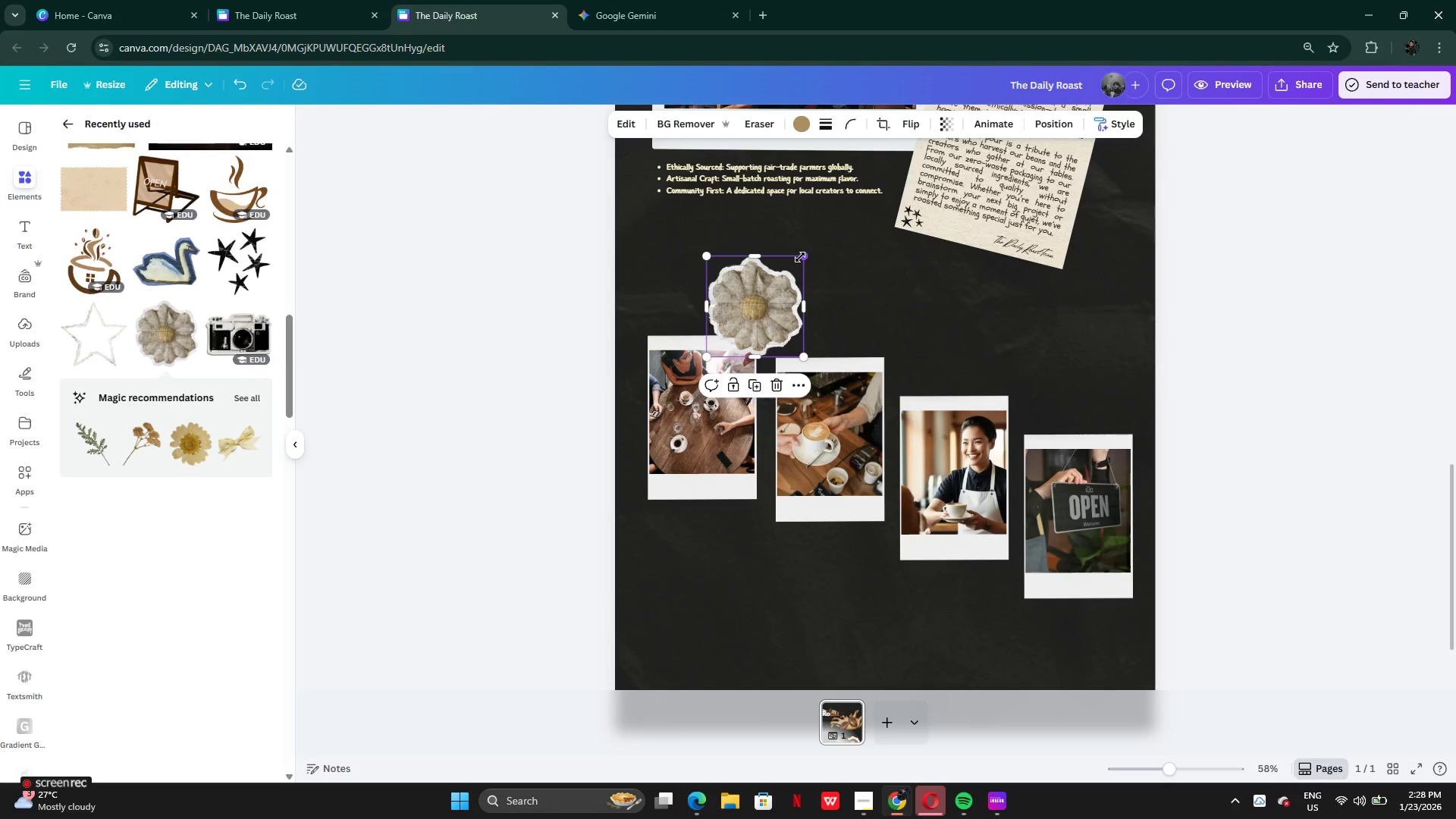 
left_click_drag(start_coordinate=[800, 257], to_coordinate=[752, 298])
 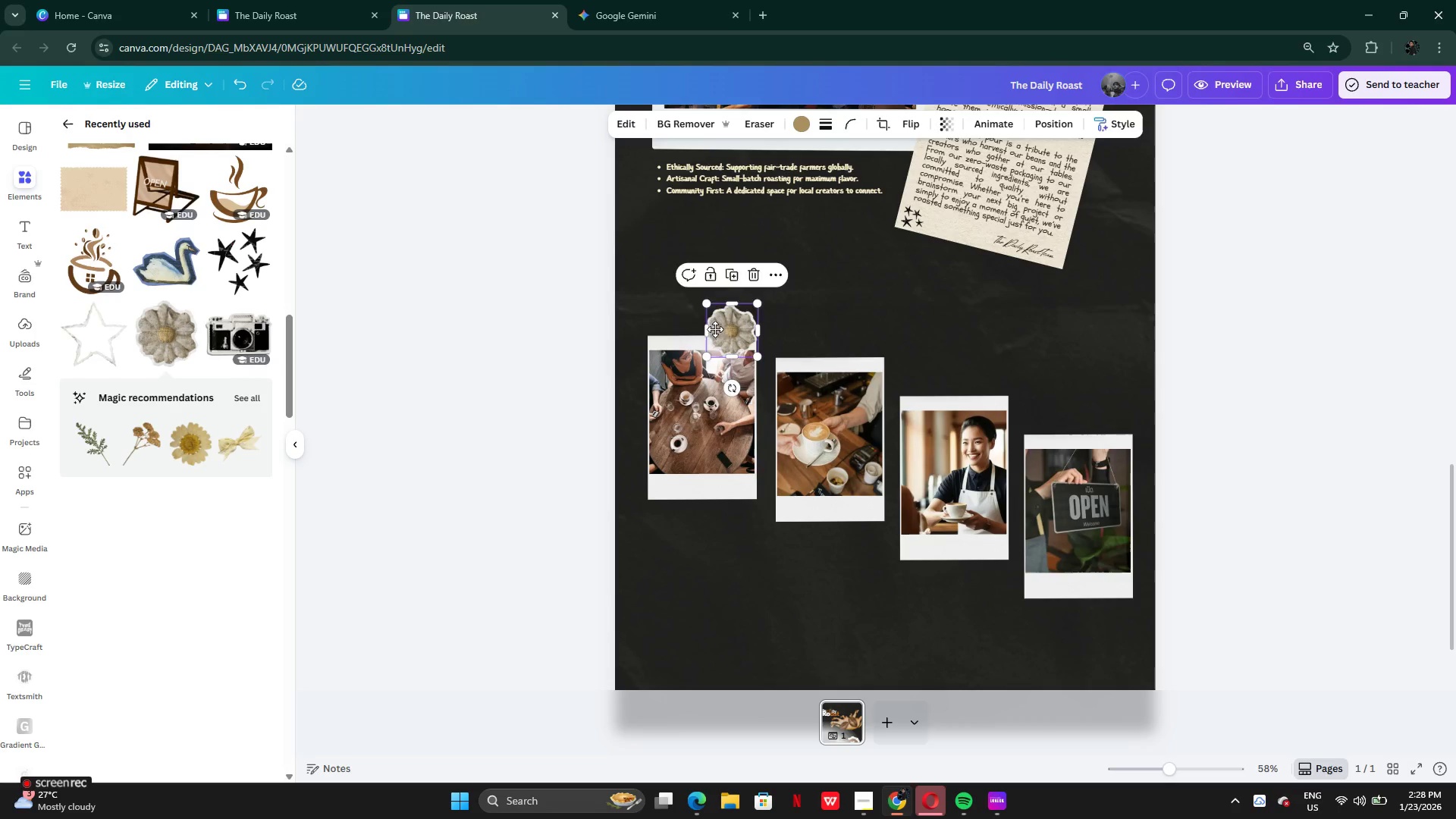 
left_click_drag(start_coordinate=[733, 331], to_coordinate=[1129, 600])
 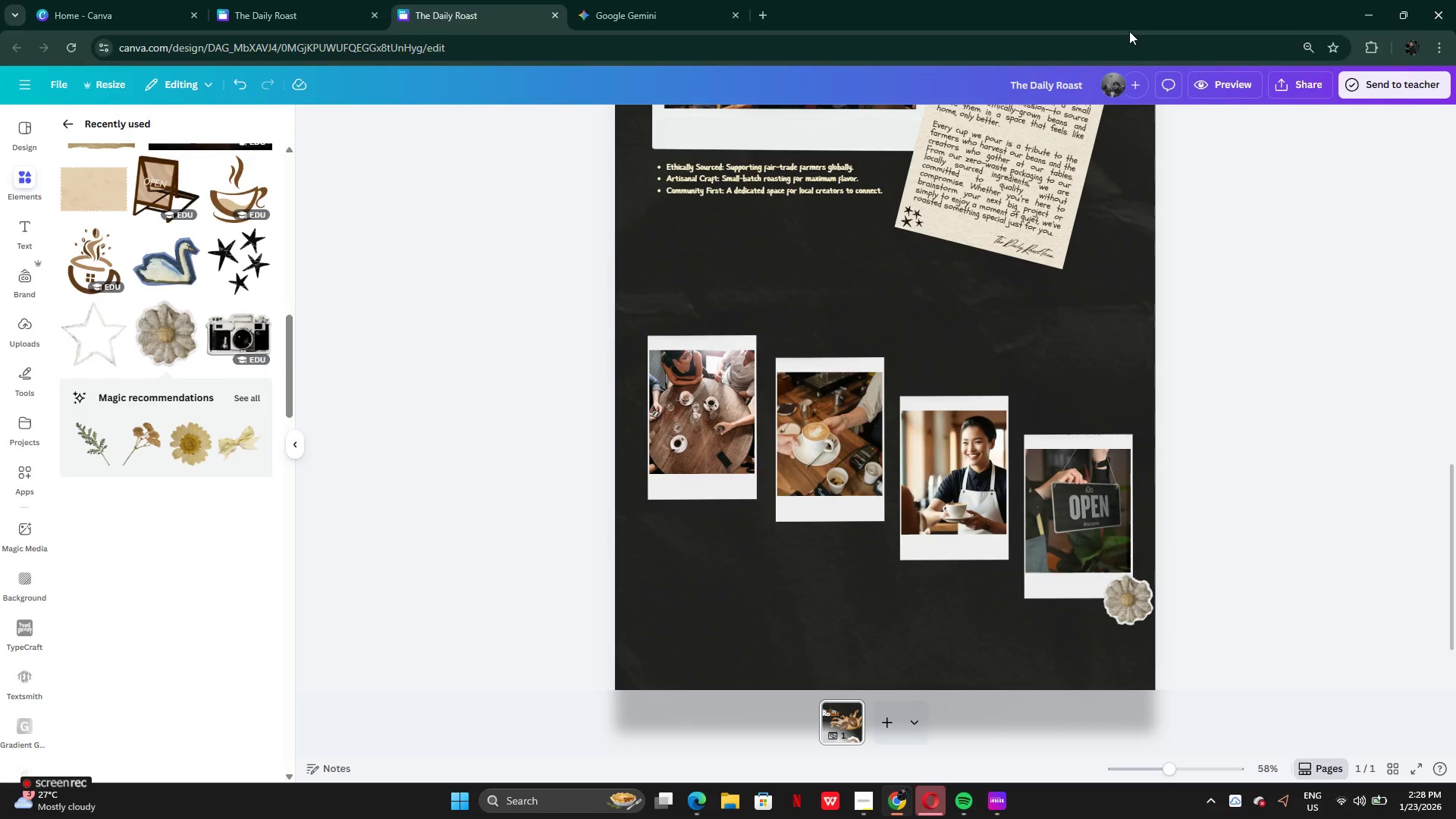 
left_click([1200, 78])
 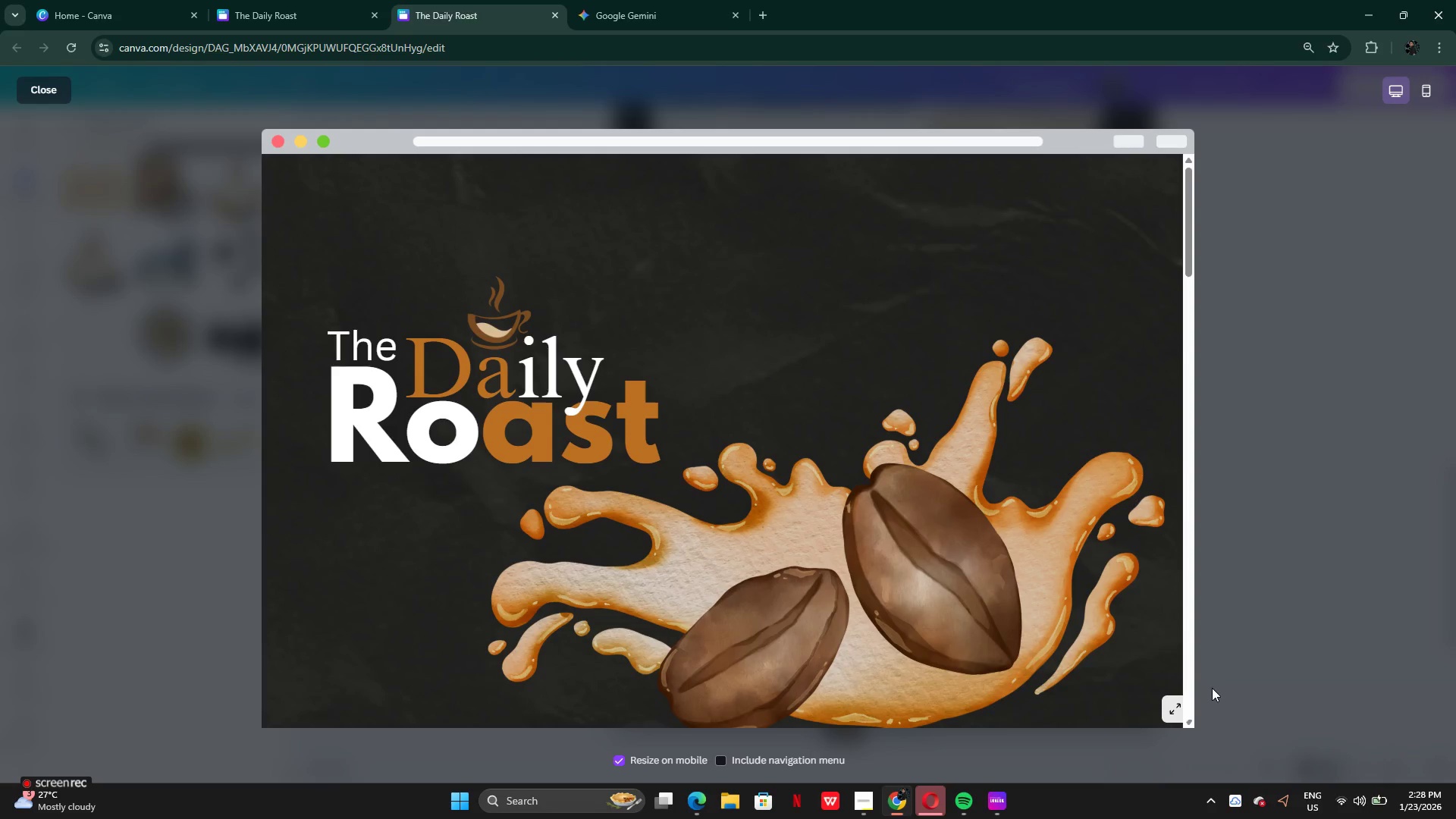 
left_click([1181, 705])
 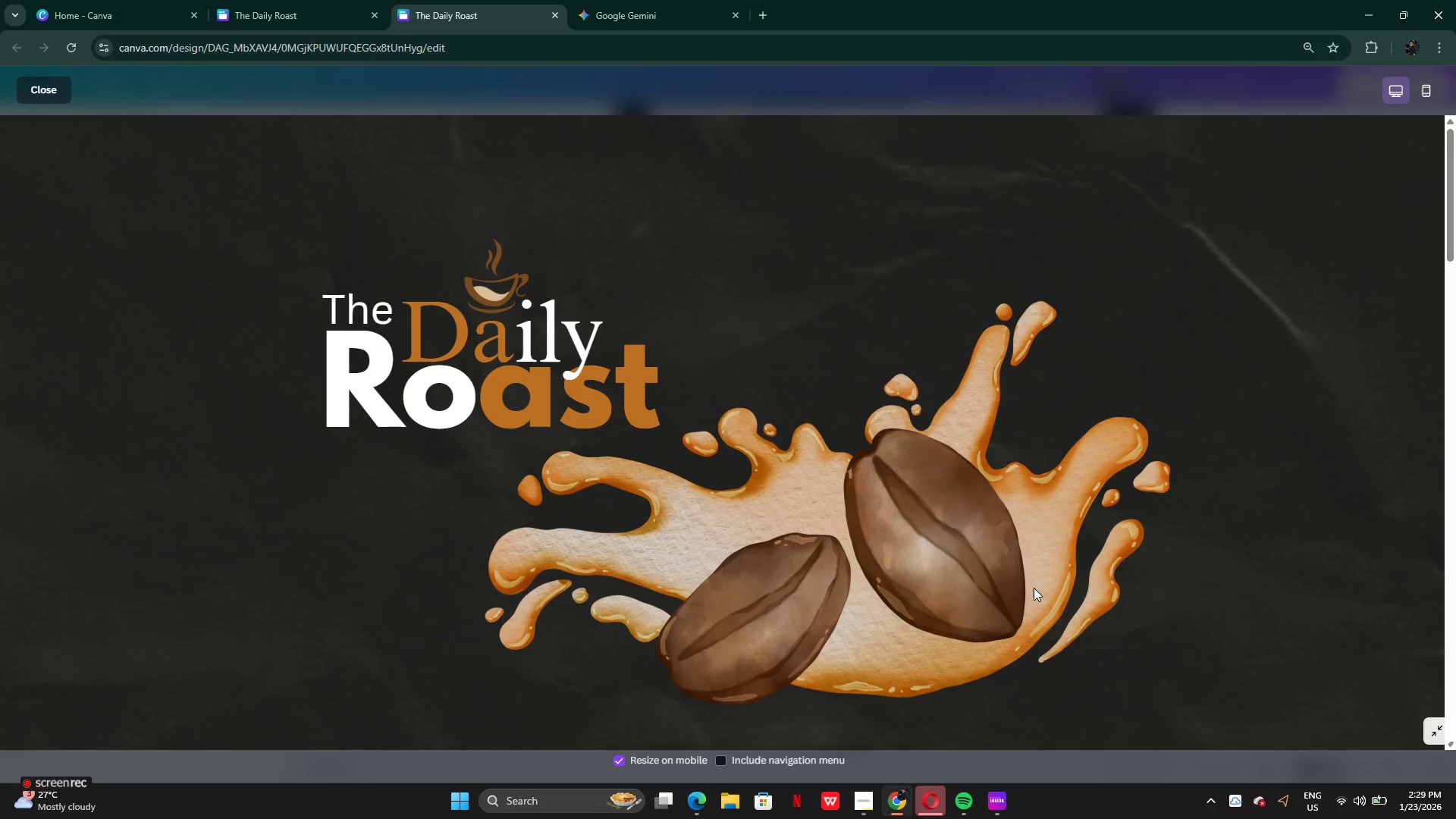 
scroll: coordinate [1034, 586], scroll_direction: down, amount: 19.0
 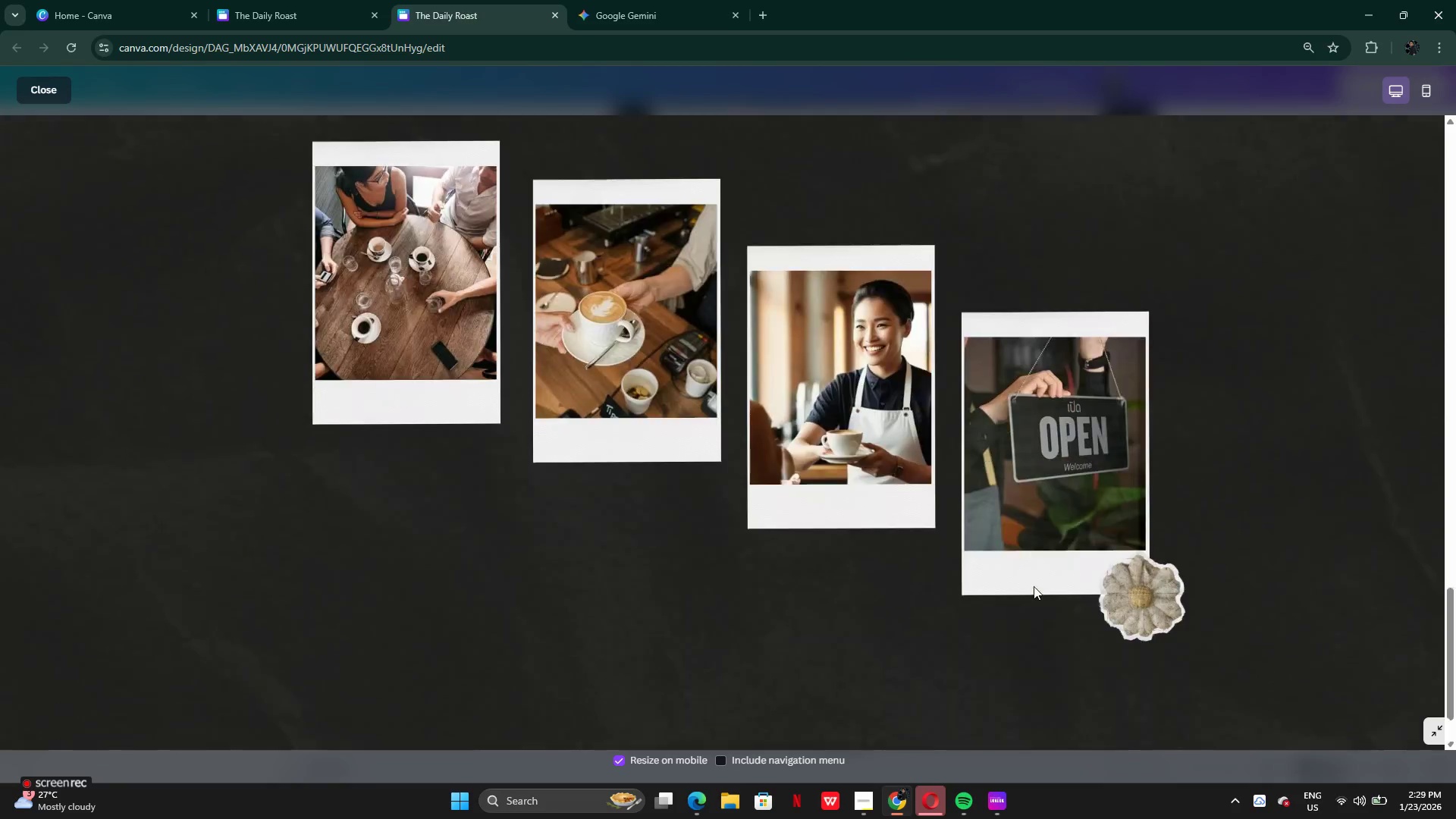 
scroll: coordinate [1034, 585], scroll_direction: up, amount: 3.0
 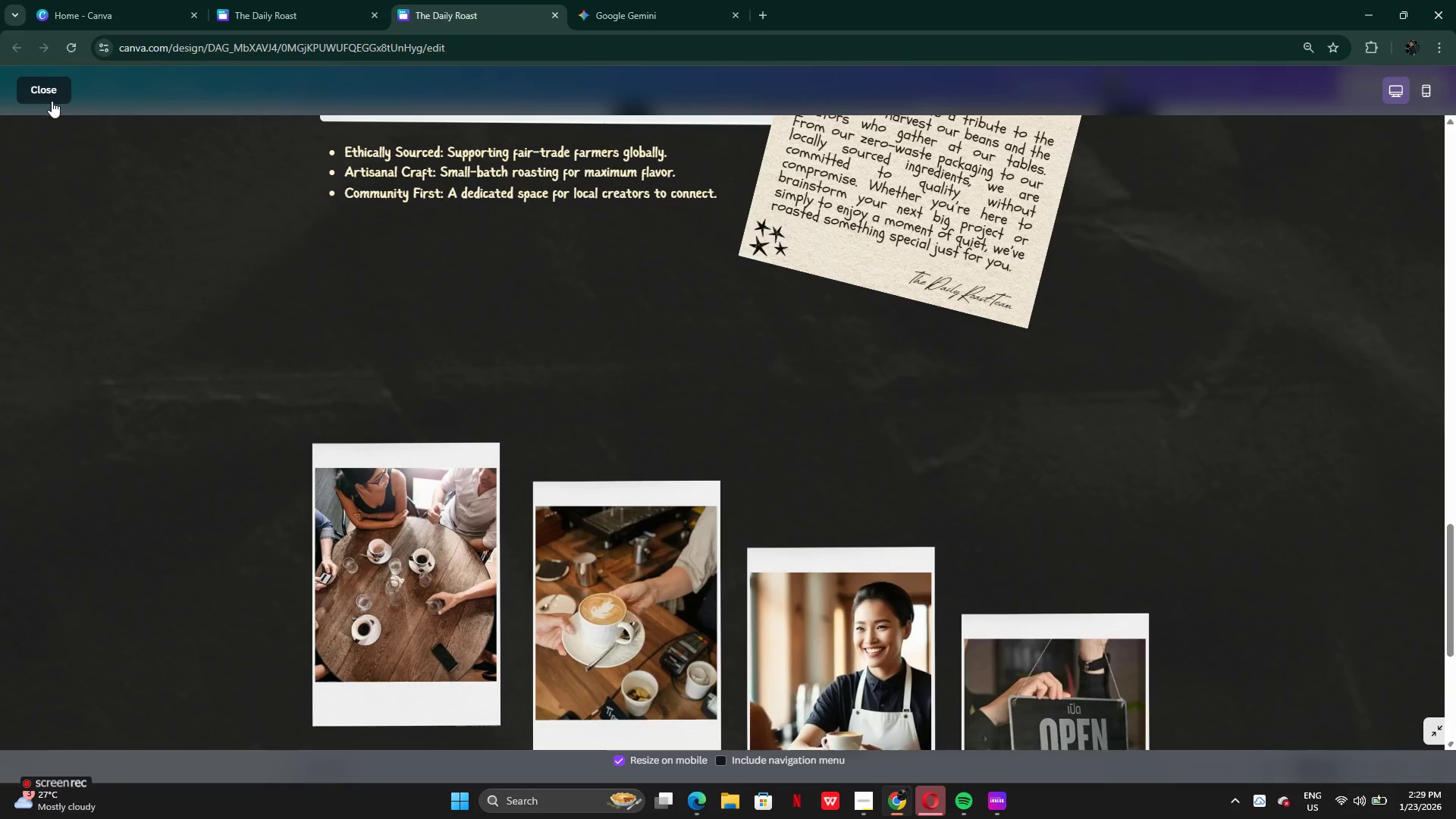 
left_click([49, 93])
 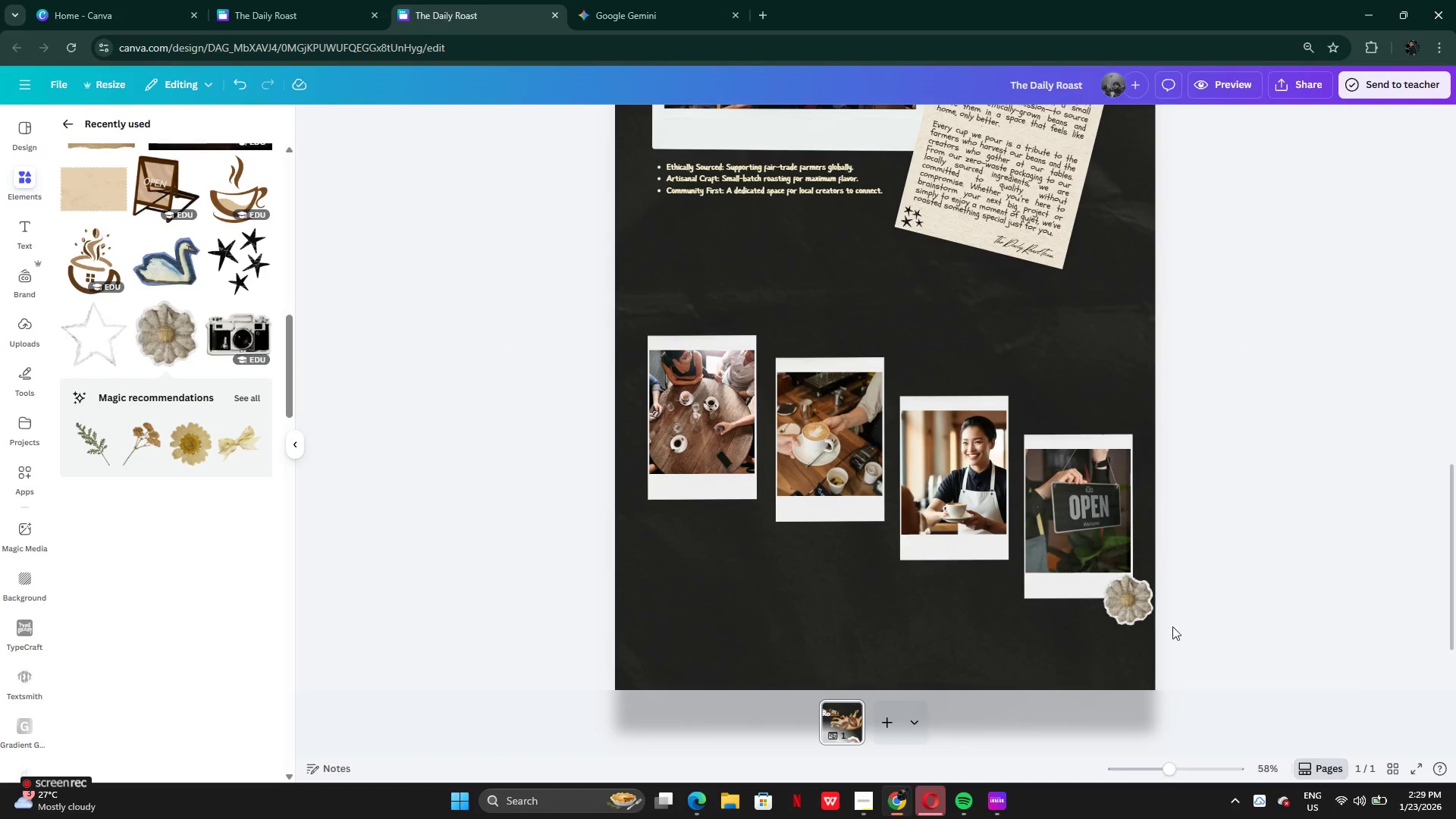 
left_click_drag(start_coordinate=[1141, 607], to_coordinate=[892, 639])
 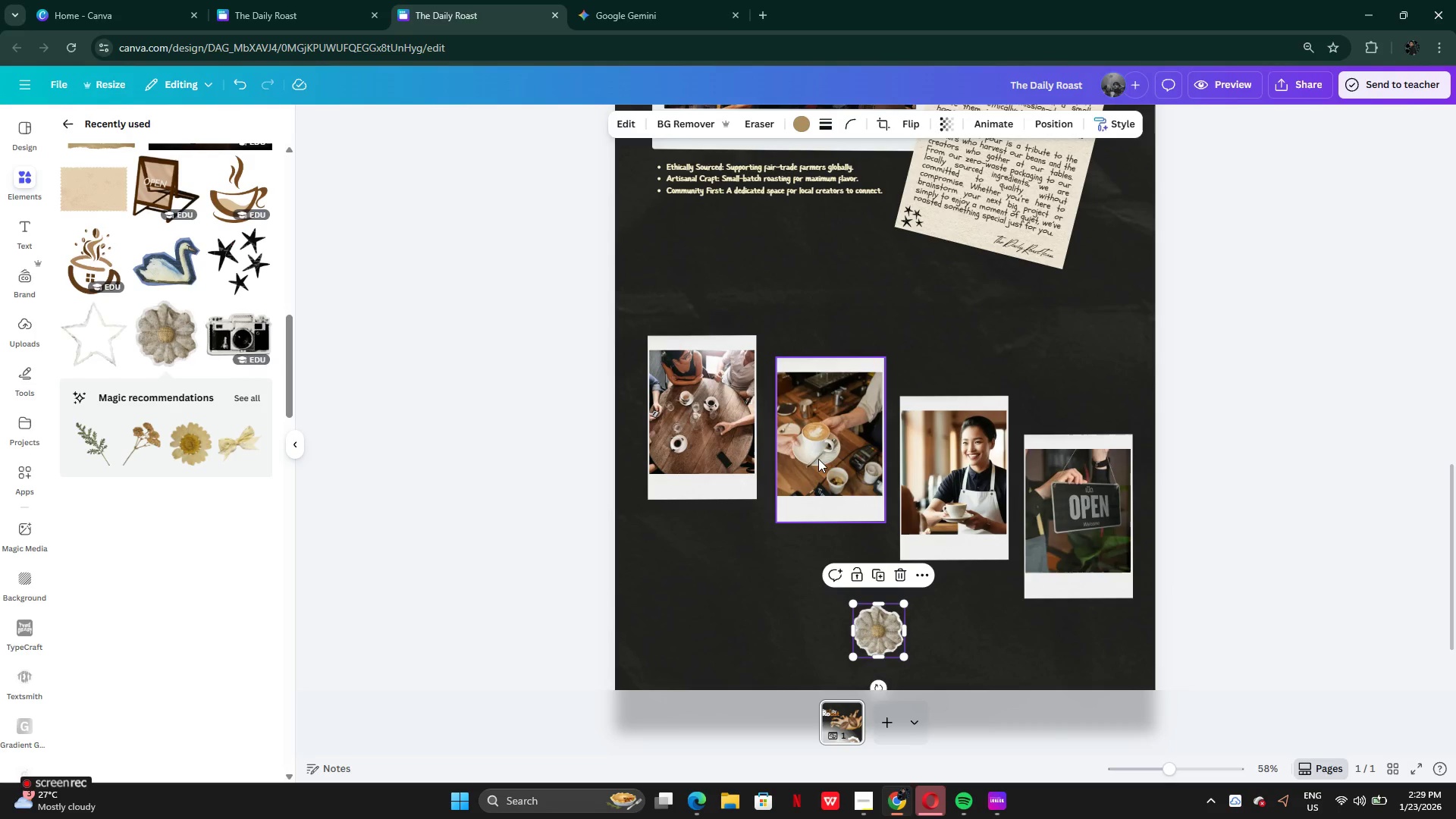 
left_click_drag(start_coordinate=[817, 459], to_coordinate=[805, 438])
 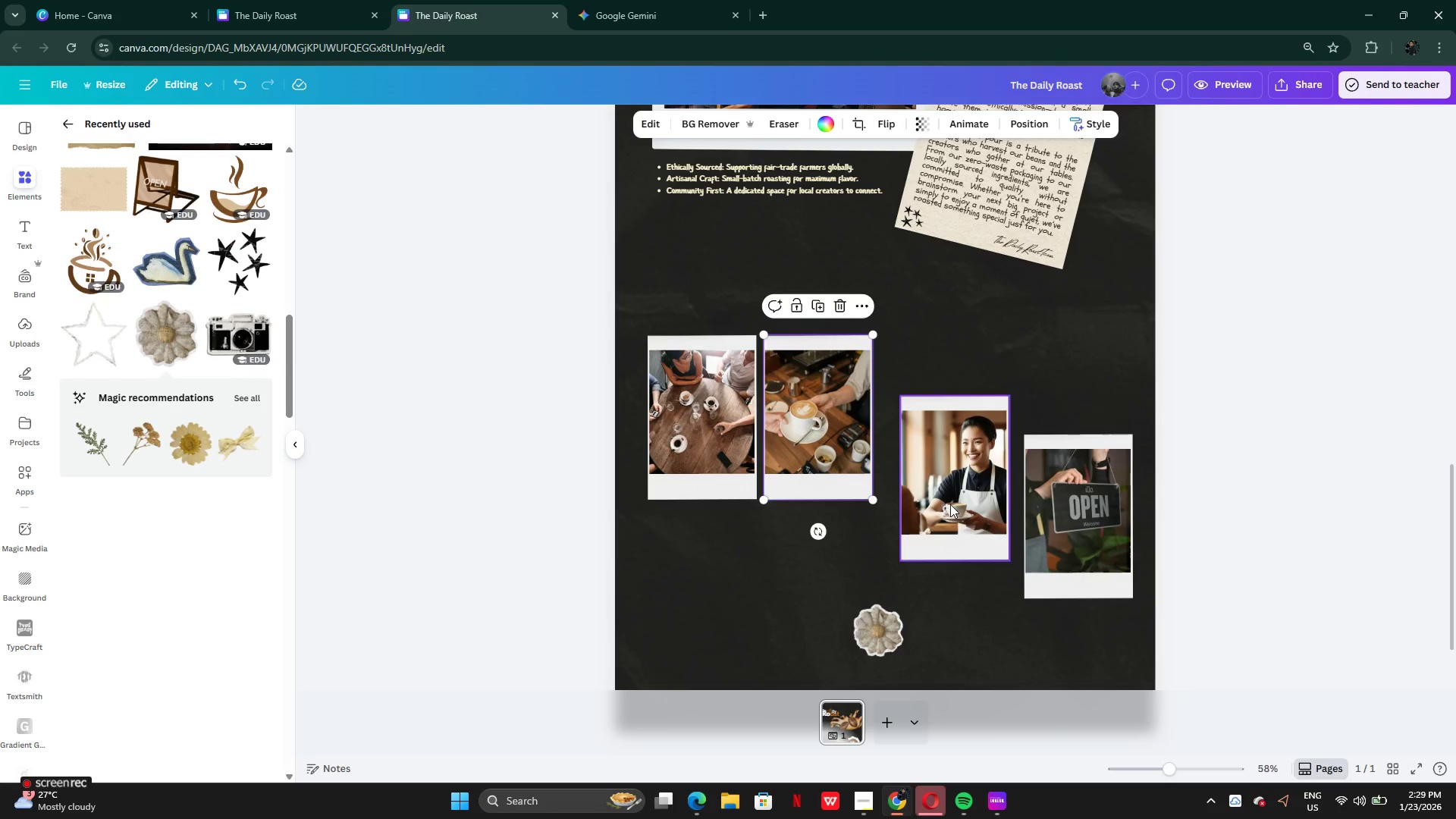 
left_click_drag(start_coordinate=[950, 504], to_coordinate=[928, 442])
 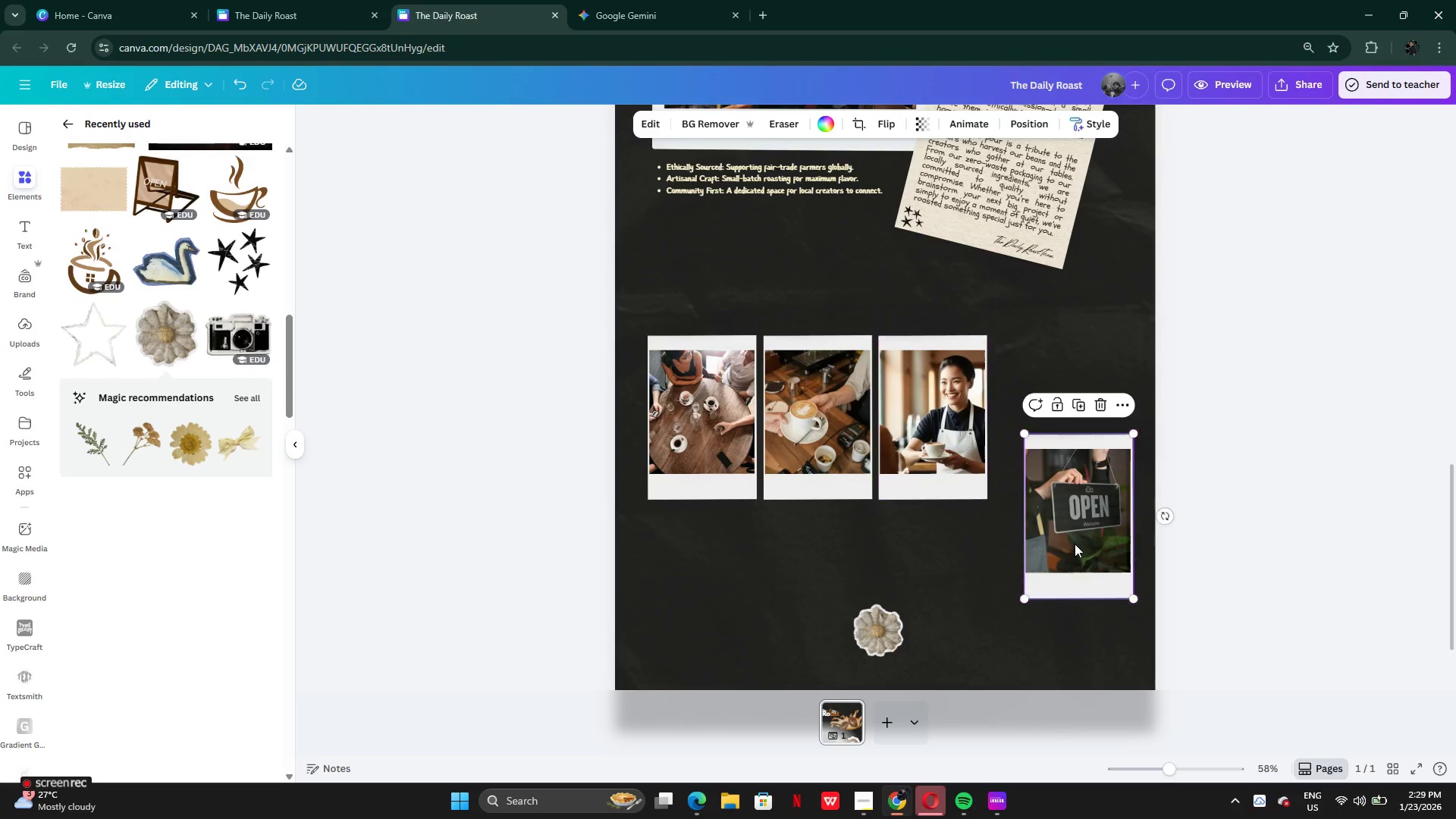 
left_click_drag(start_coordinate=[1074, 544], to_coordinate=[1044, 449])
 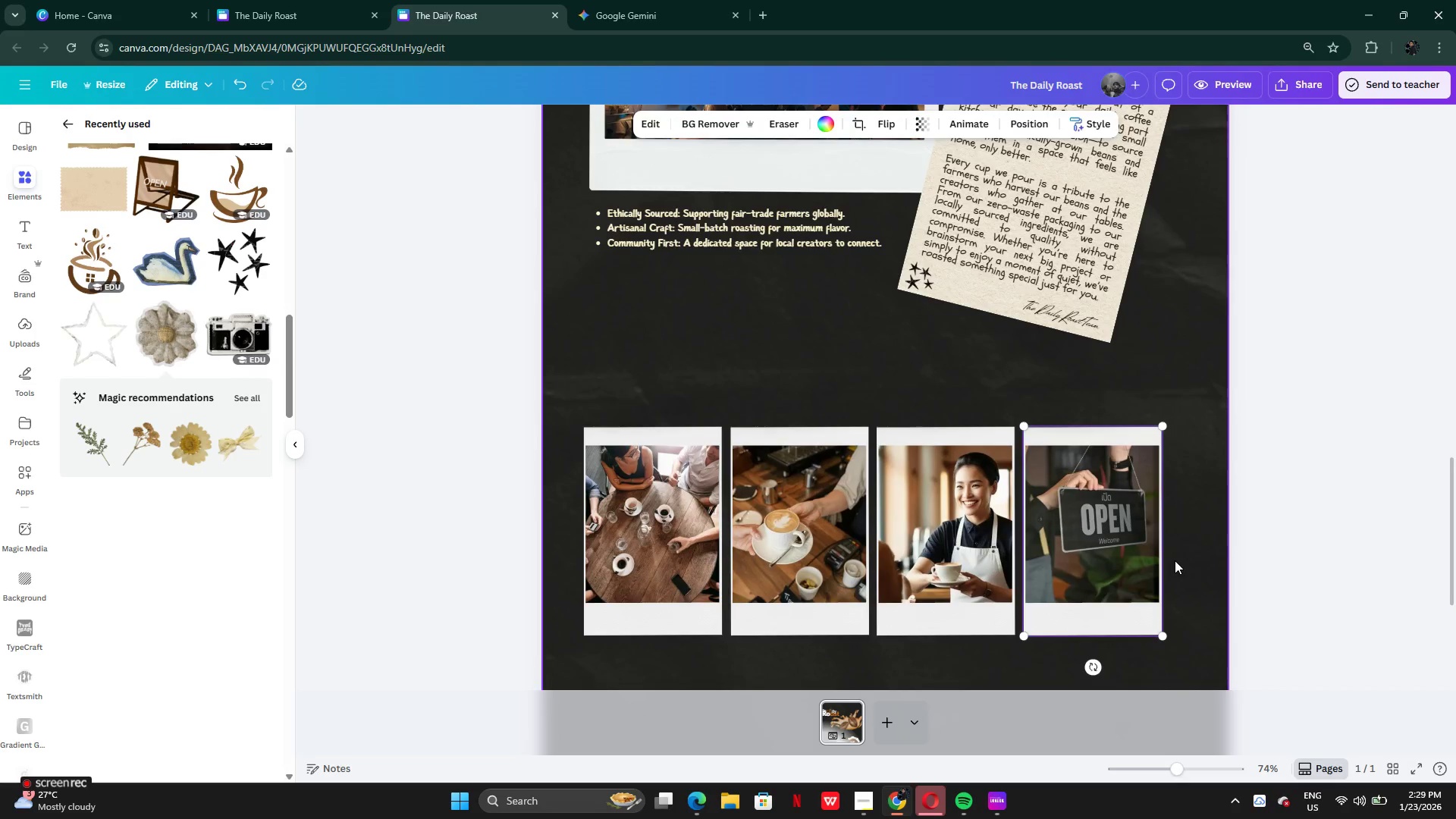 
left_click_drag(start_coordinate=[1190, 513], to_coordinate=[566, 510])
 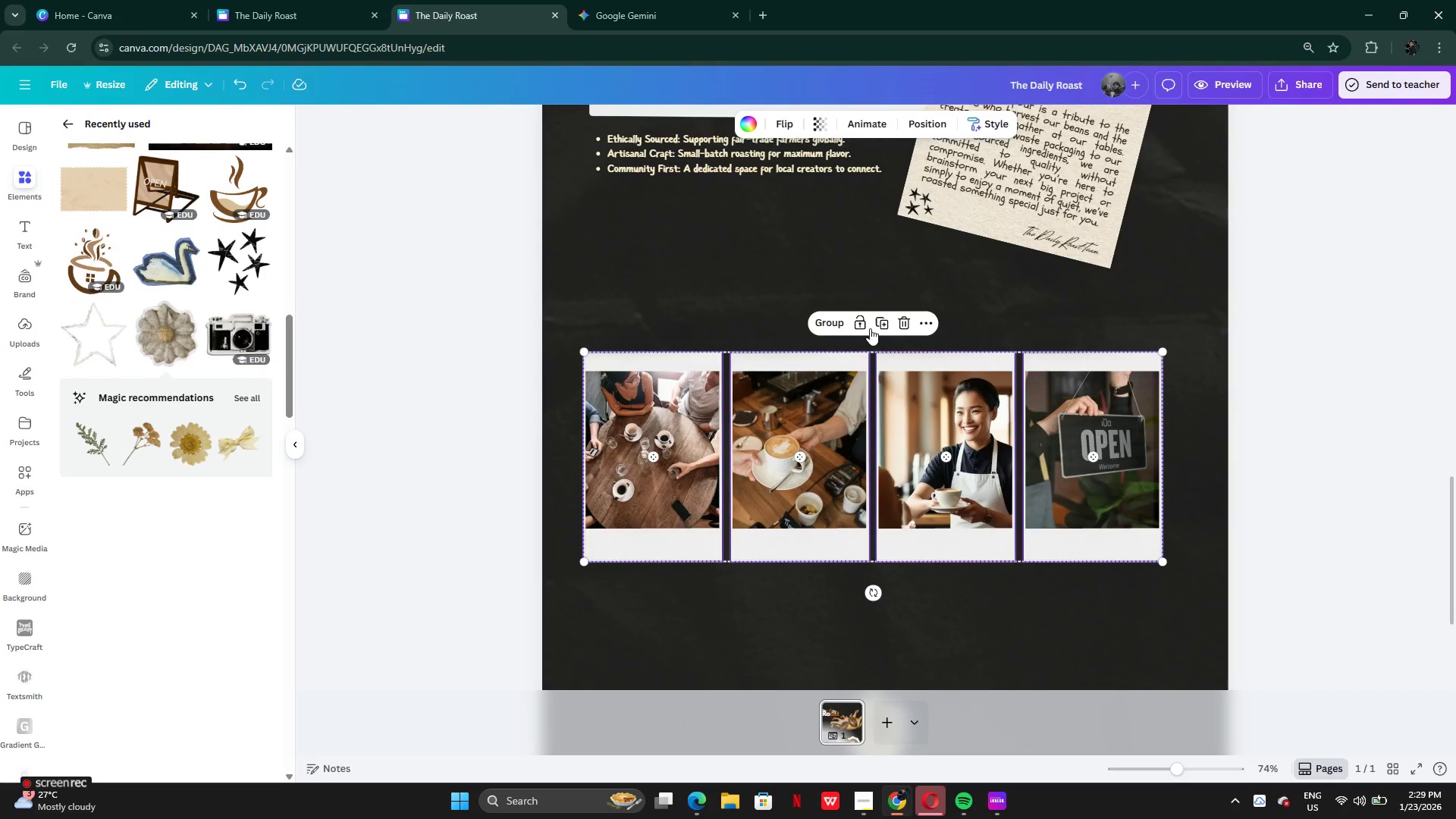 
left_click([812, 322])
 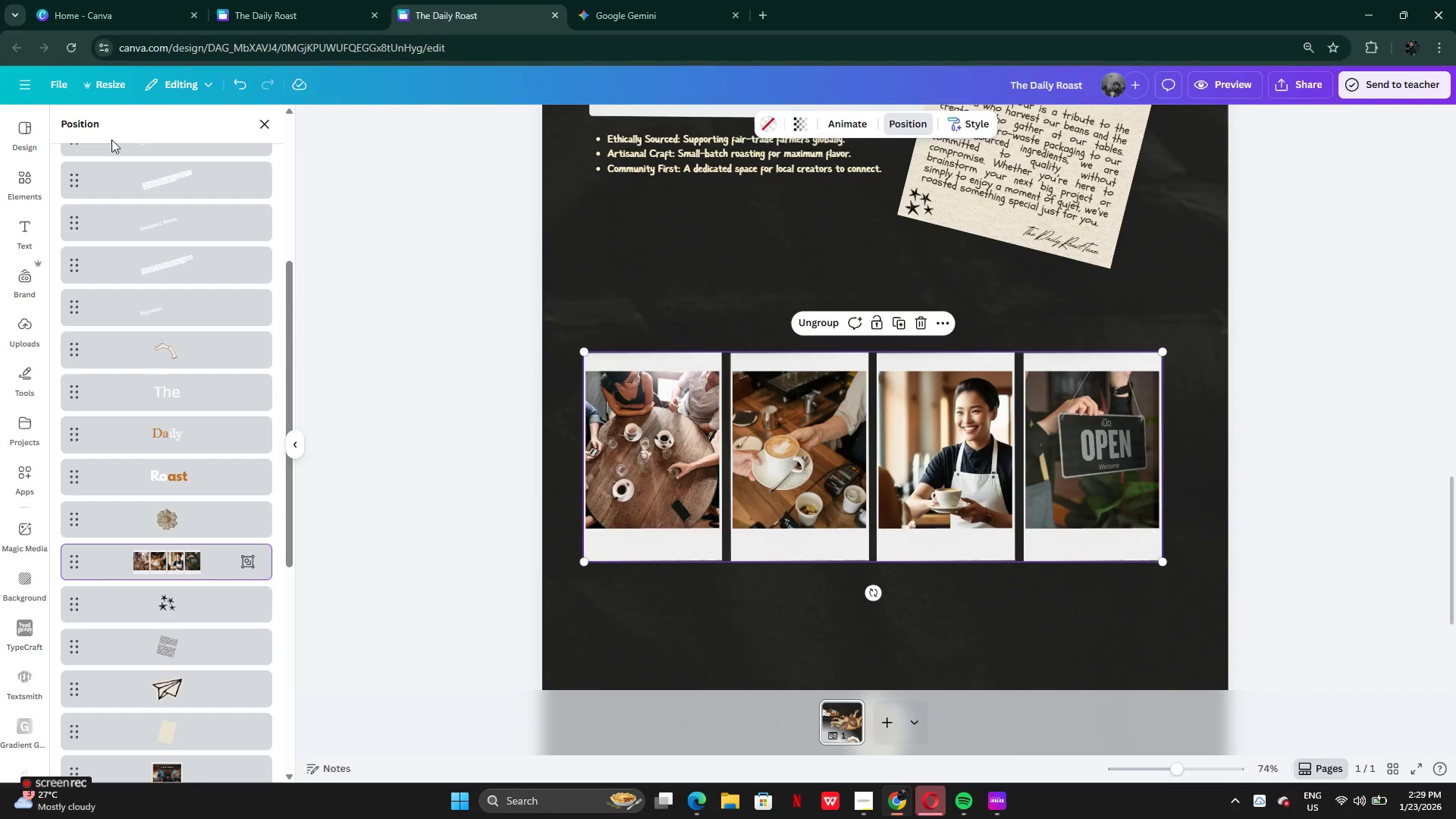 
left_click([275, 126])
 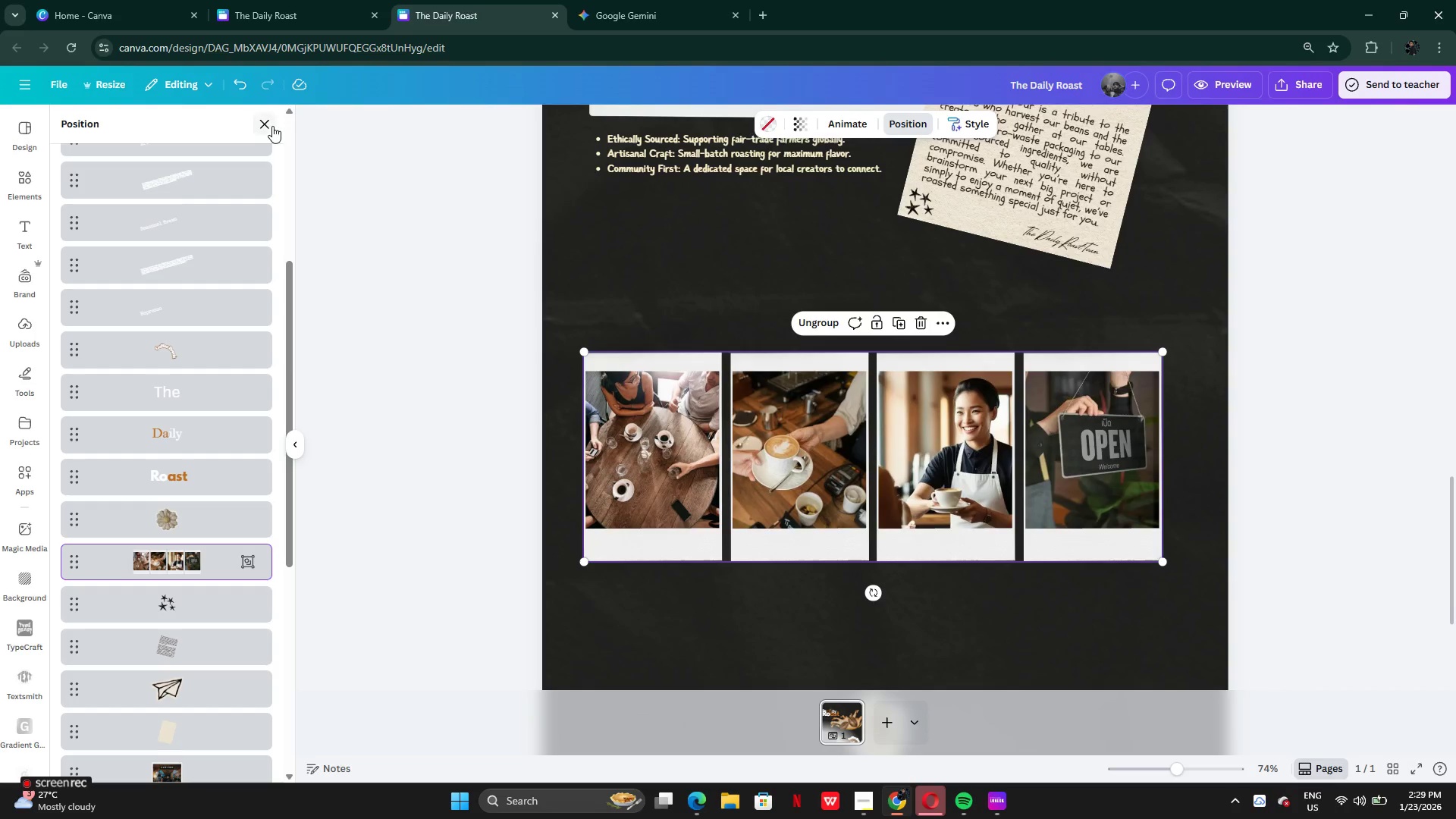 
left_click([271, 126])
 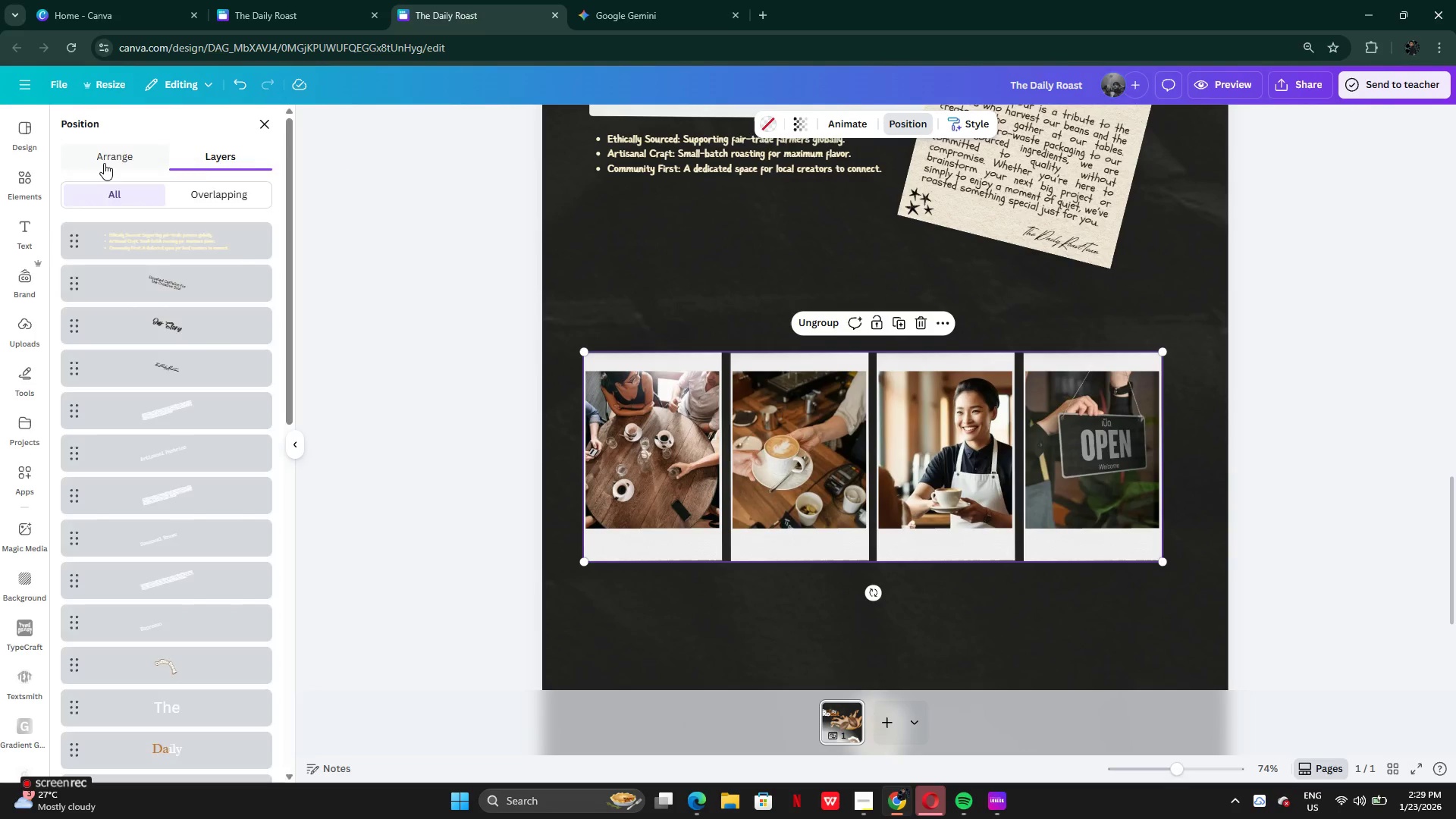 
left_click([235, 323])
 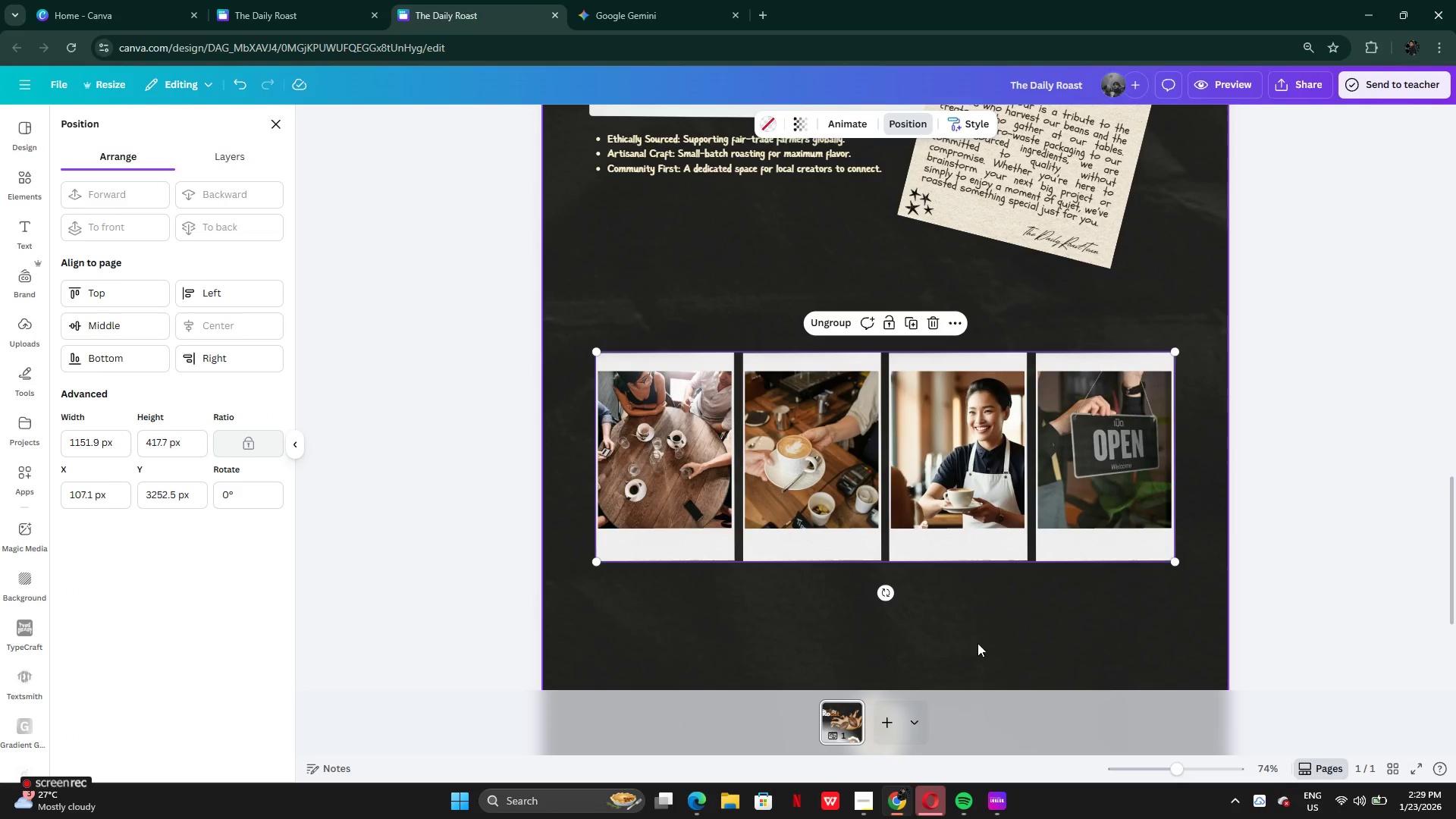 
left_click([977, 643])
 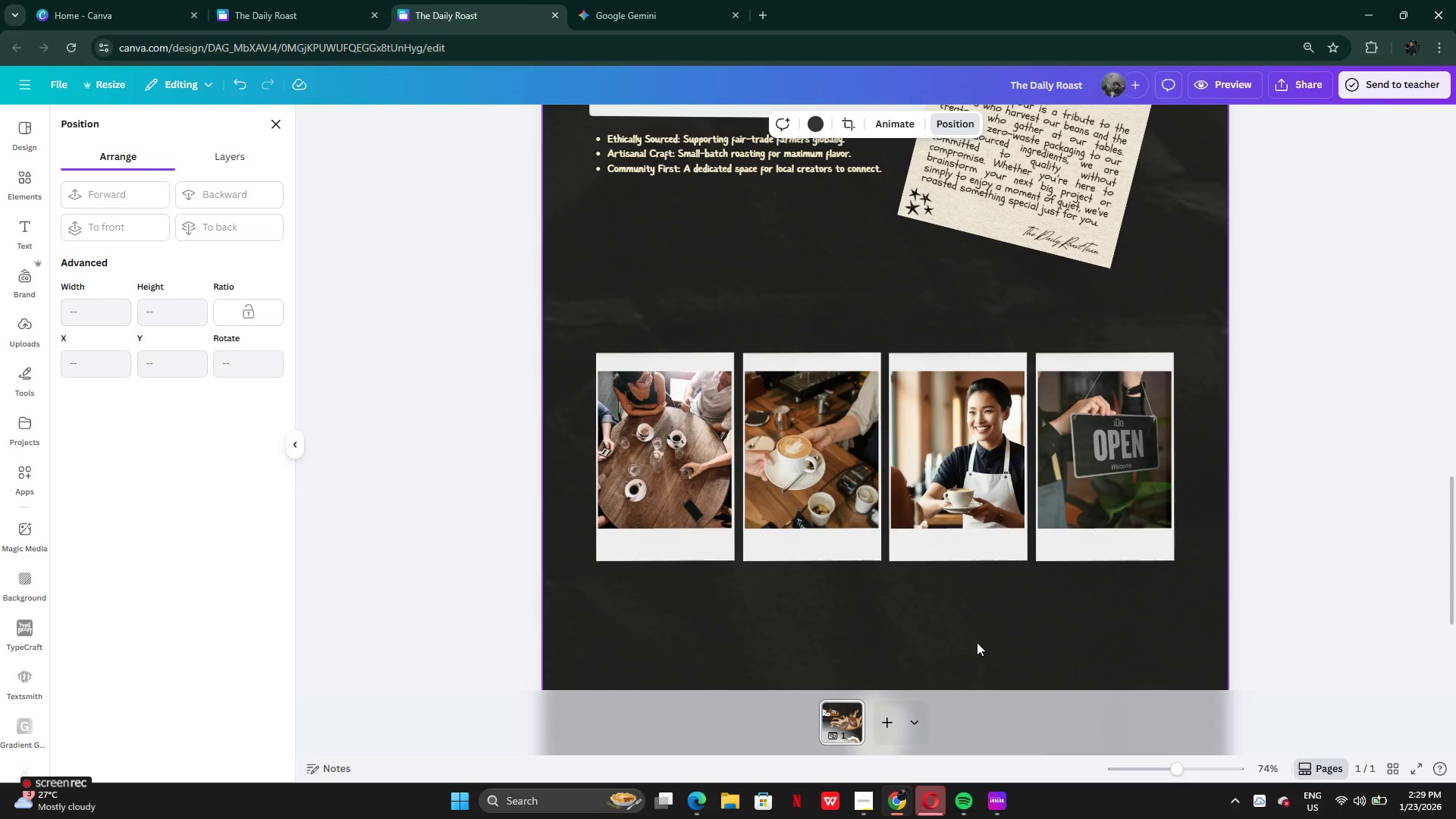 
scroll: coordinate [976, 642], scroll_direction: up, amount: 3.0
 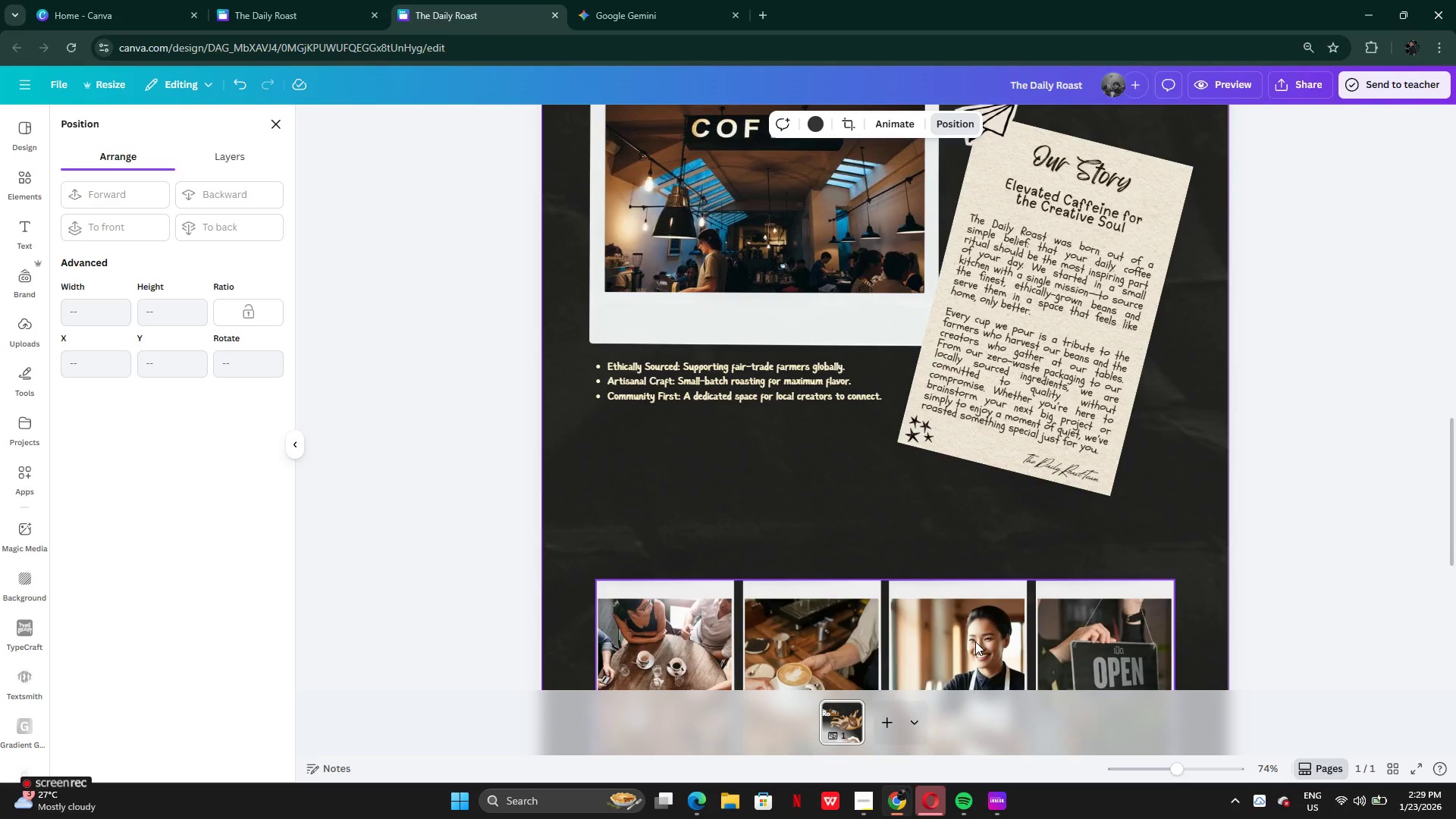 
scroll: coordinate [975, 642], scroll_direction: down, amount: 4.0
 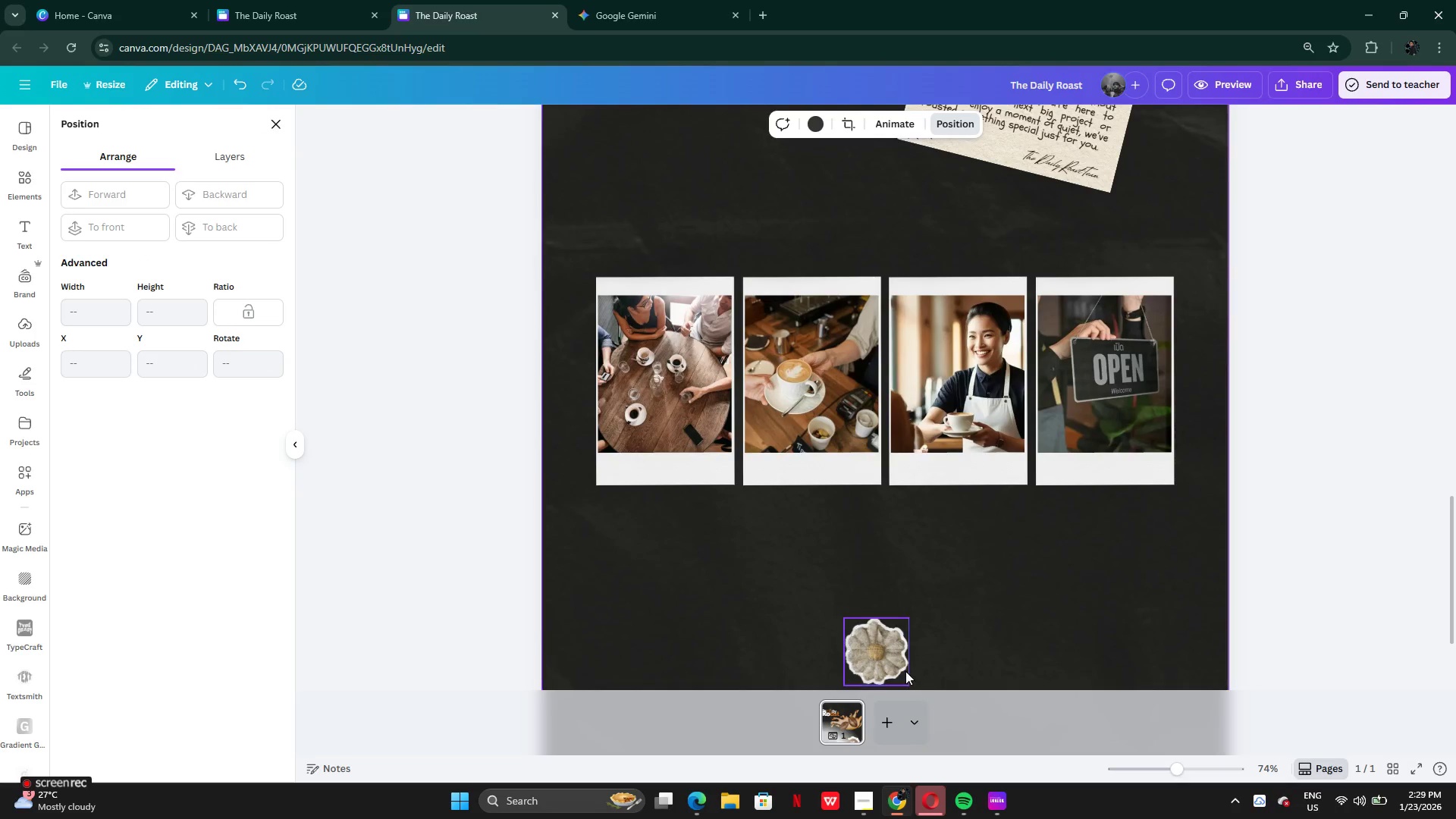 
left_click_drag(start_coordinate=[904, 670], to_coordinate=[630, 506])
 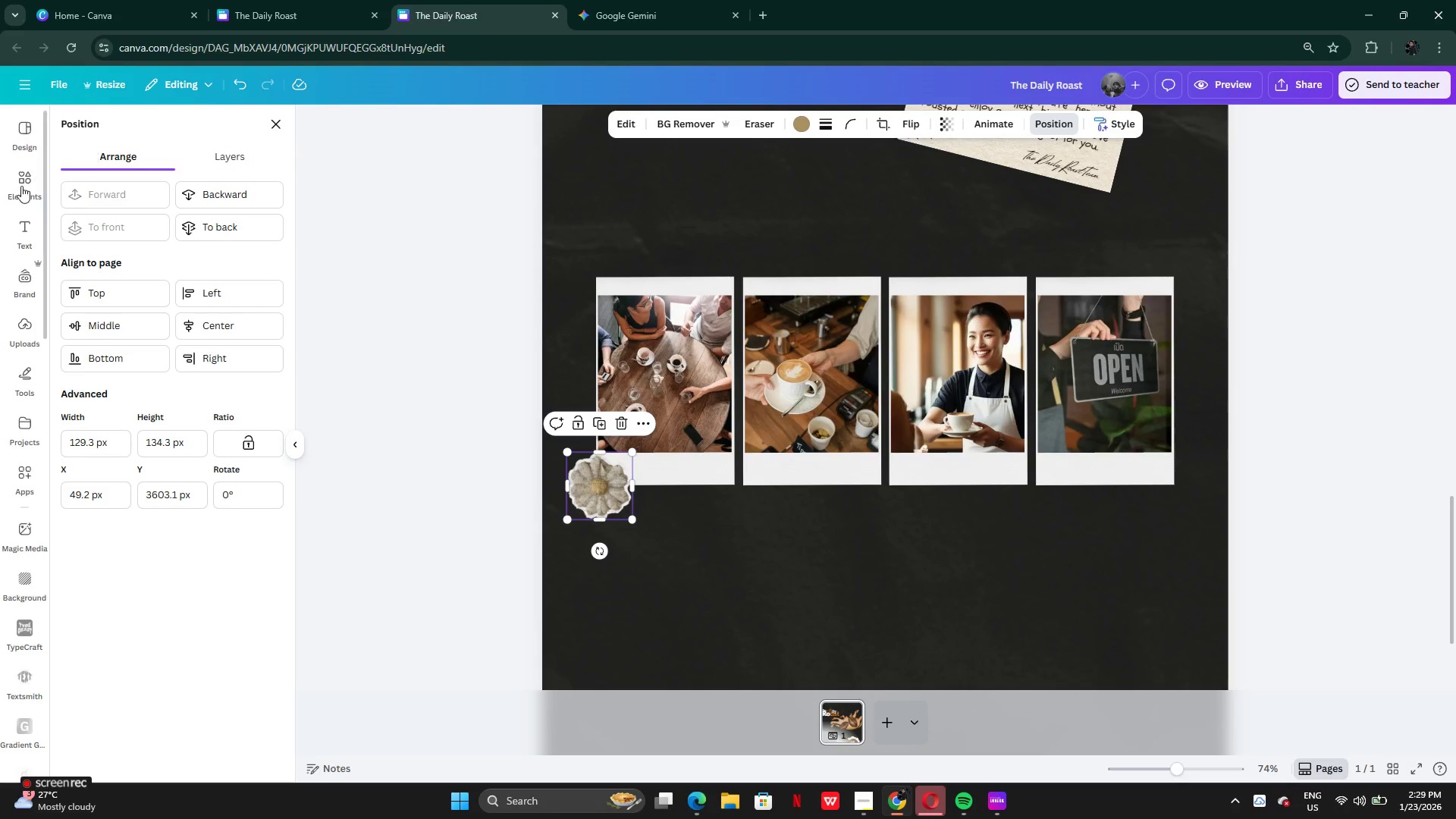 
left_click([21, 186])
 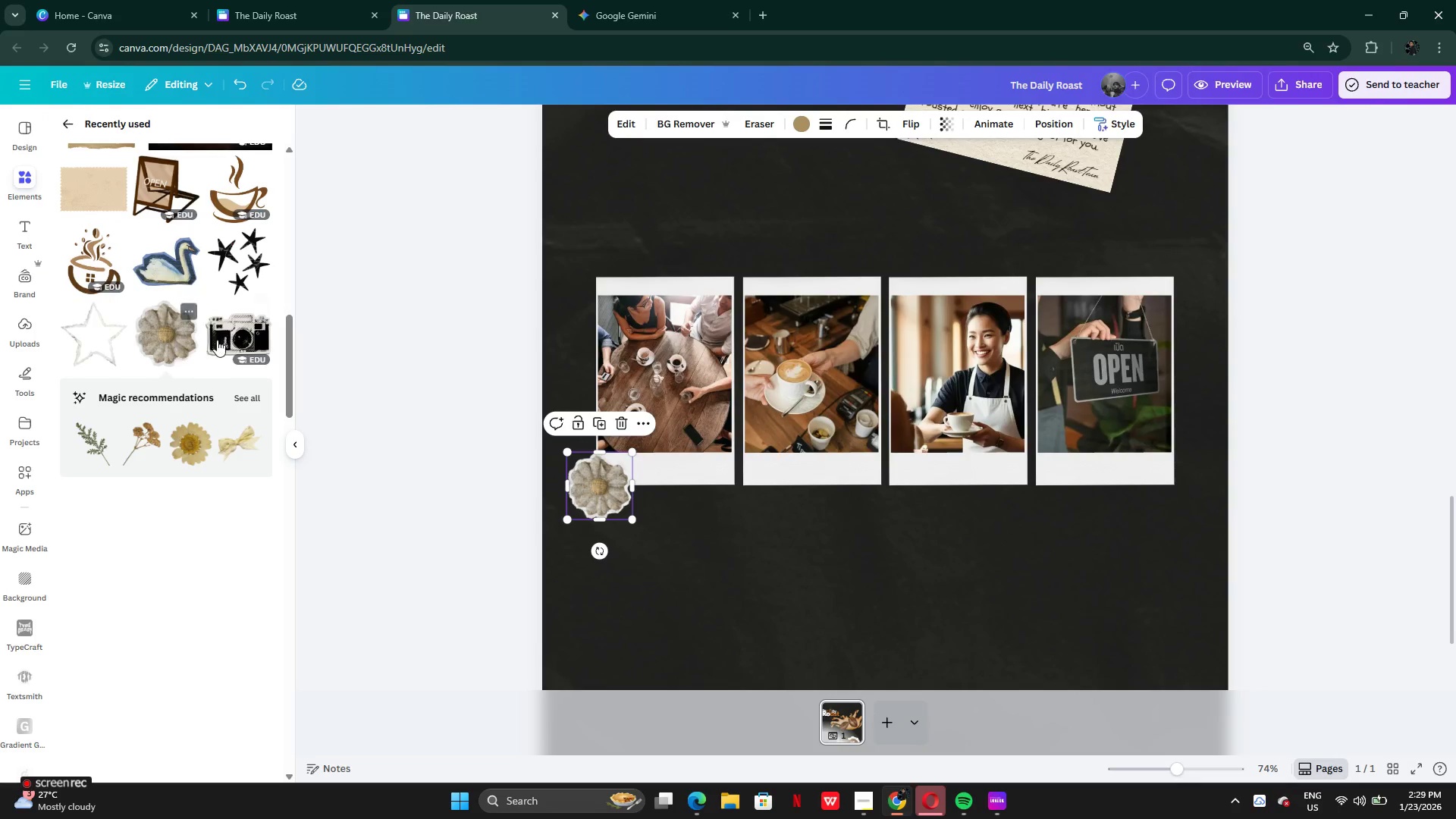 
left_click([220, 337])
 